 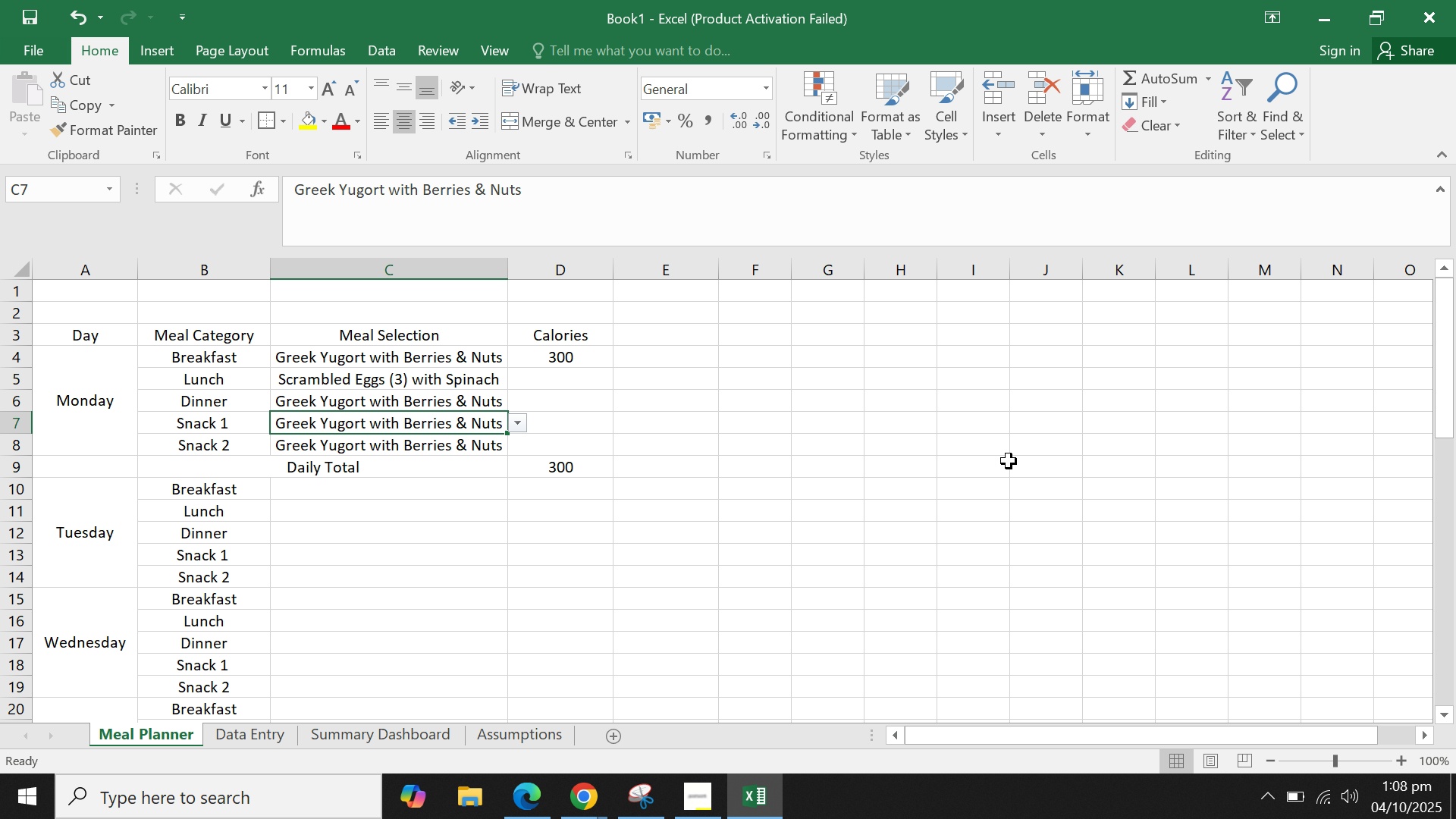 
scroll: coordinate [698, 476], scroll_direction: down, amount: 9.0
 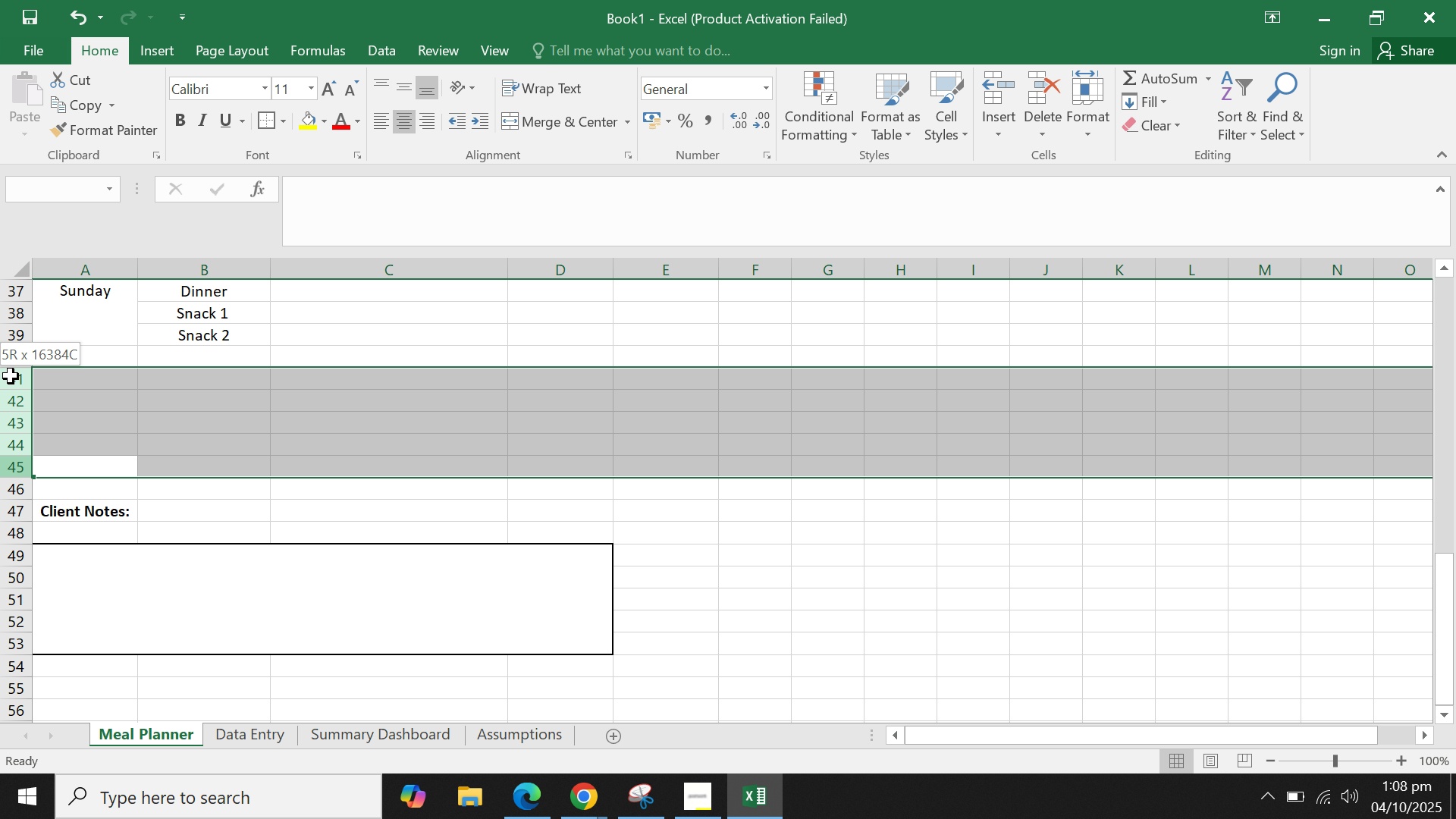 
wait(5.2)
 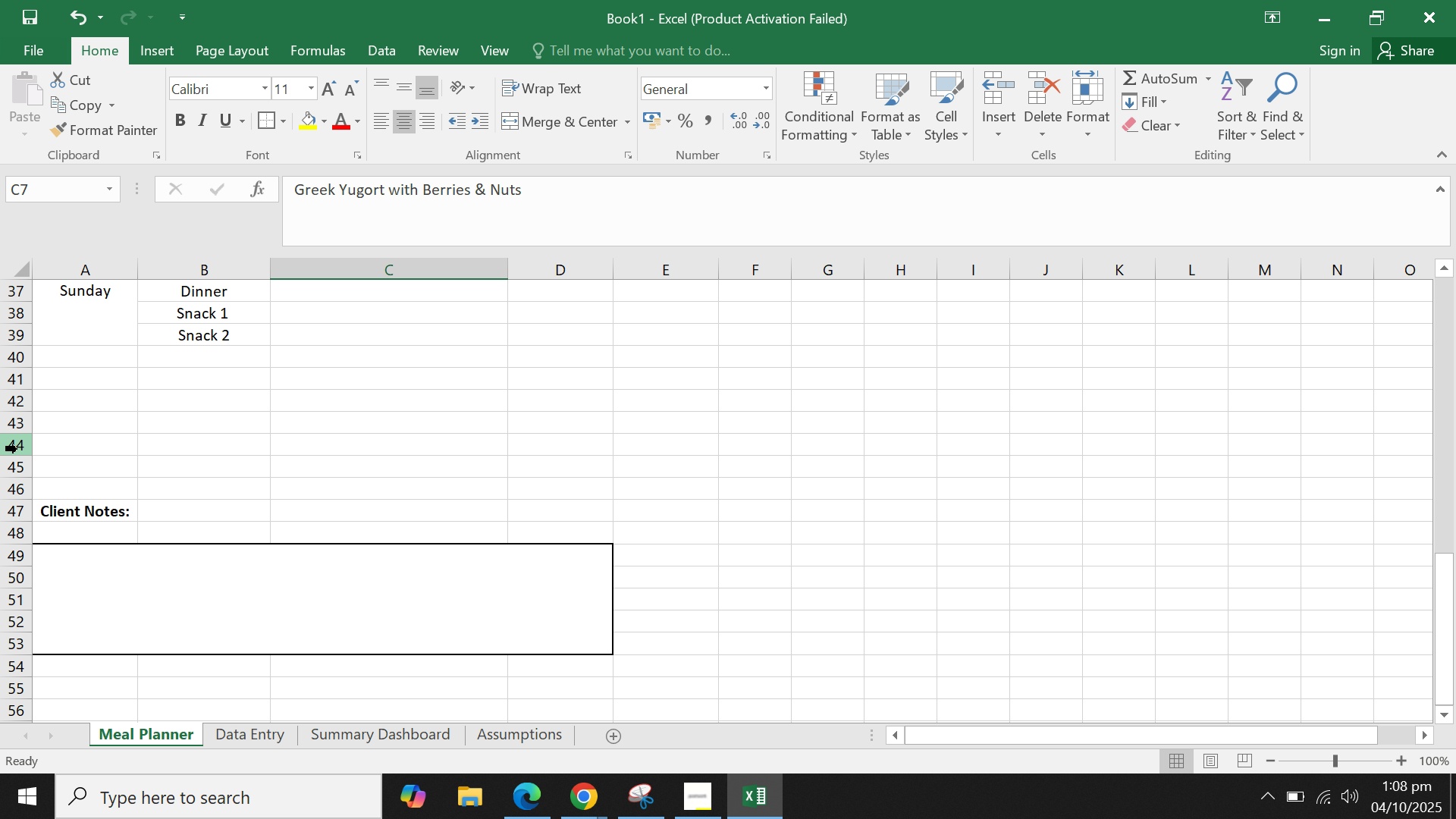 
scroll: coordinate [337, 393], scroll_direction: up, amount: 20.0
 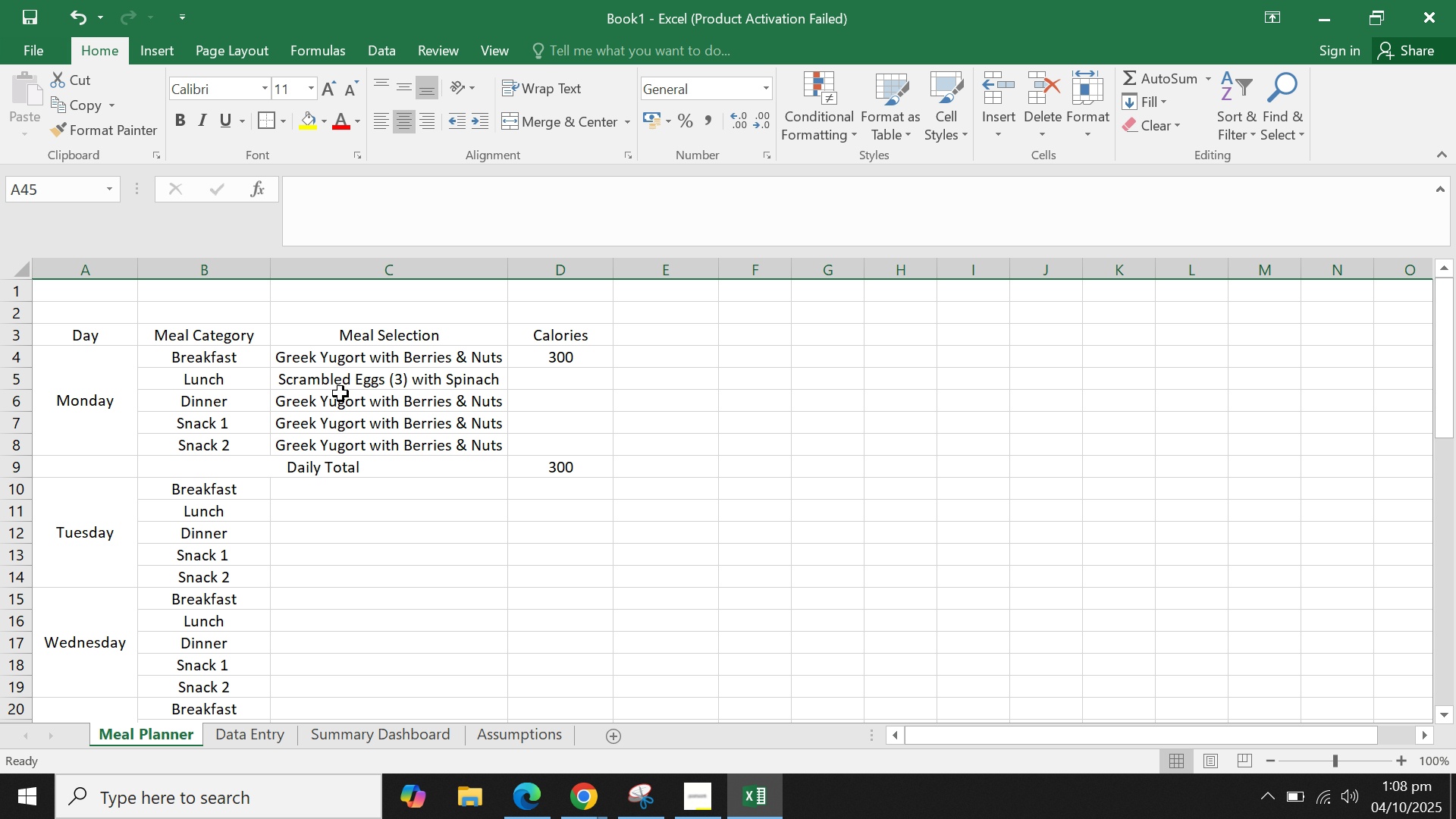 
scroll: coordinate [345, 404], scroll_direction: down, amount: 7.0
 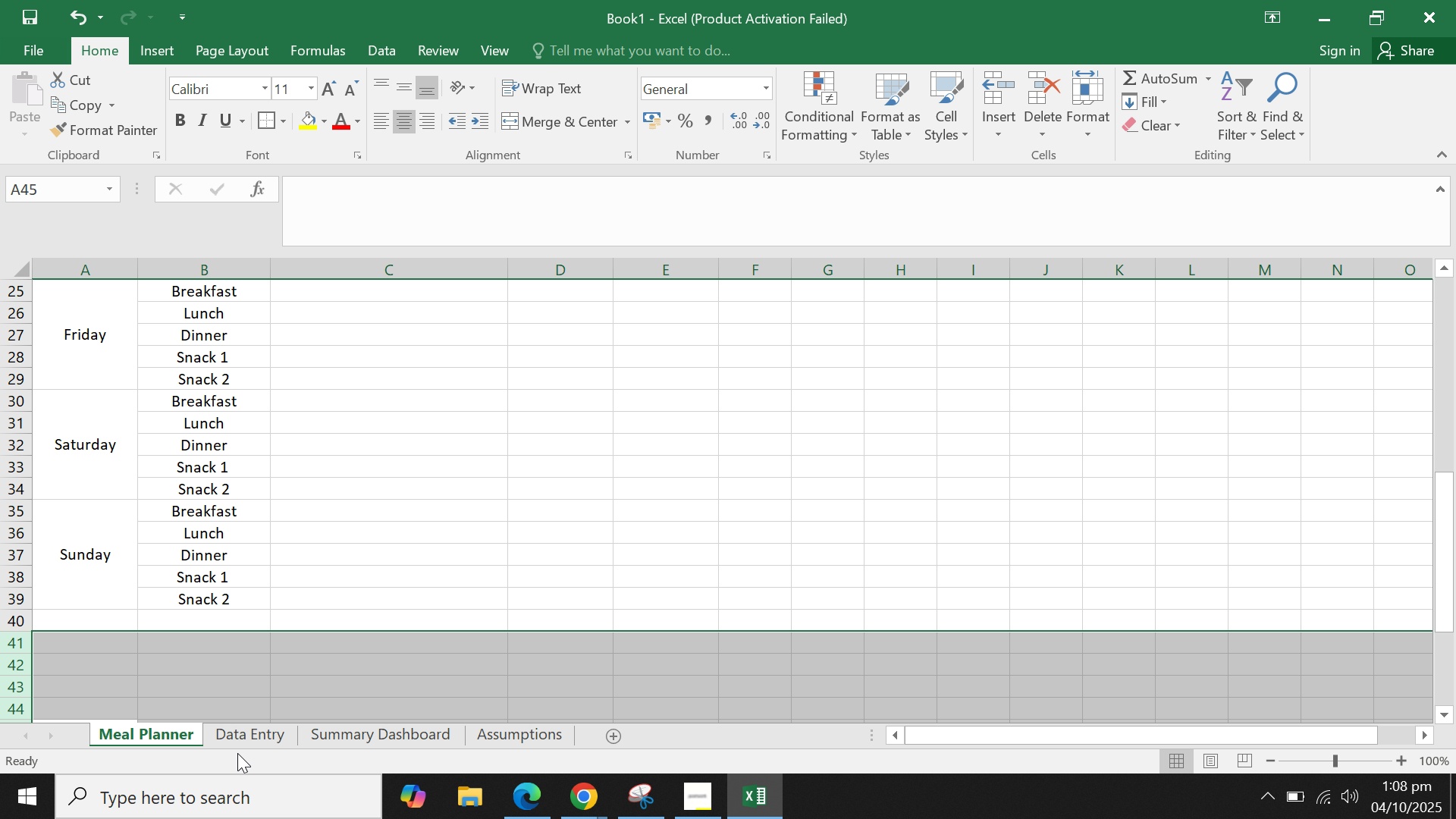 
left_click([237, 753])
 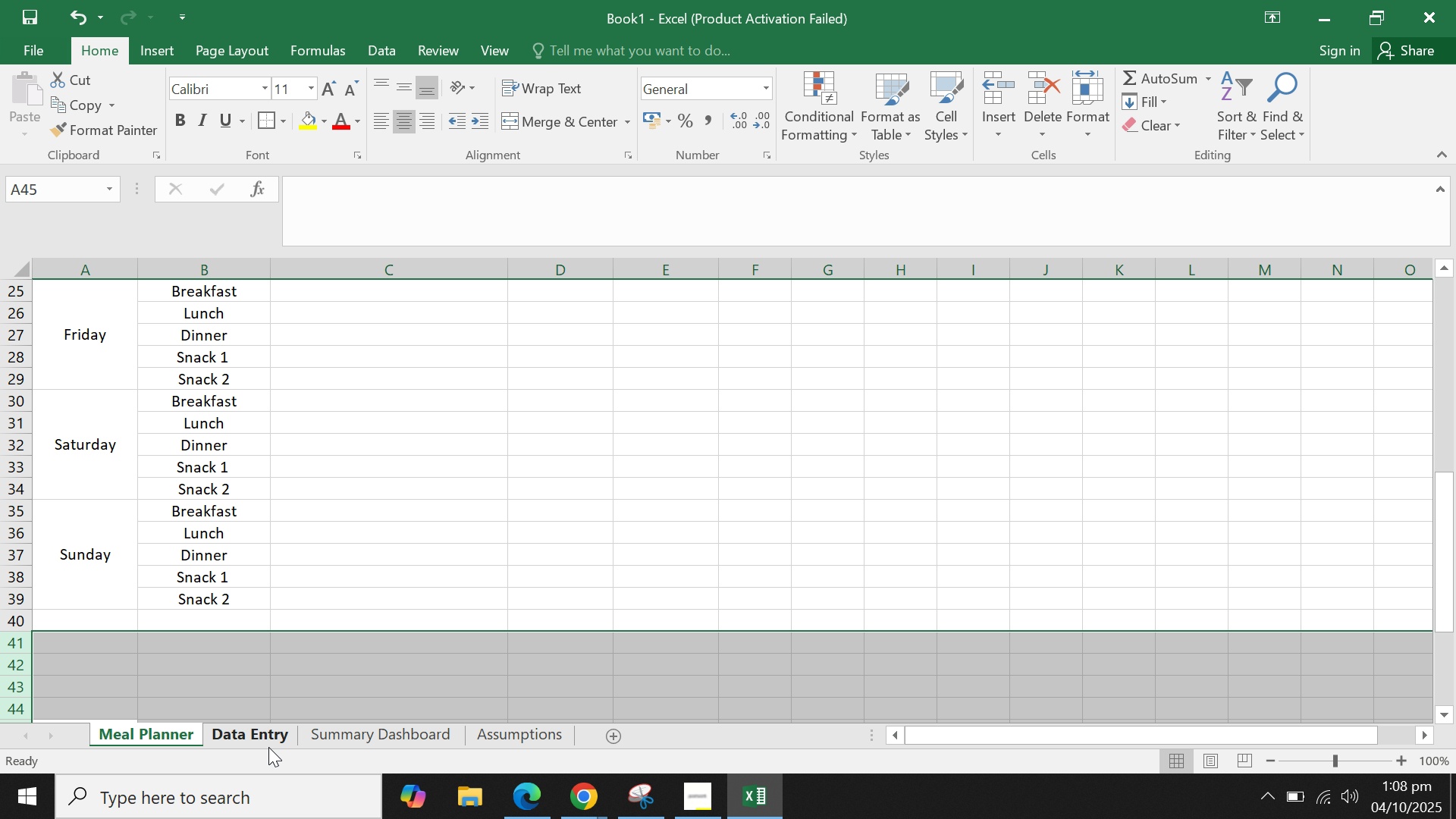 
left_click([268, 746])
 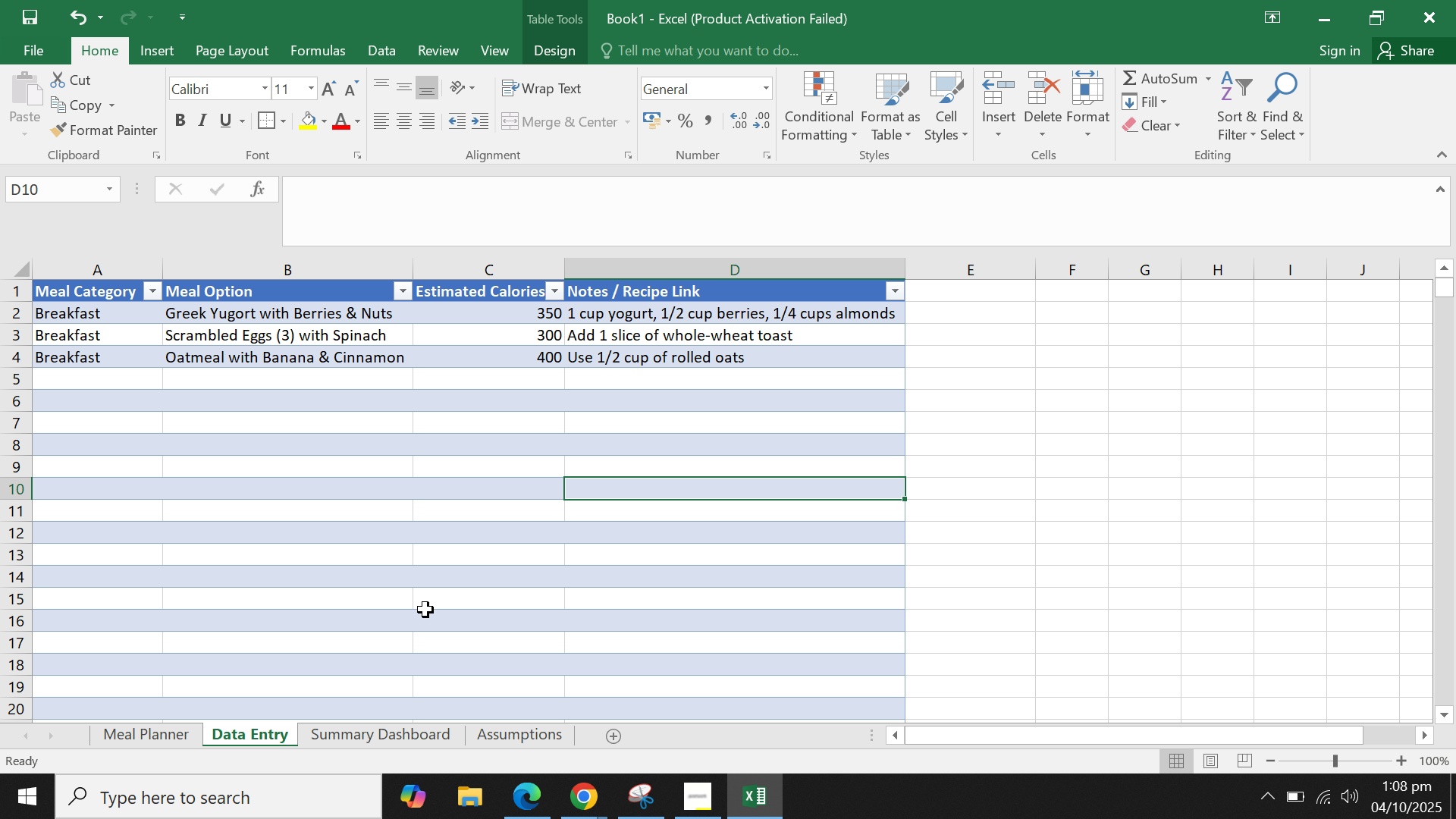 
scroll: coordinate [425, 601], scroll_direction: up, amount: 1.0
 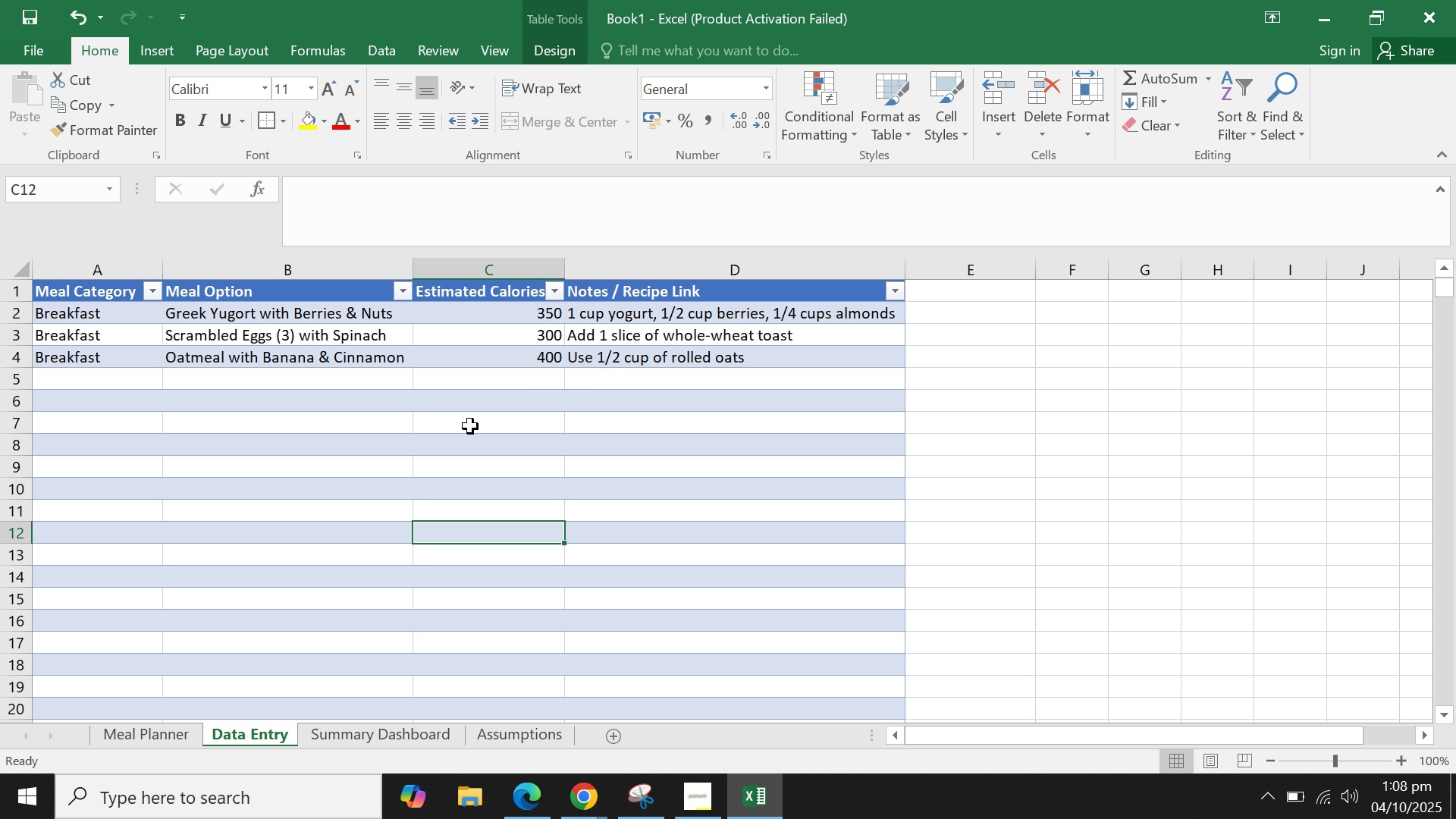 
double_click([470, 426])
 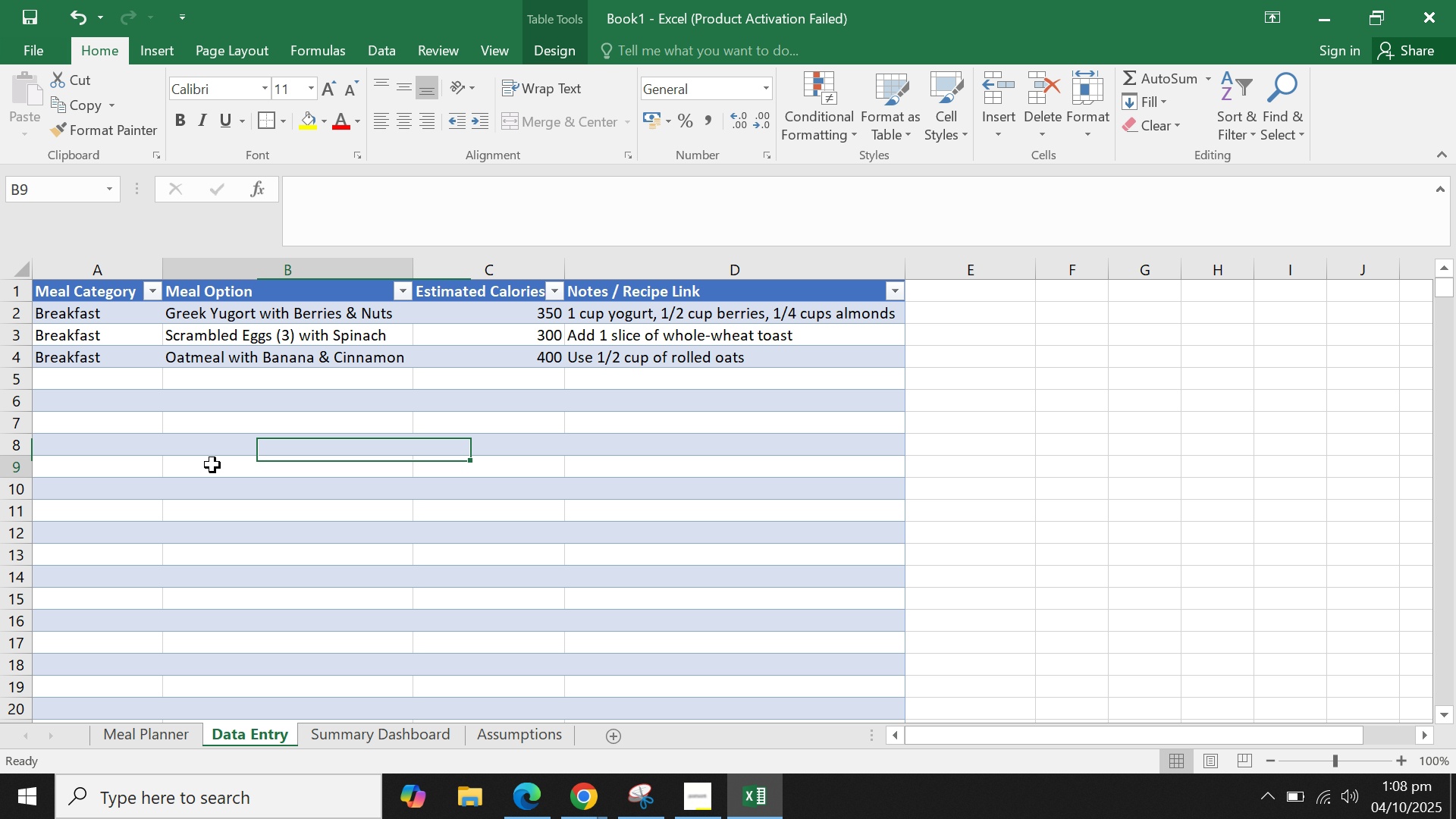 
triple_click([212, 465])
 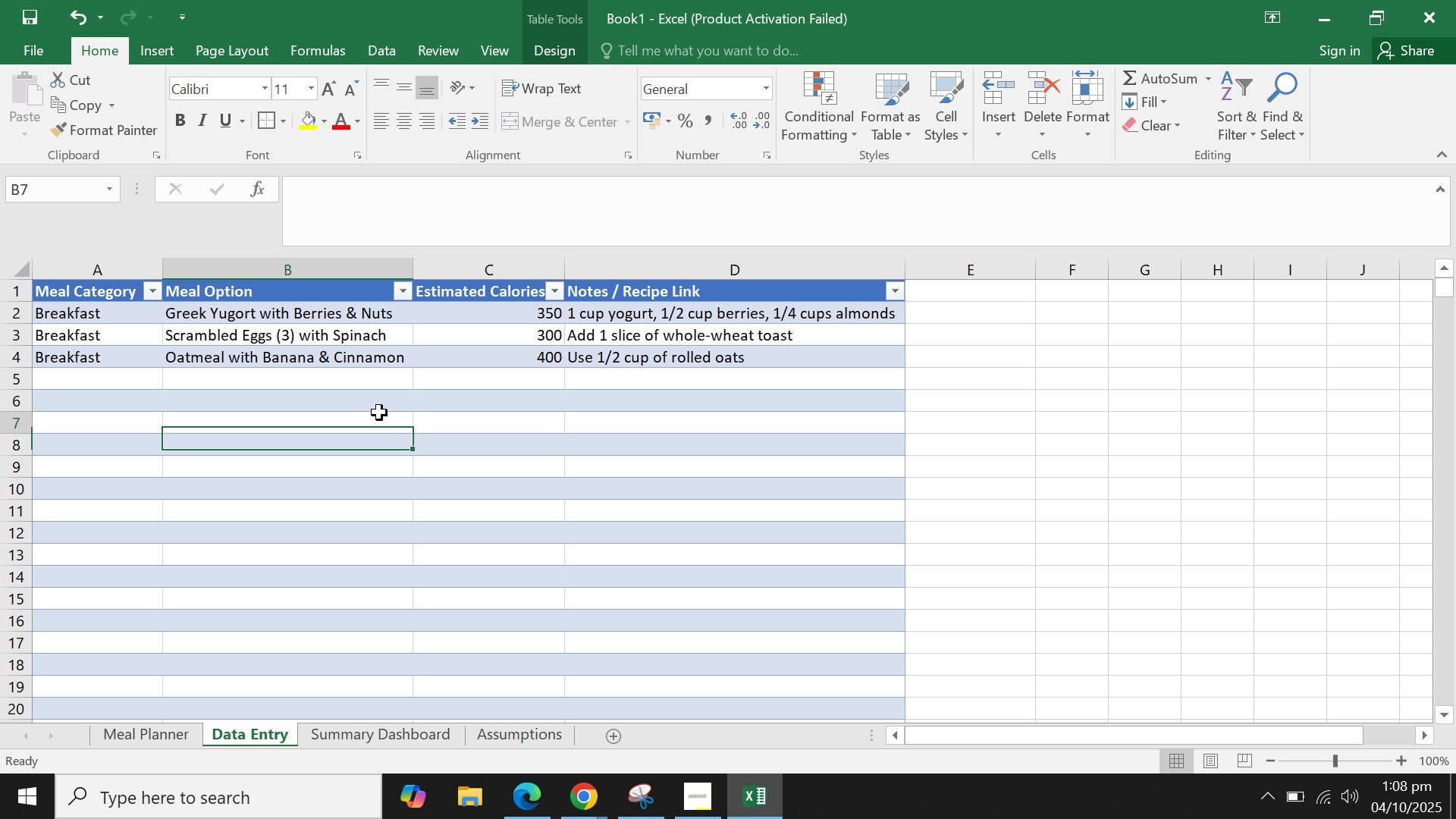 
triple_click([379, 413])
 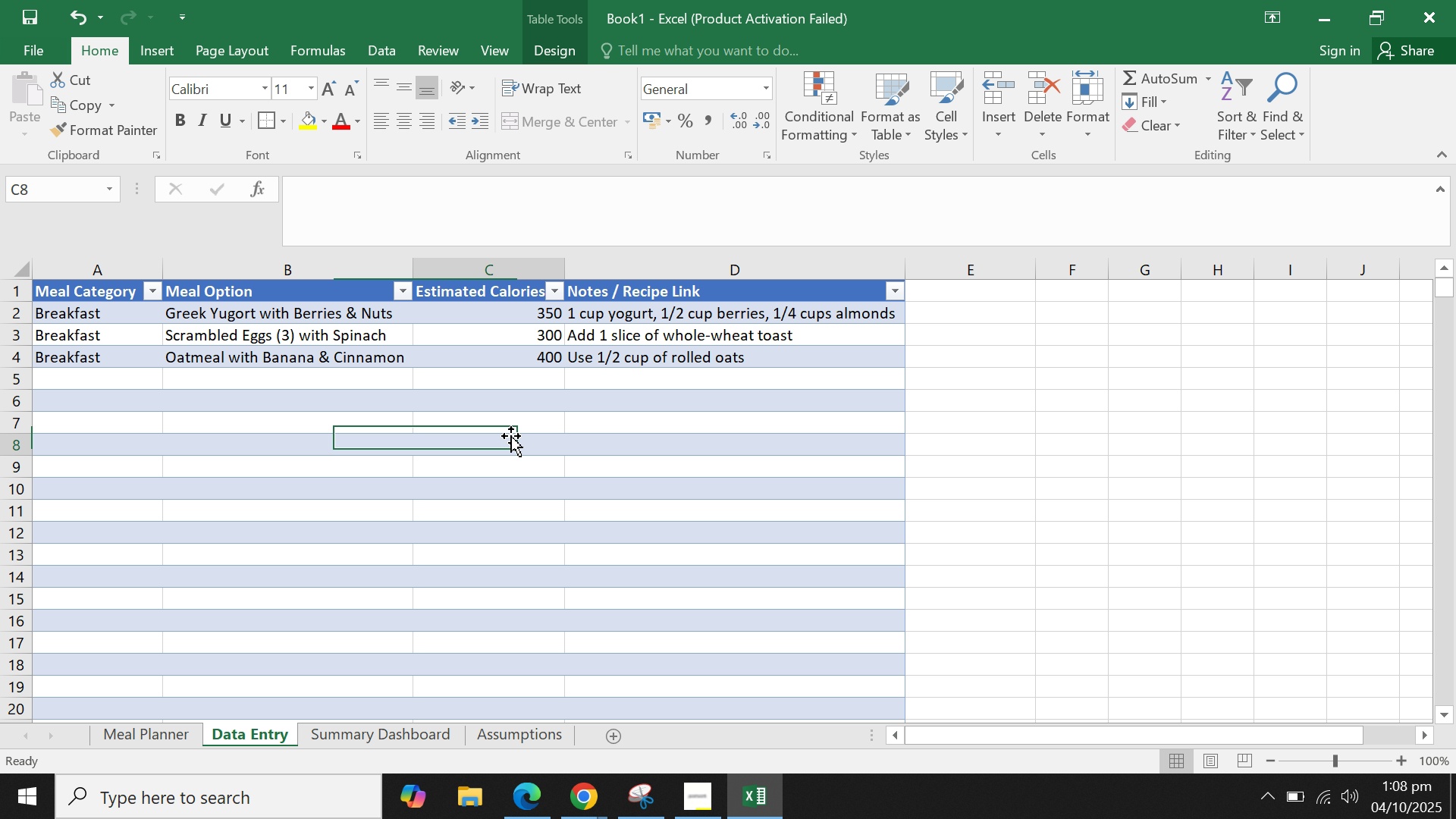 
triple_click([511, 436])
 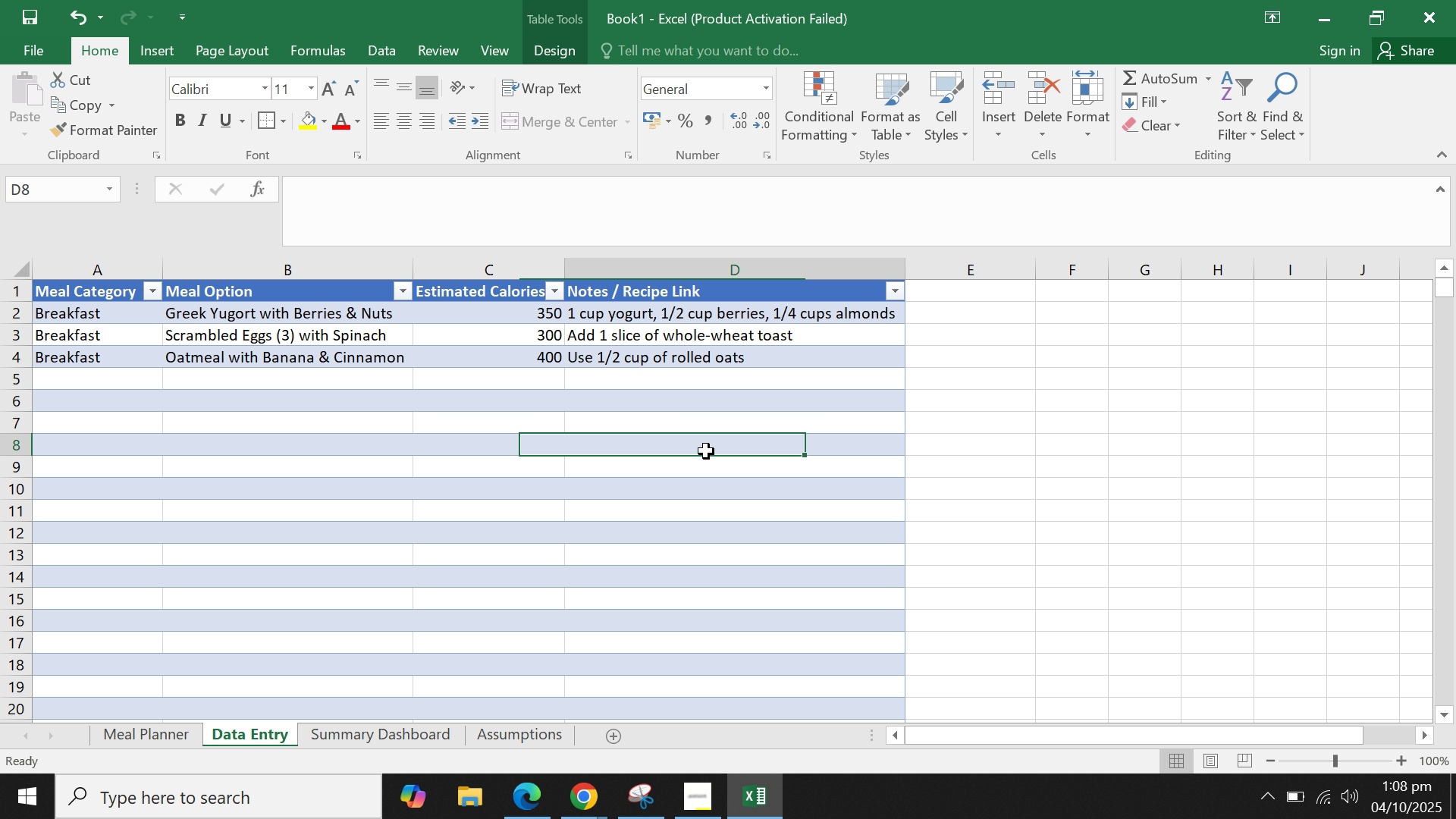 
triple_click([706, 451])
 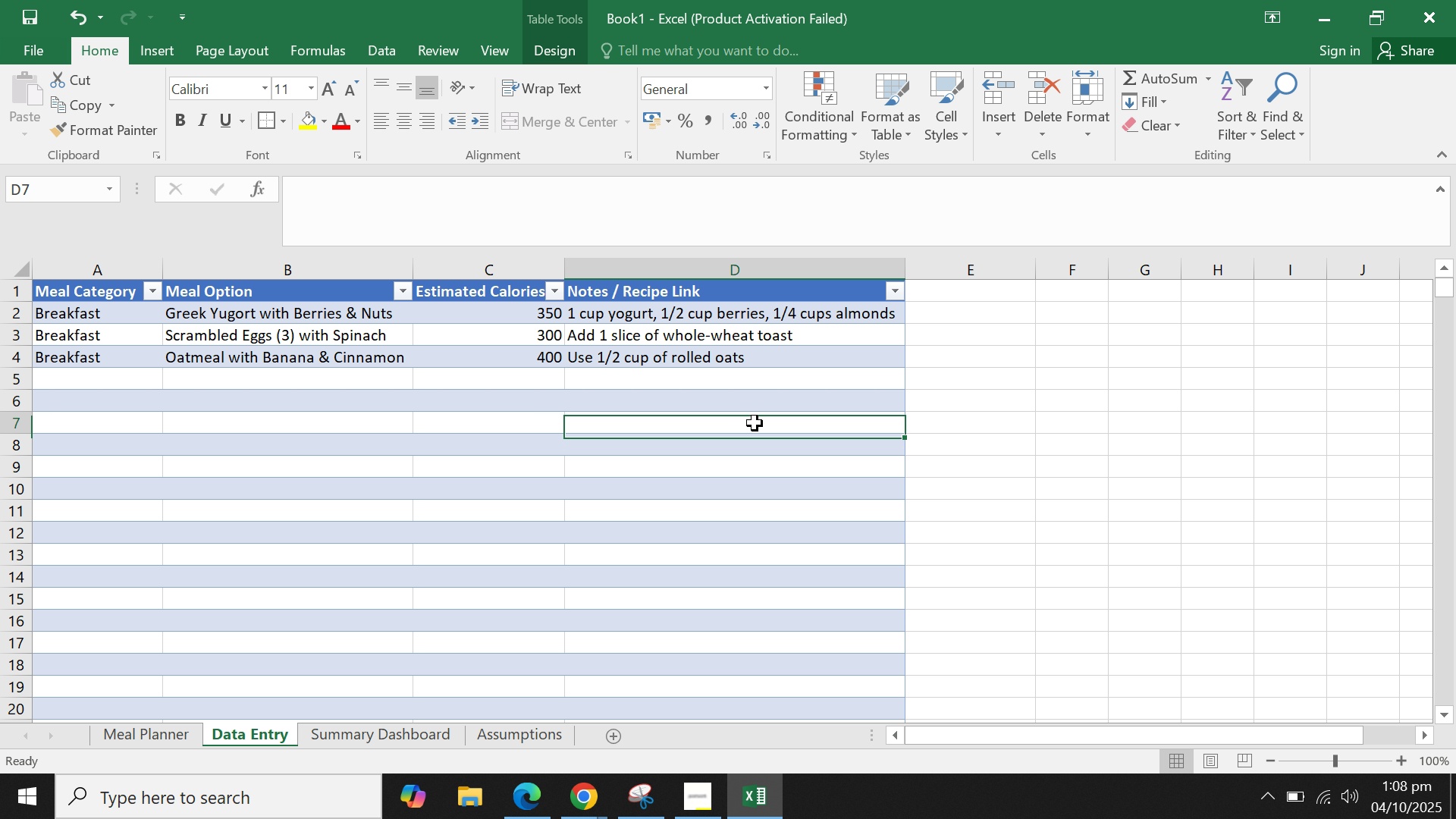 
triple_click([755, 423])
 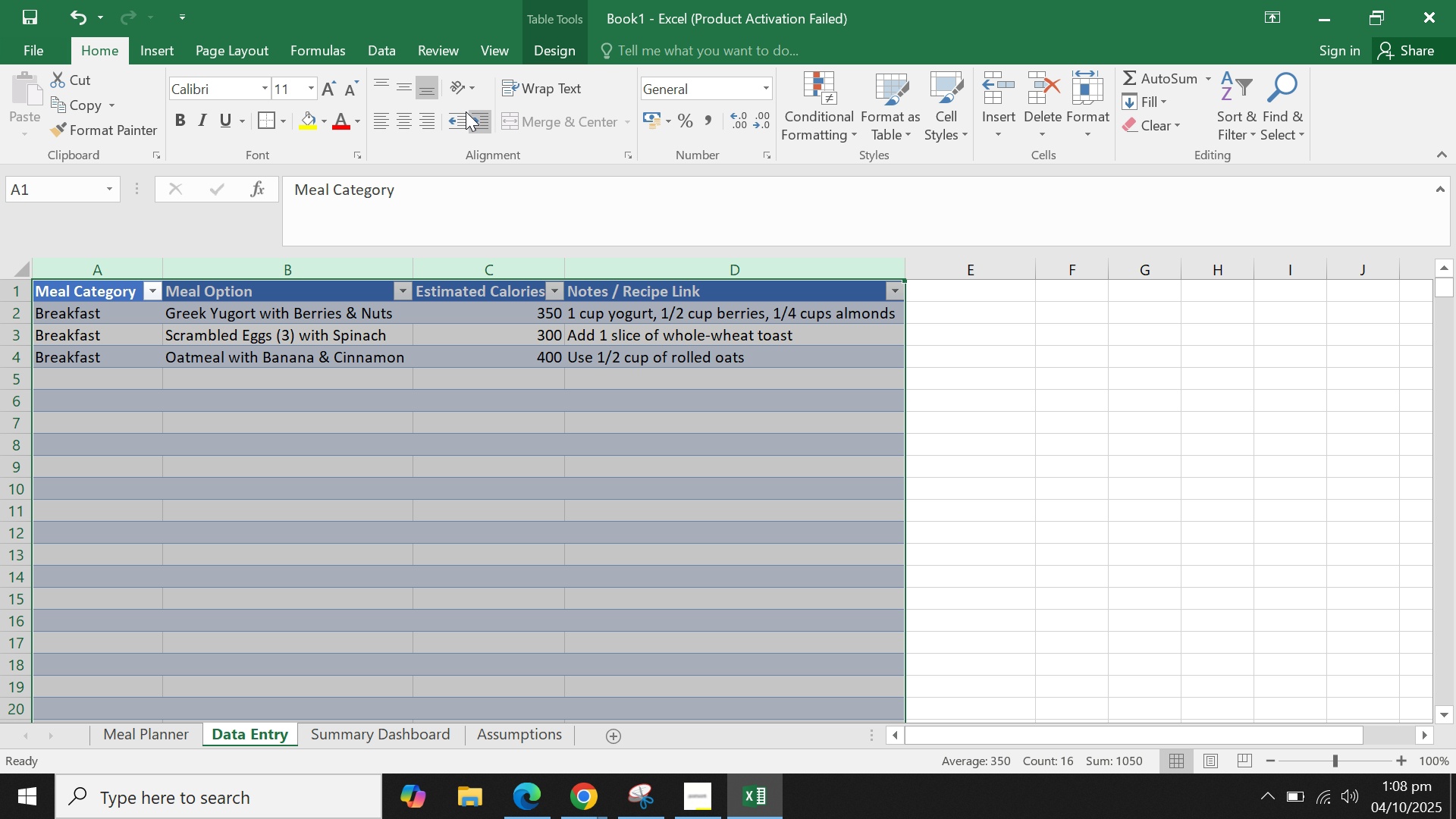 
left_click([408, 118])
 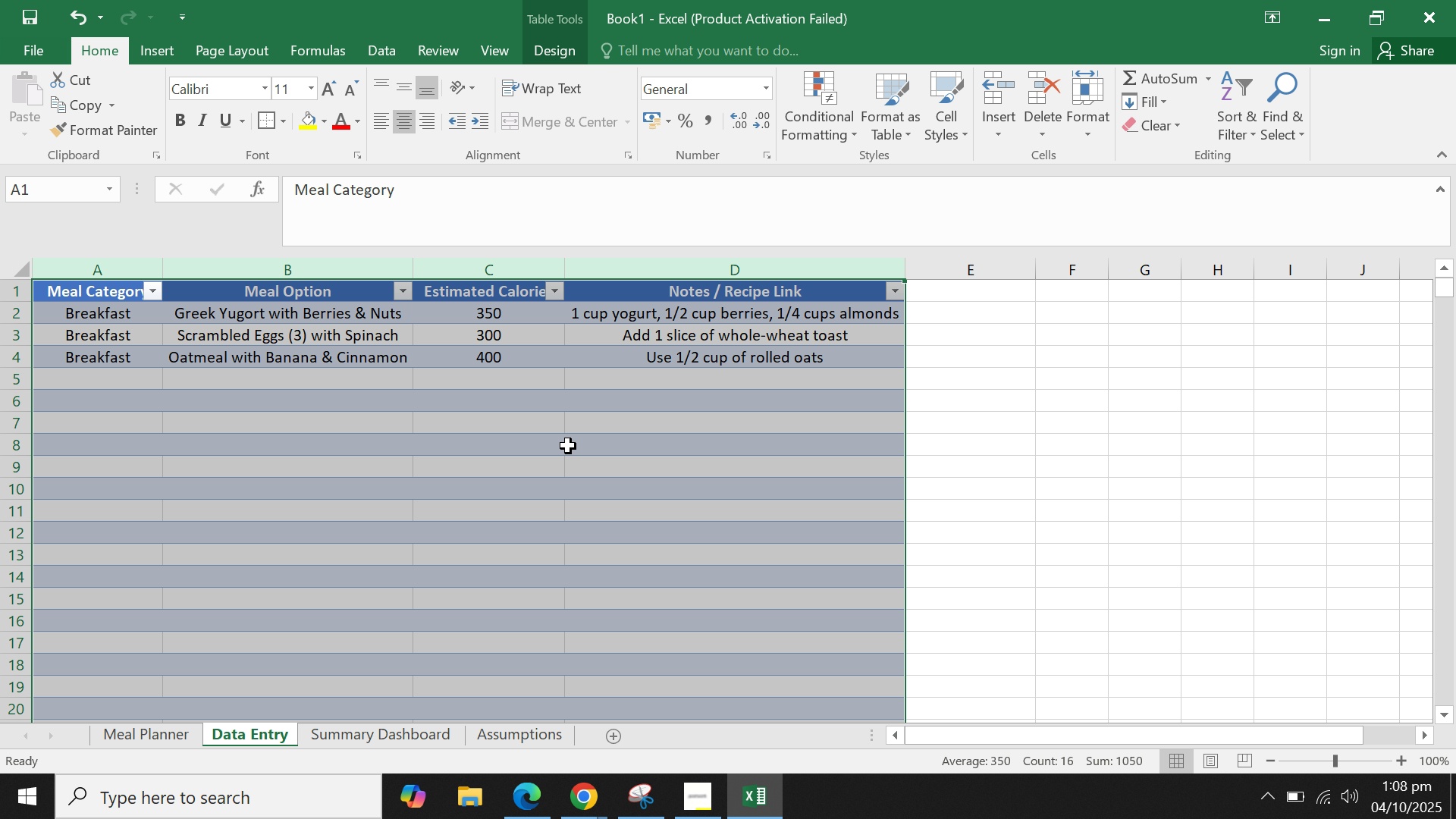 
double_click([668, 442])
 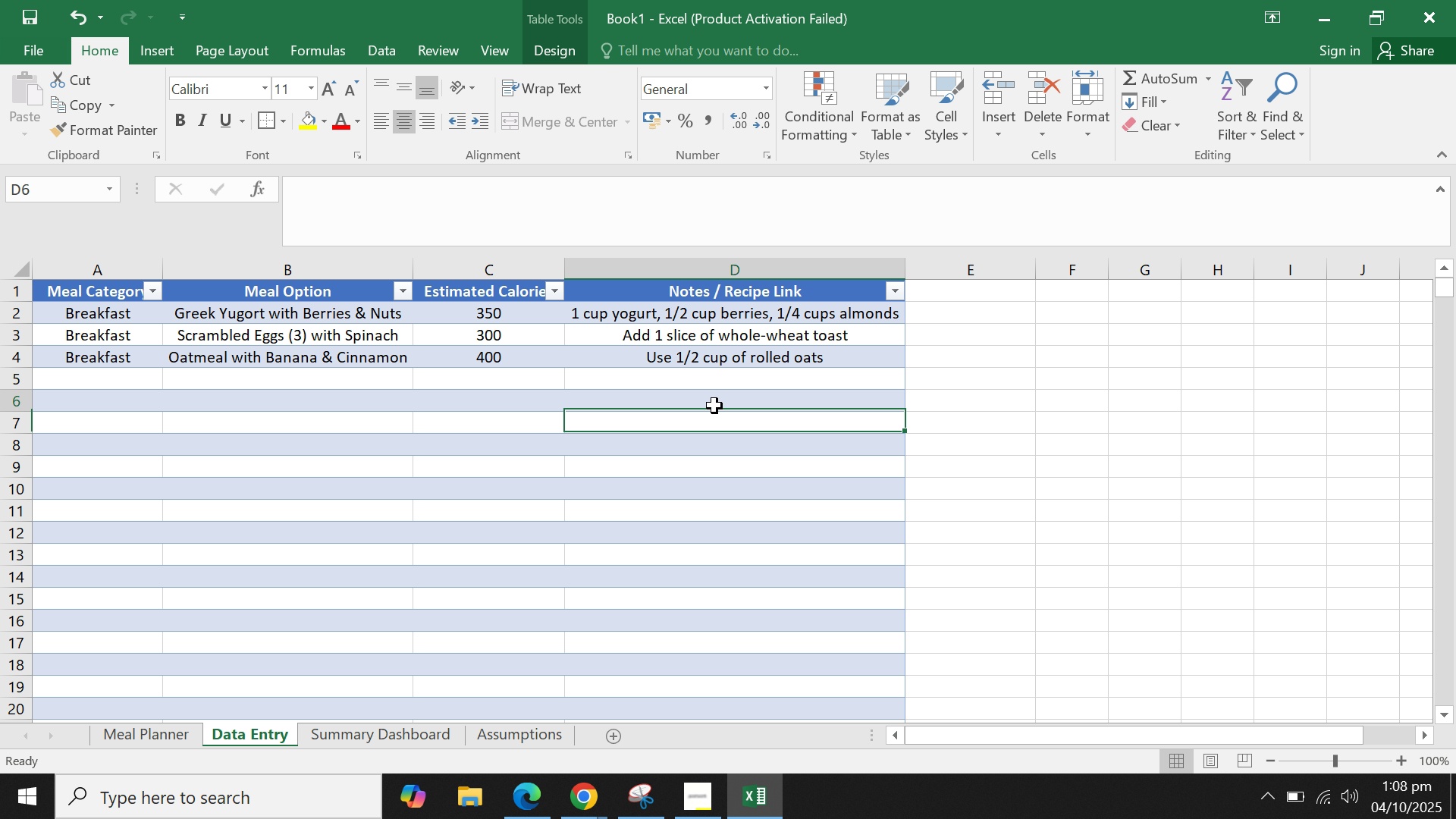 
triple_click([714, 406])
 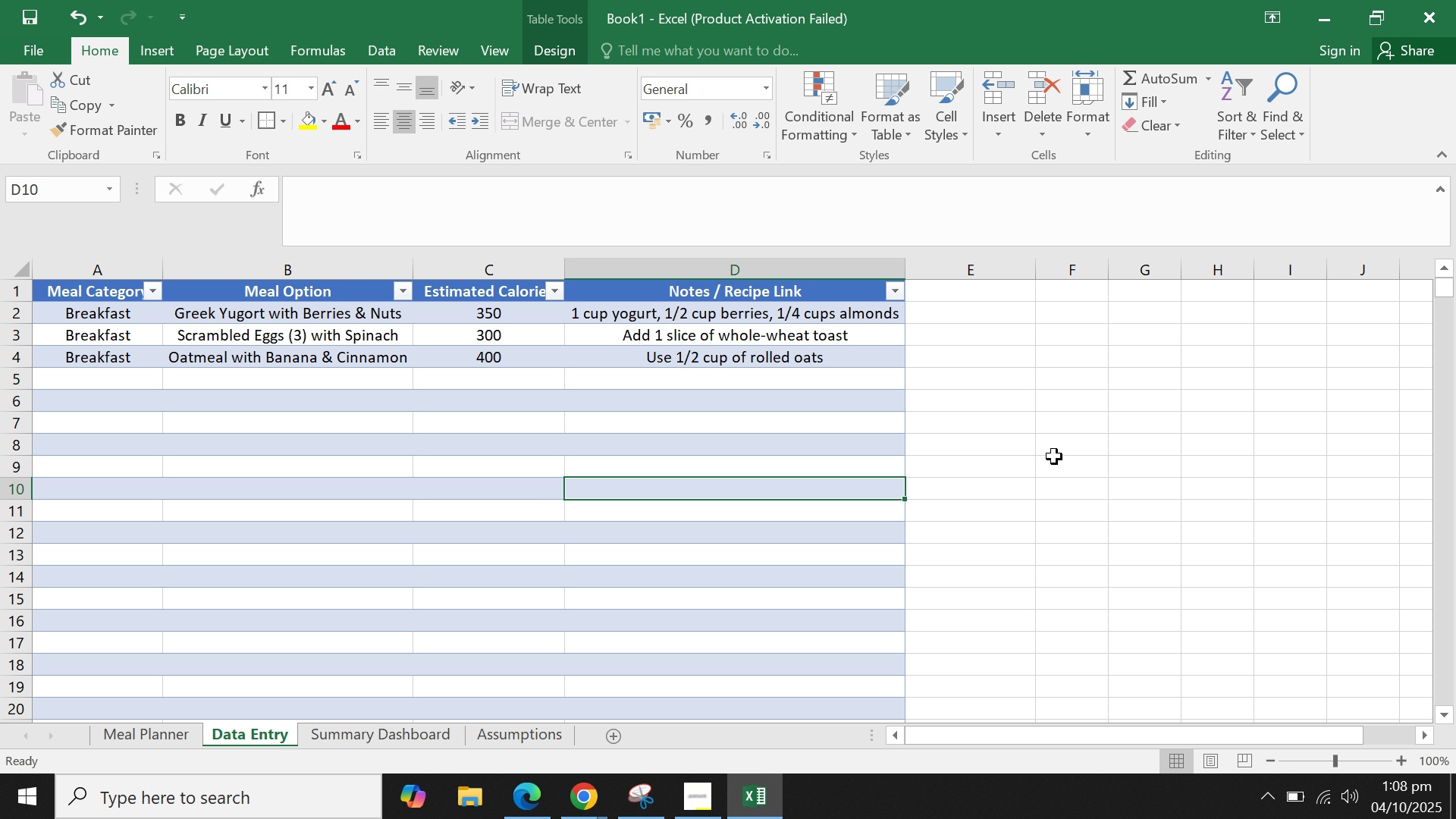 
triple_click([1054, 457])
 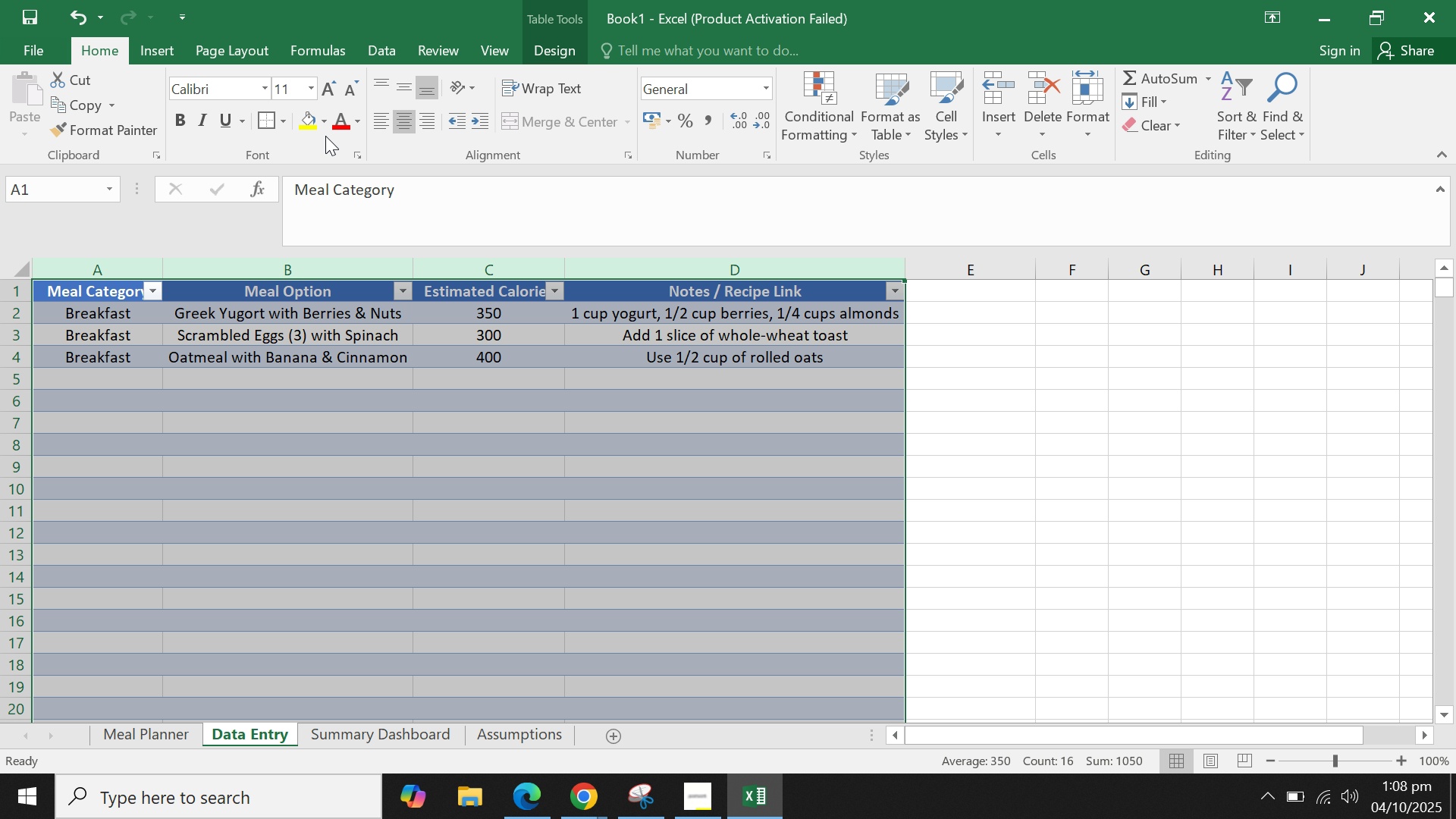 
wait(6.46)
 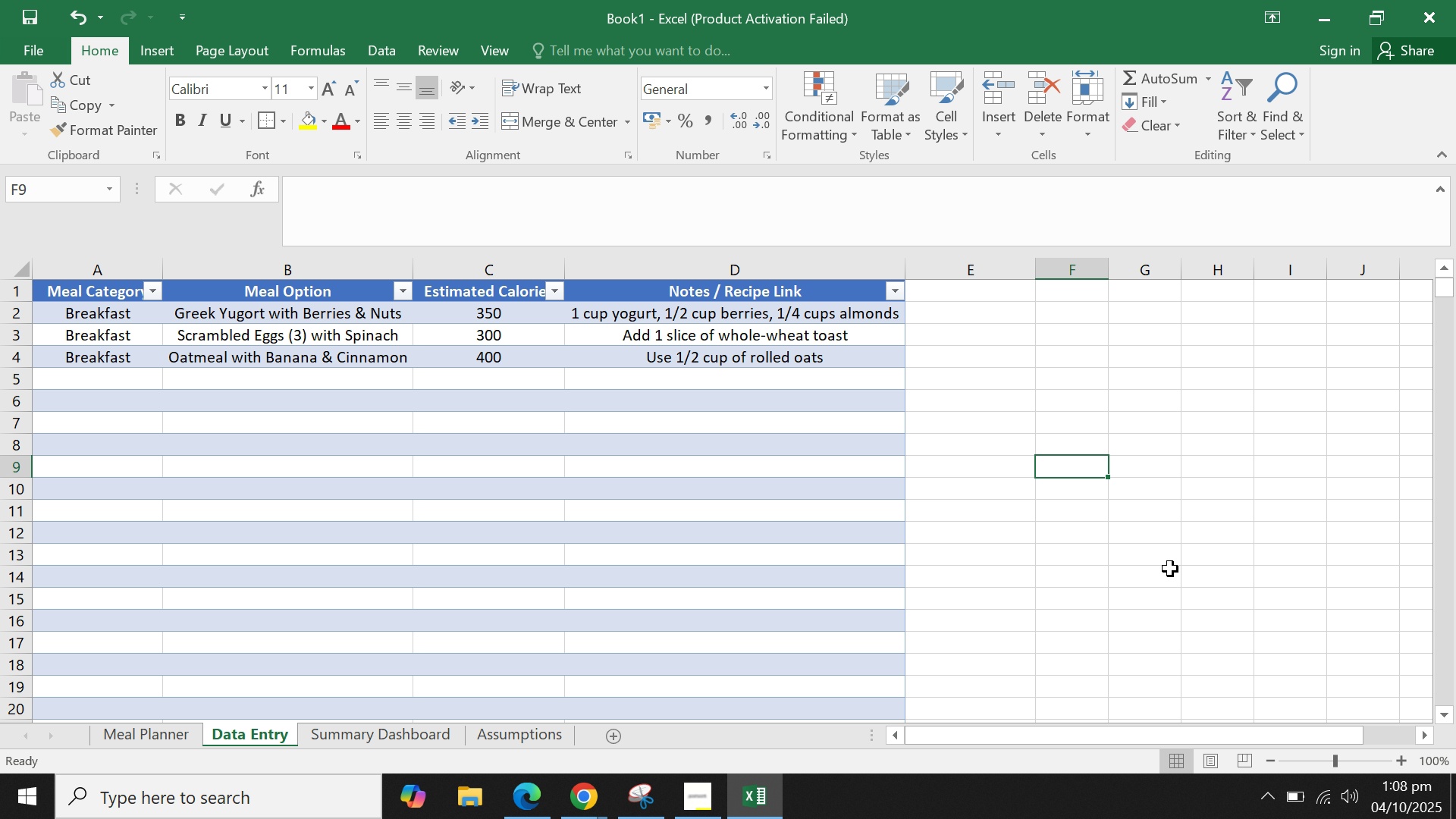 
left_click([267, 82])
 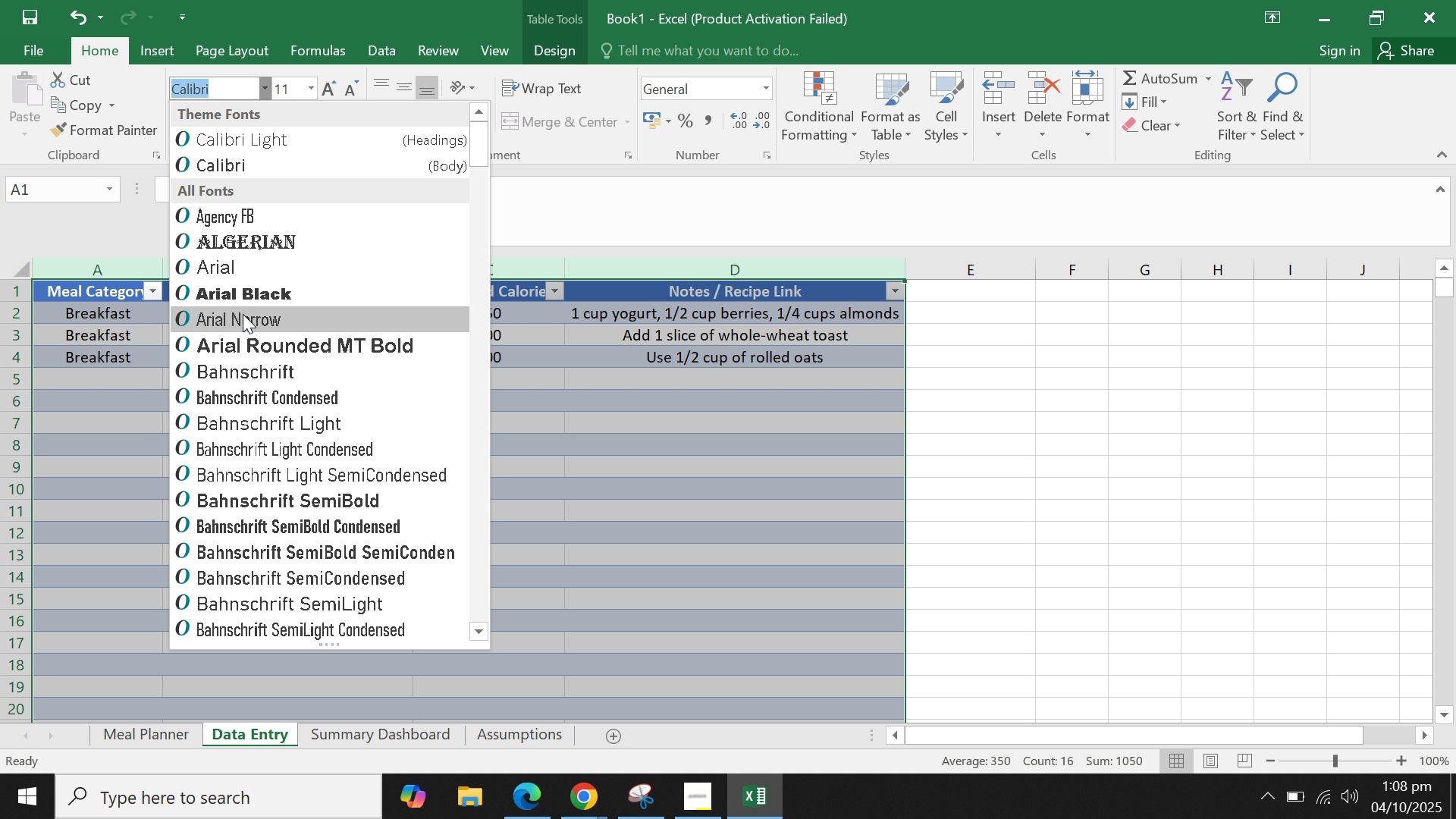 
left_click([246, 271])
 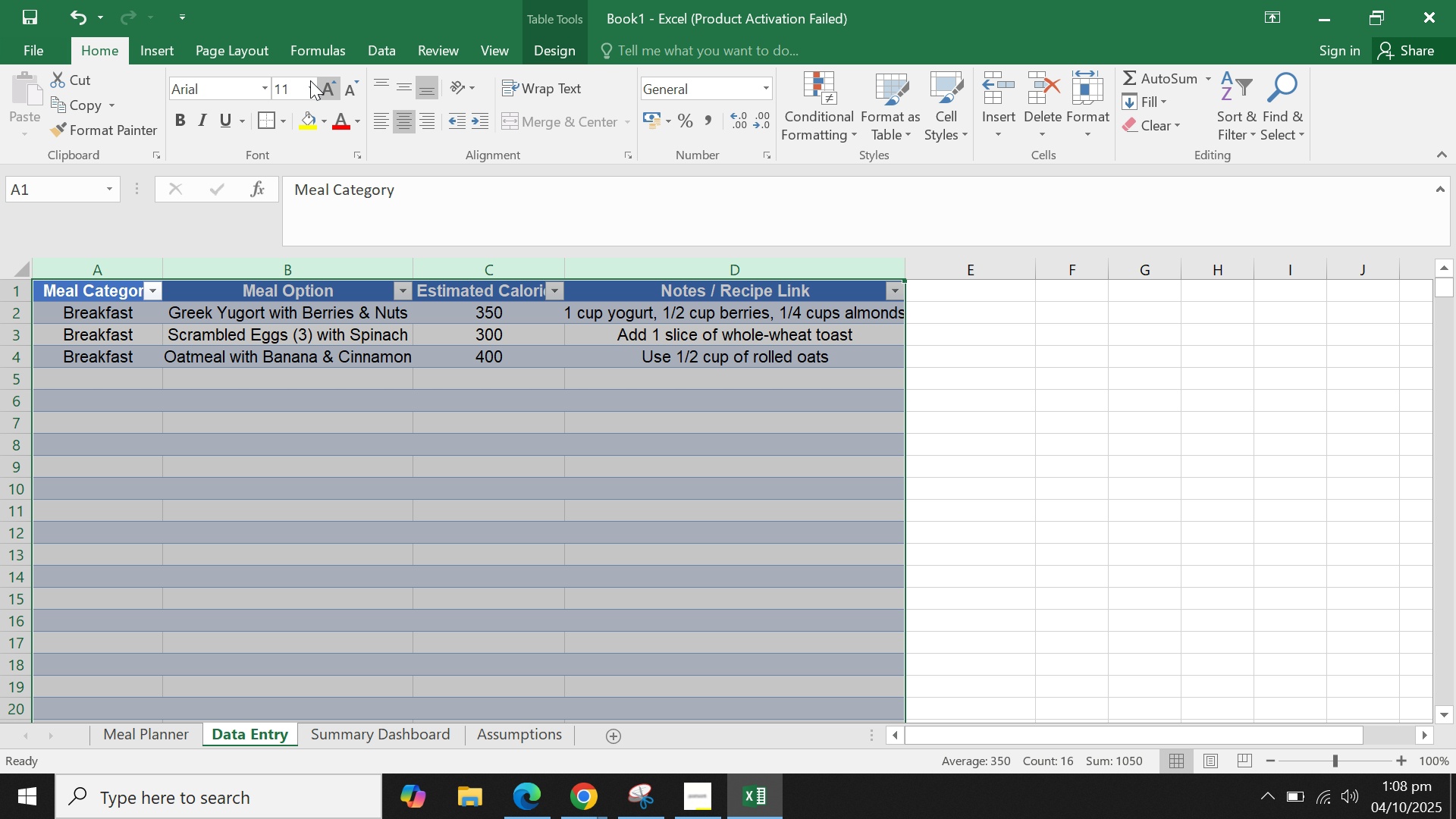 
left_click([306, 85])
 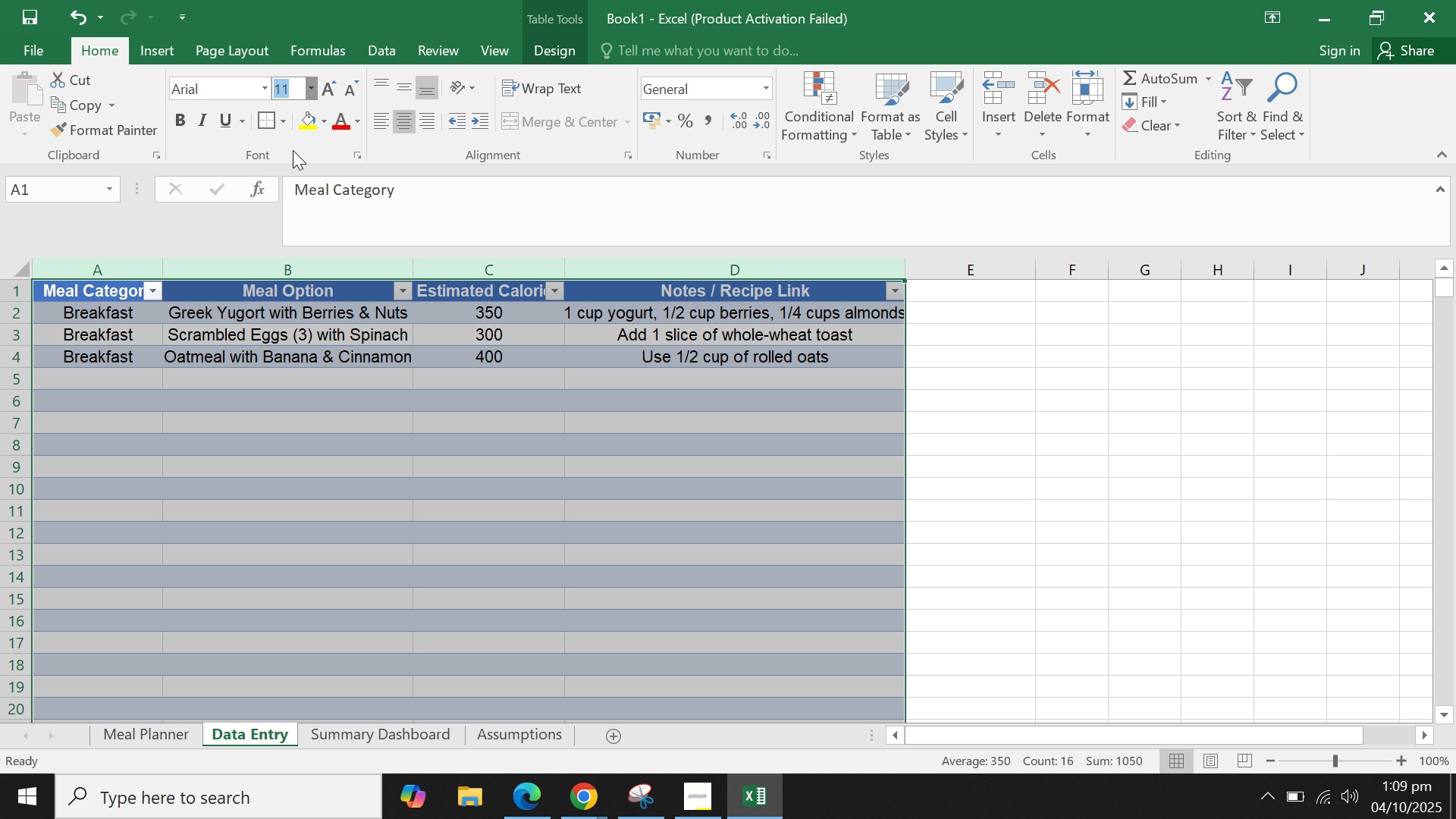 
left_click([293, 150])
 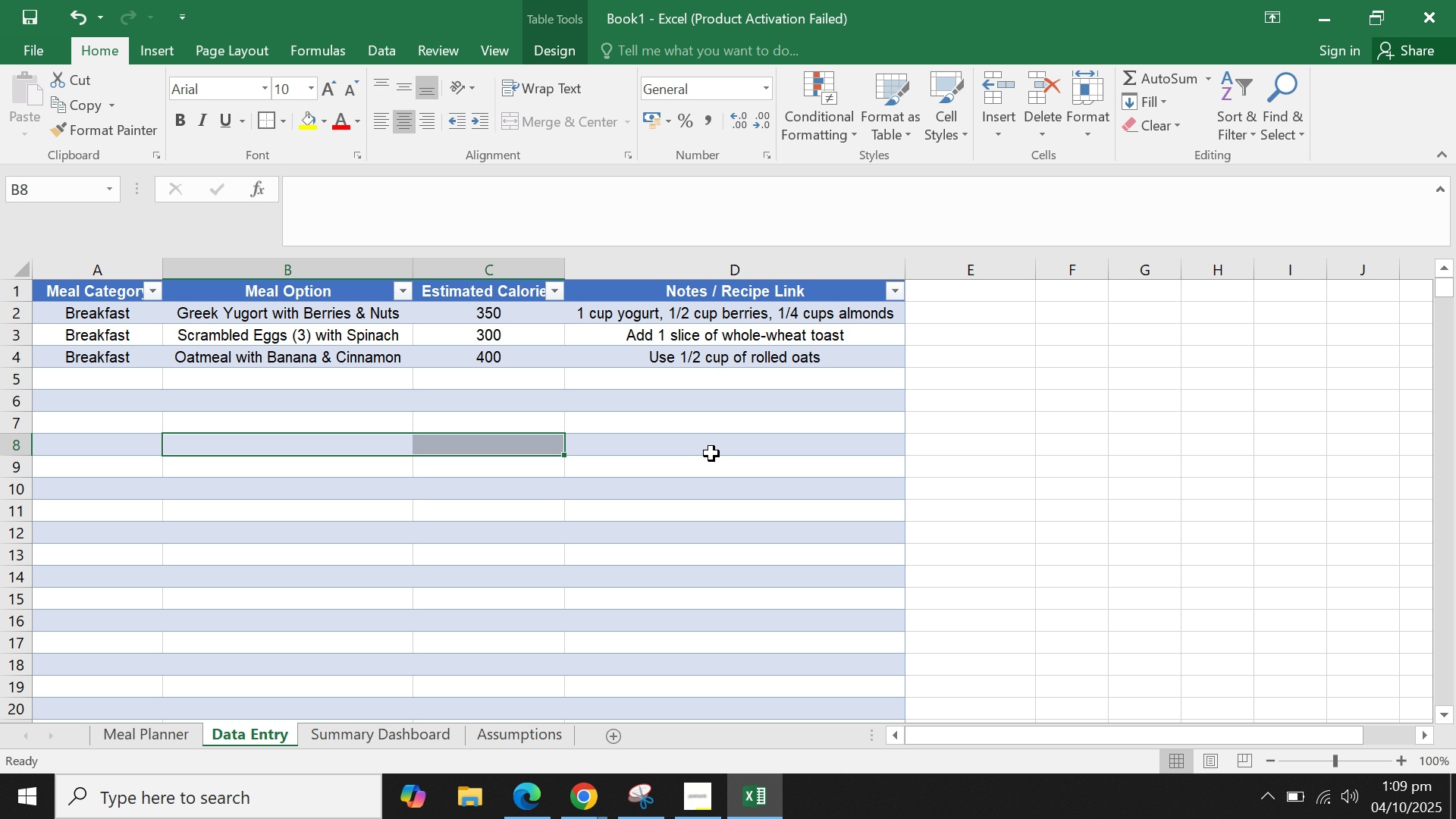 
triple_click([774, 452])
 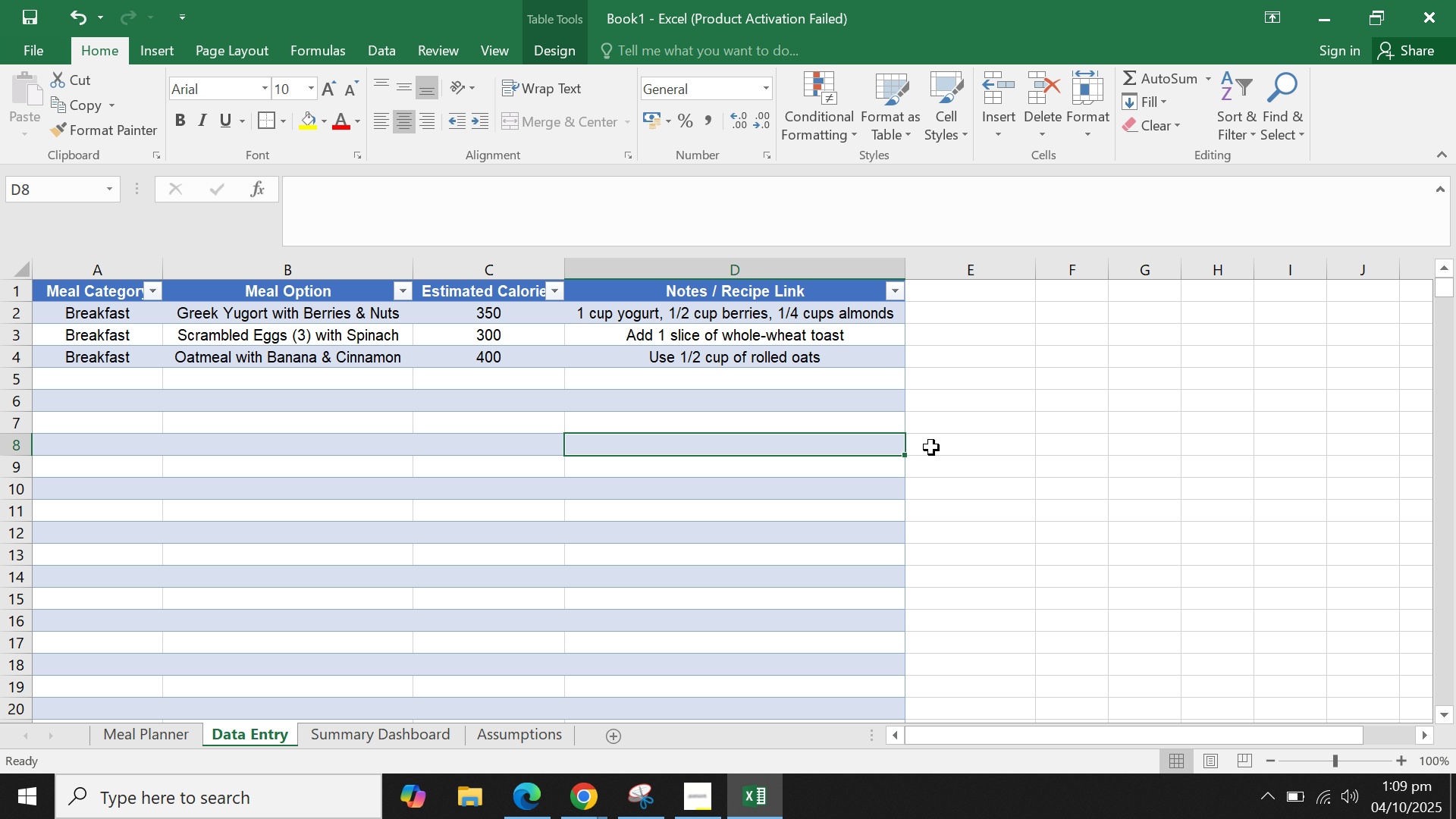 
triple_click([931, 447])
 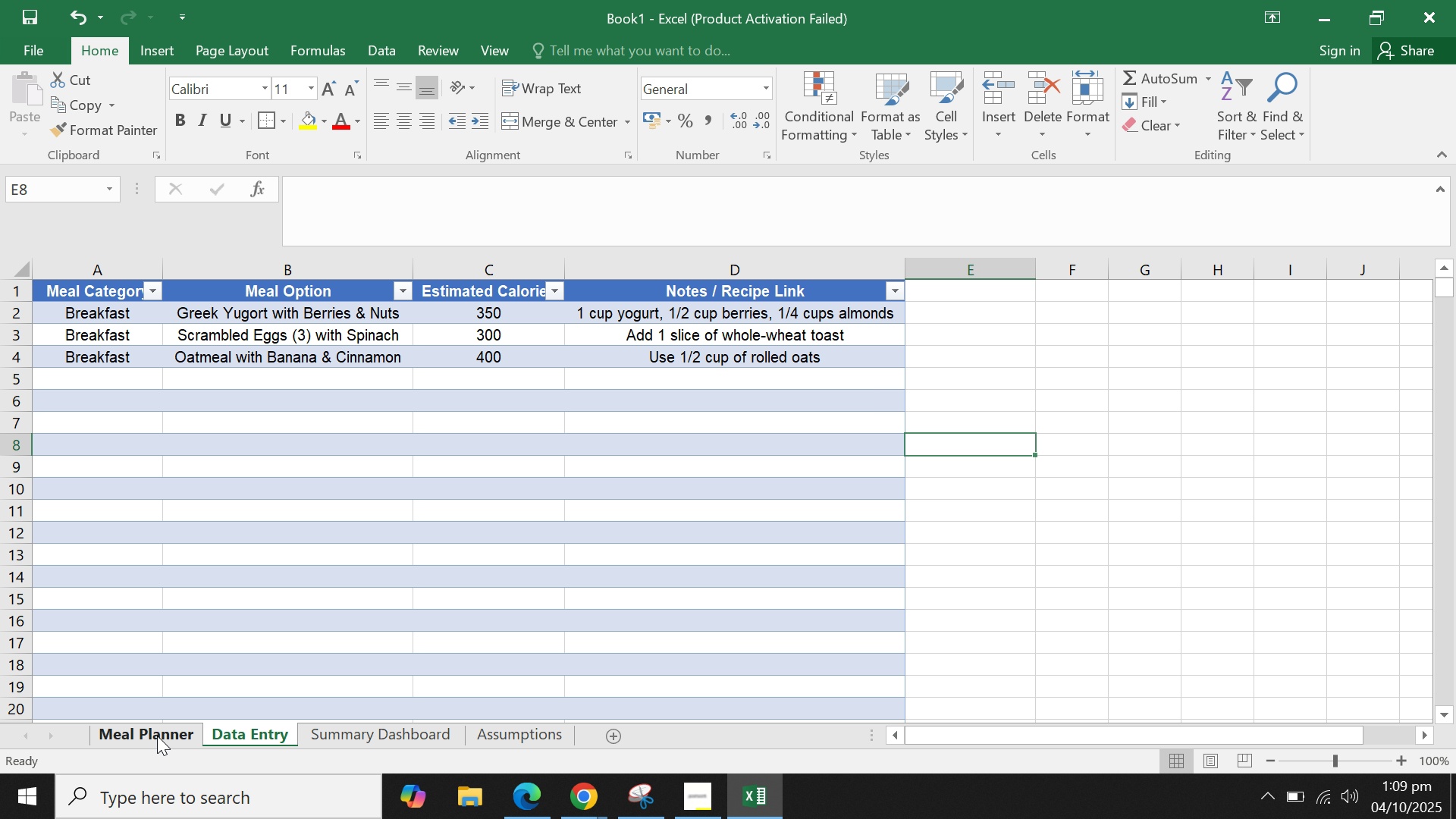 
double_click([325, 607])
 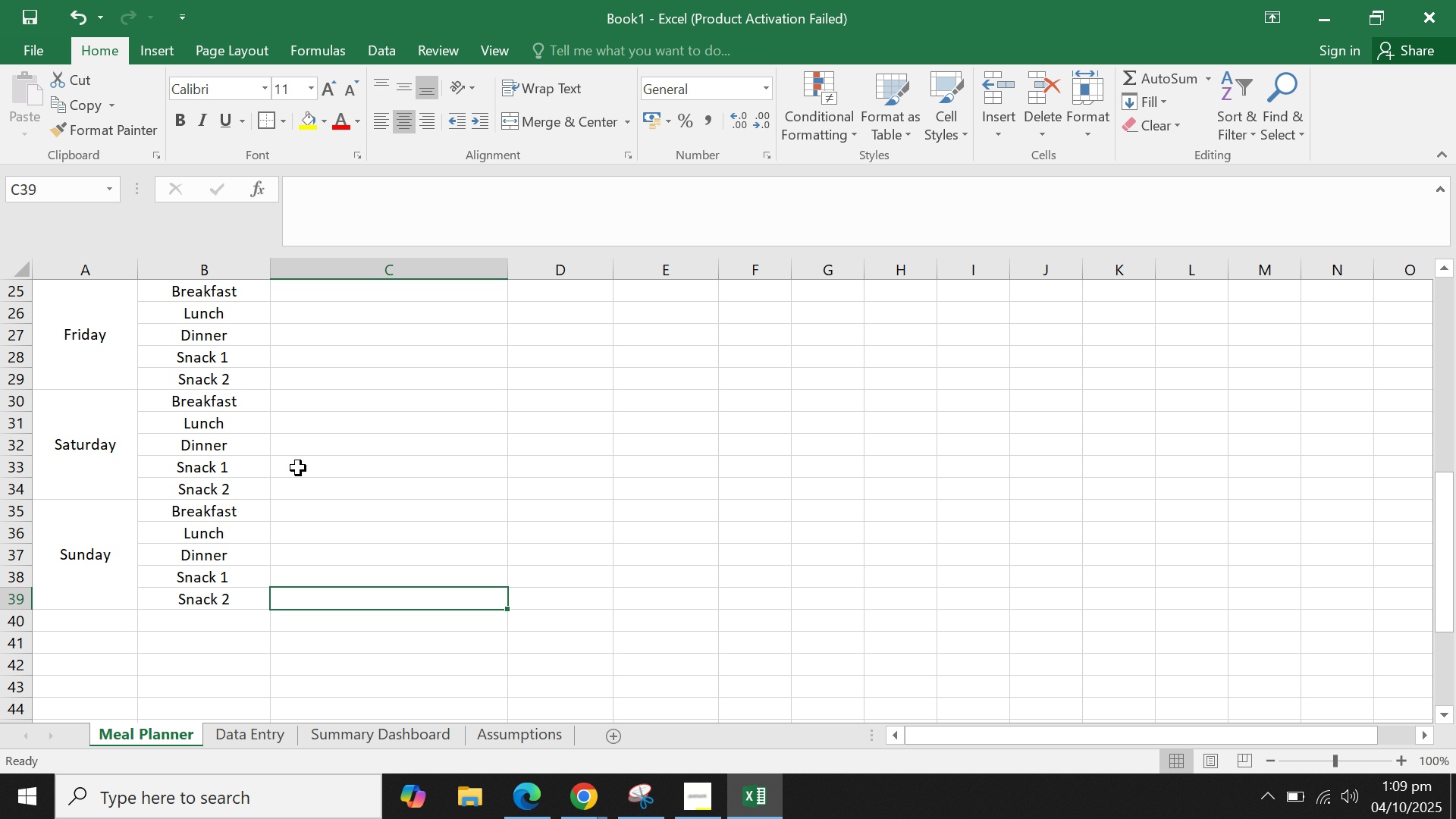 
scroll: coordinate [281, 388], scroll_direction: up, amount: 12.0
 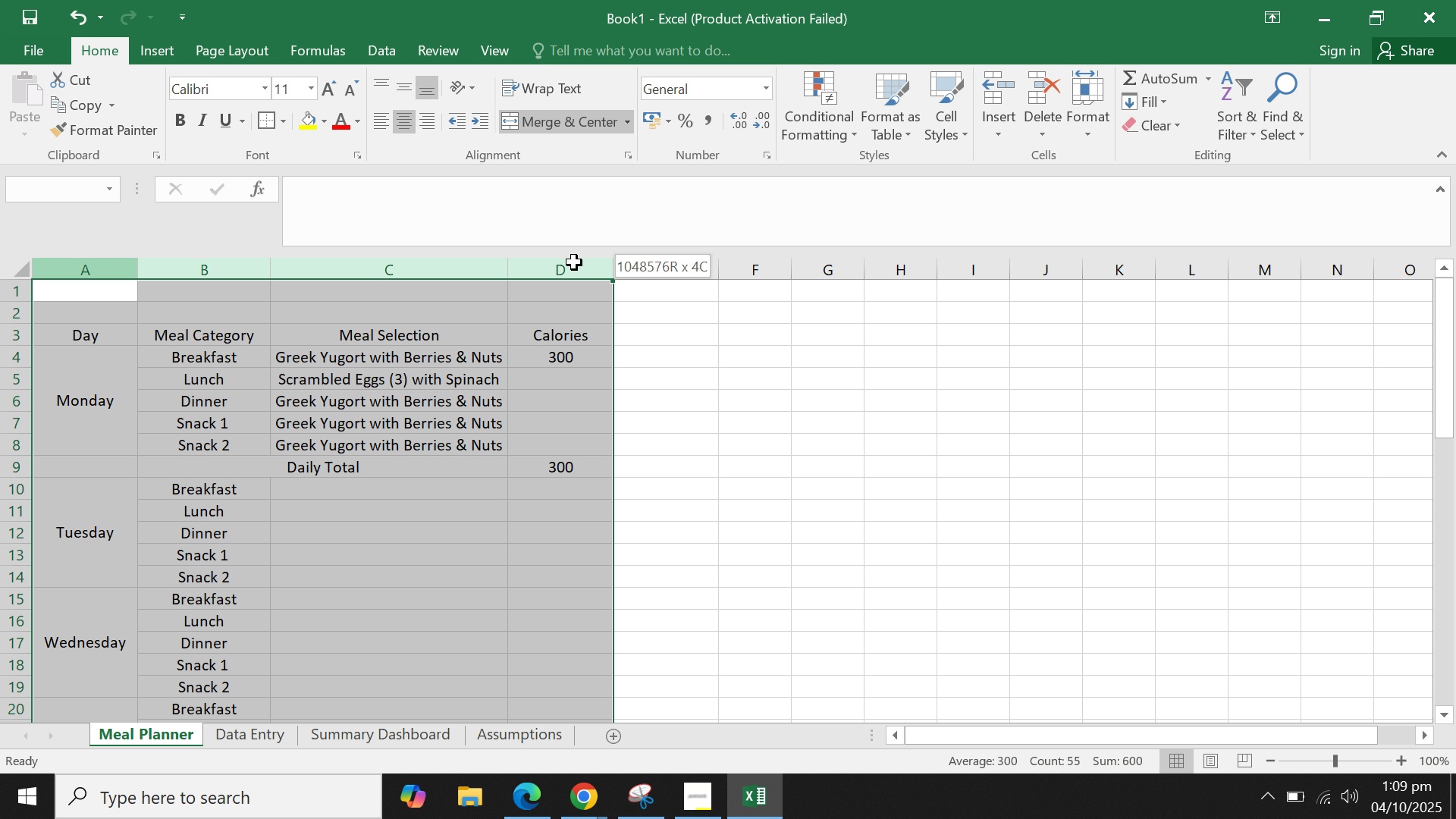 
wait(10.92)
 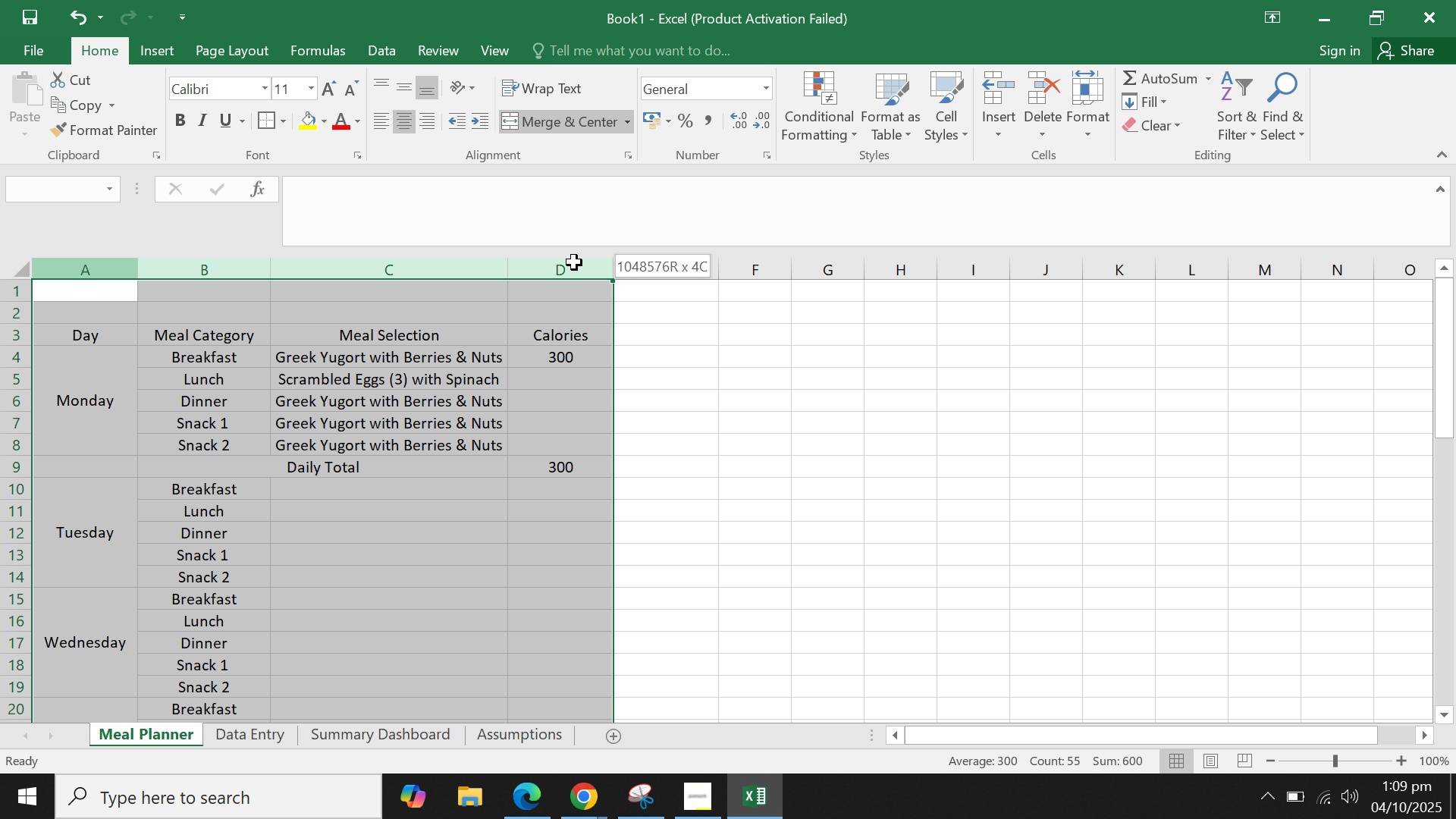 
left_click([882, 127])
 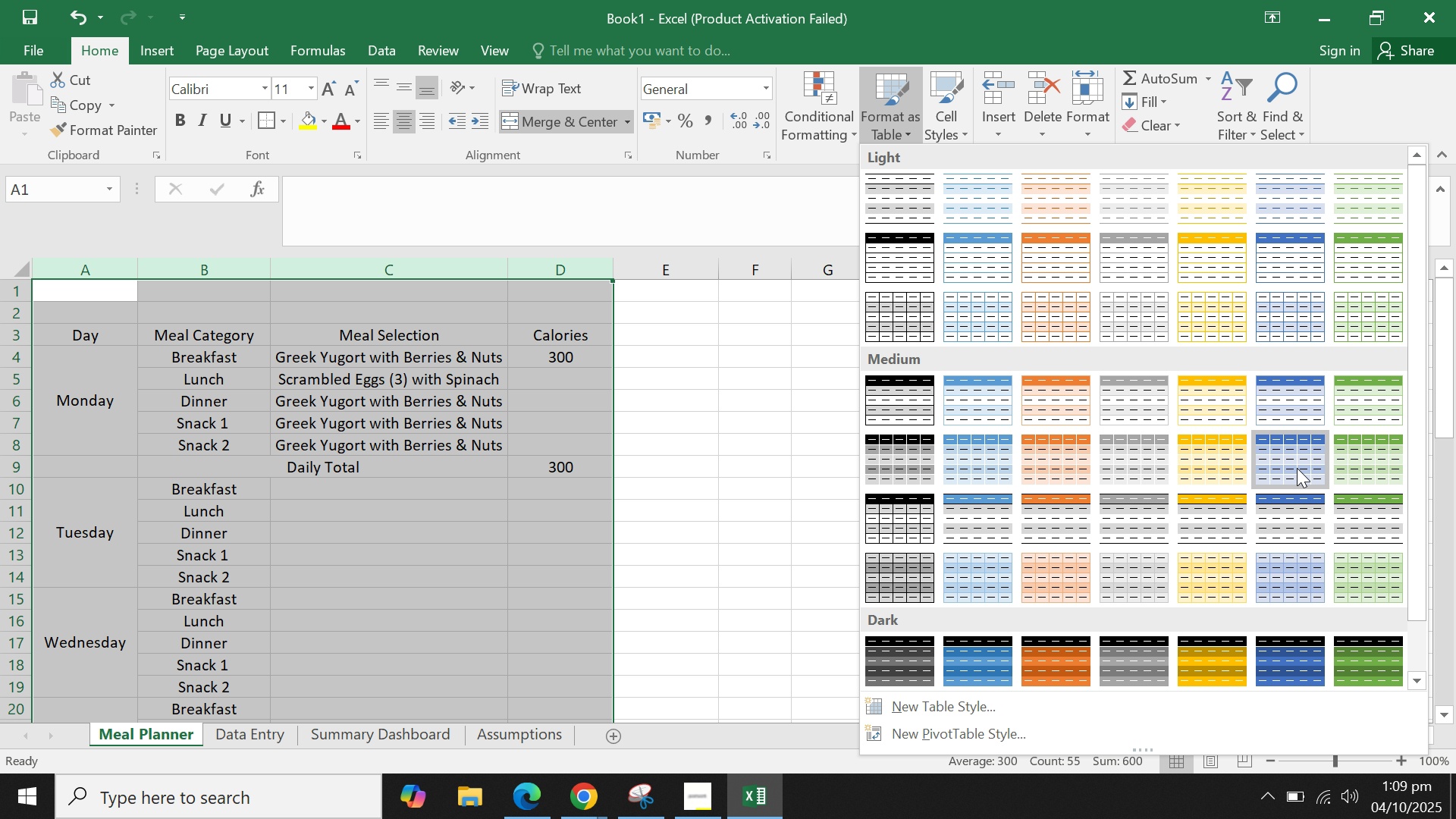 
left_click([1339, 462])
 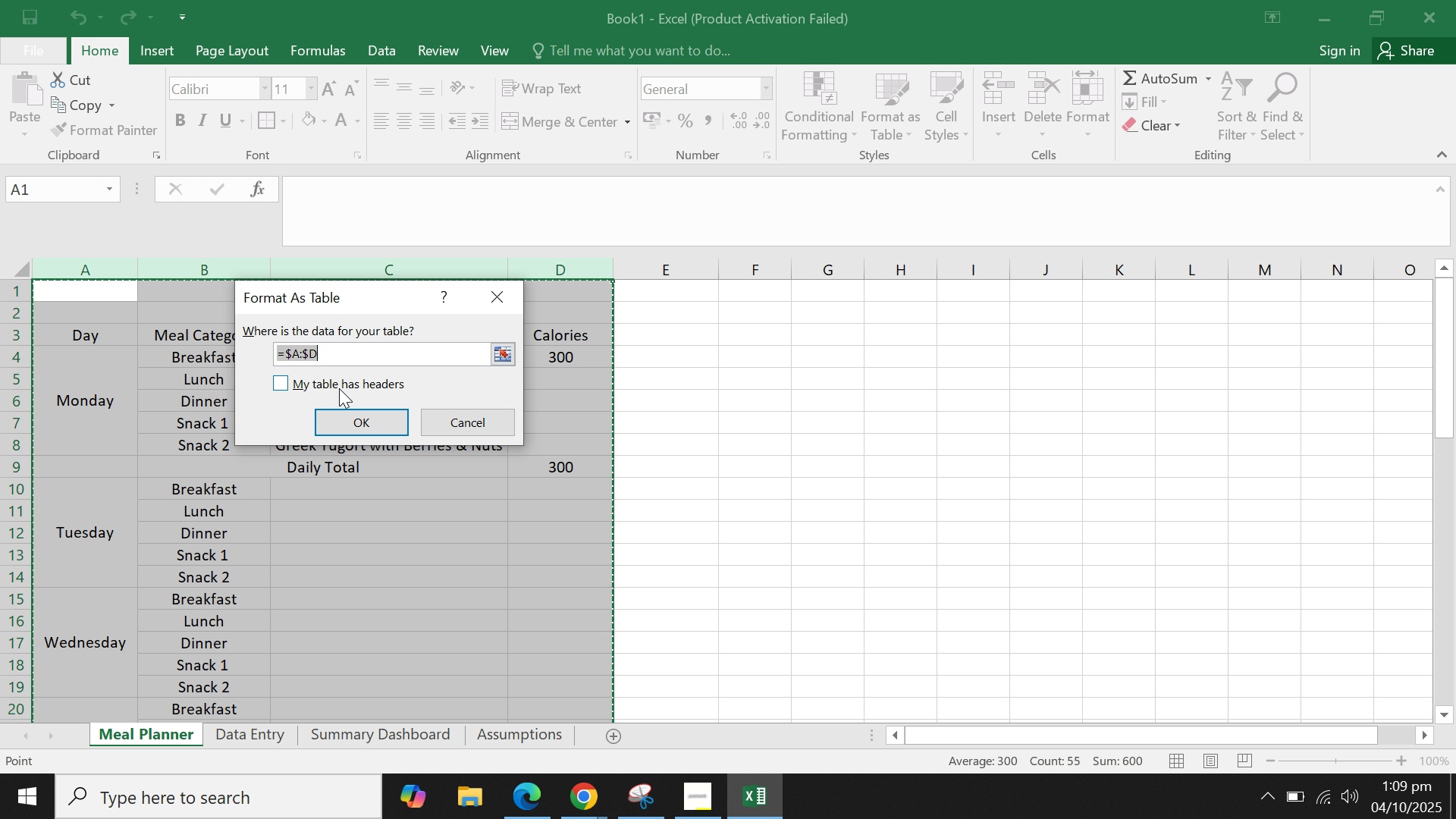 
left_click([334, 387])
 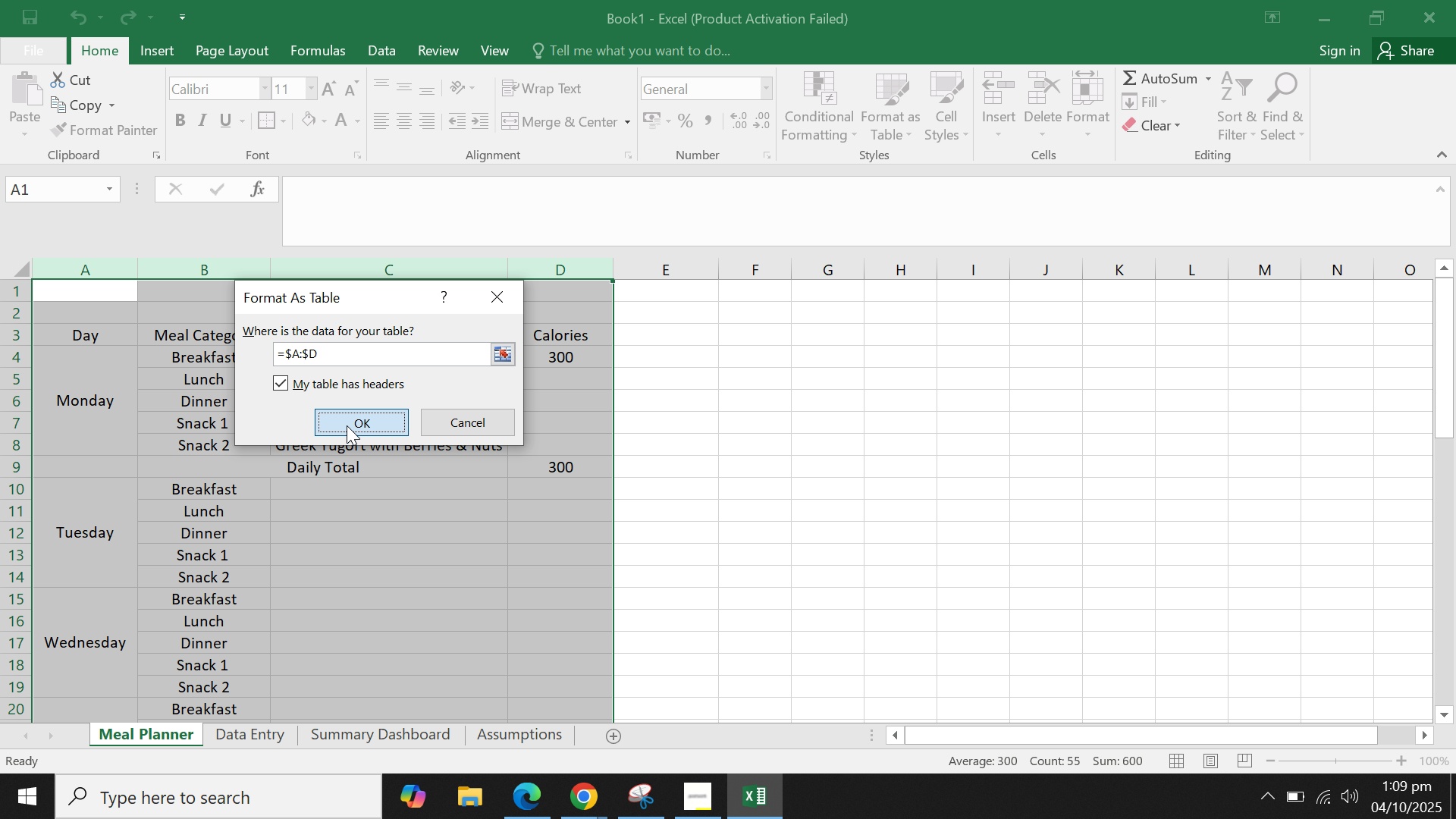 
left_click([347, 425])
 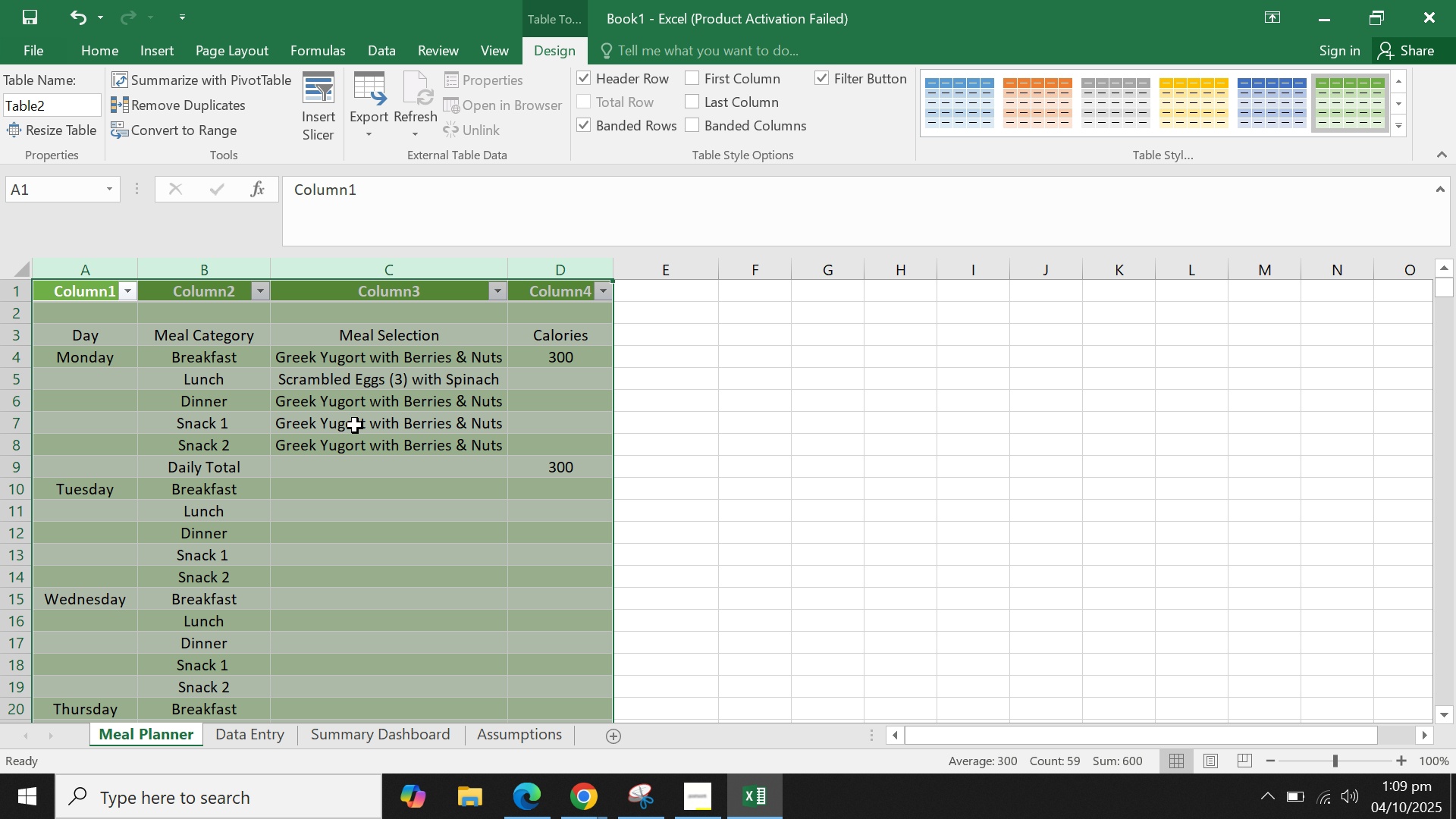 
left_click([355, 425])
 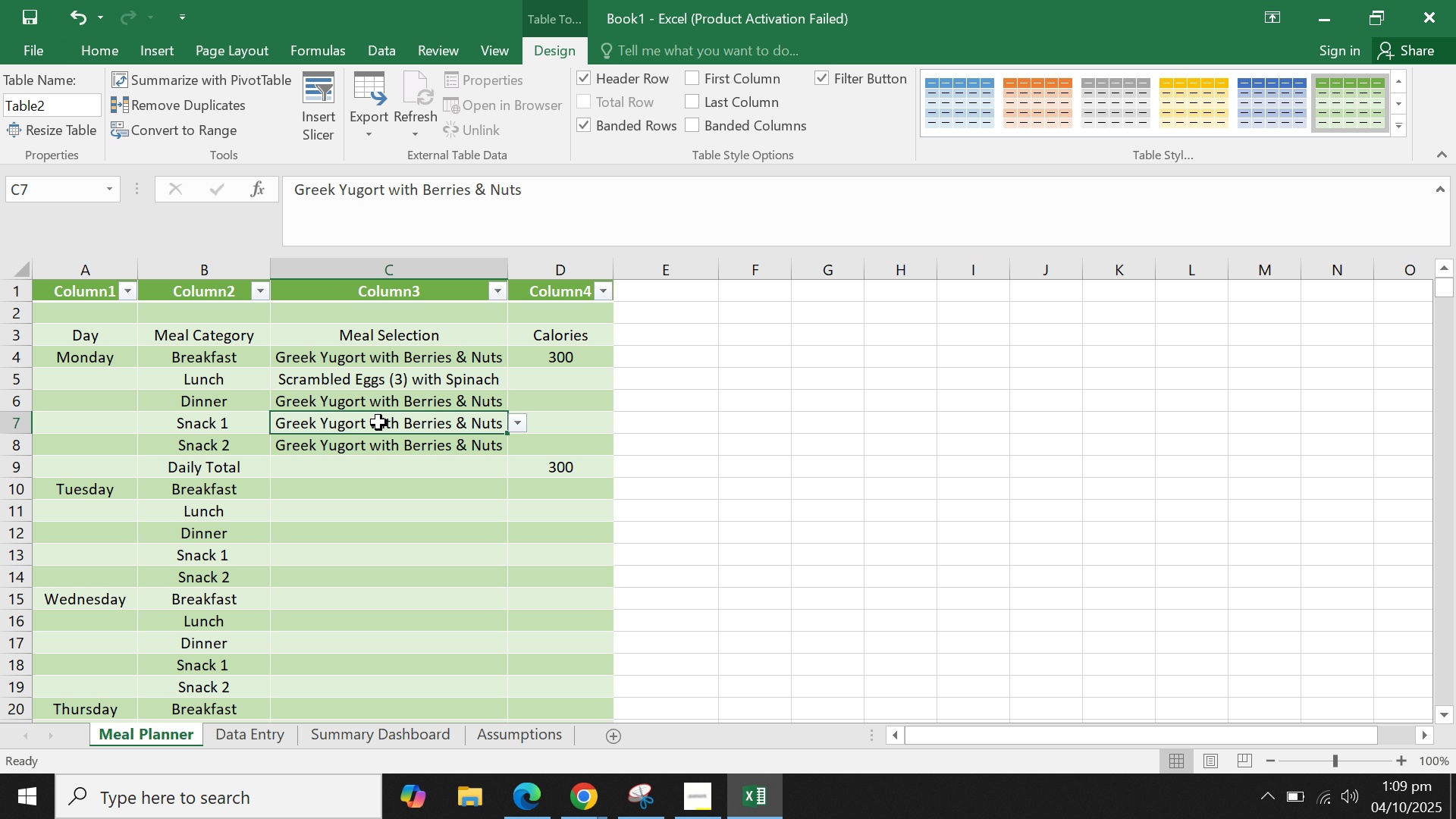 
scroll: coordinate [378, 422], scroll_direction: up, amount: 2.0
 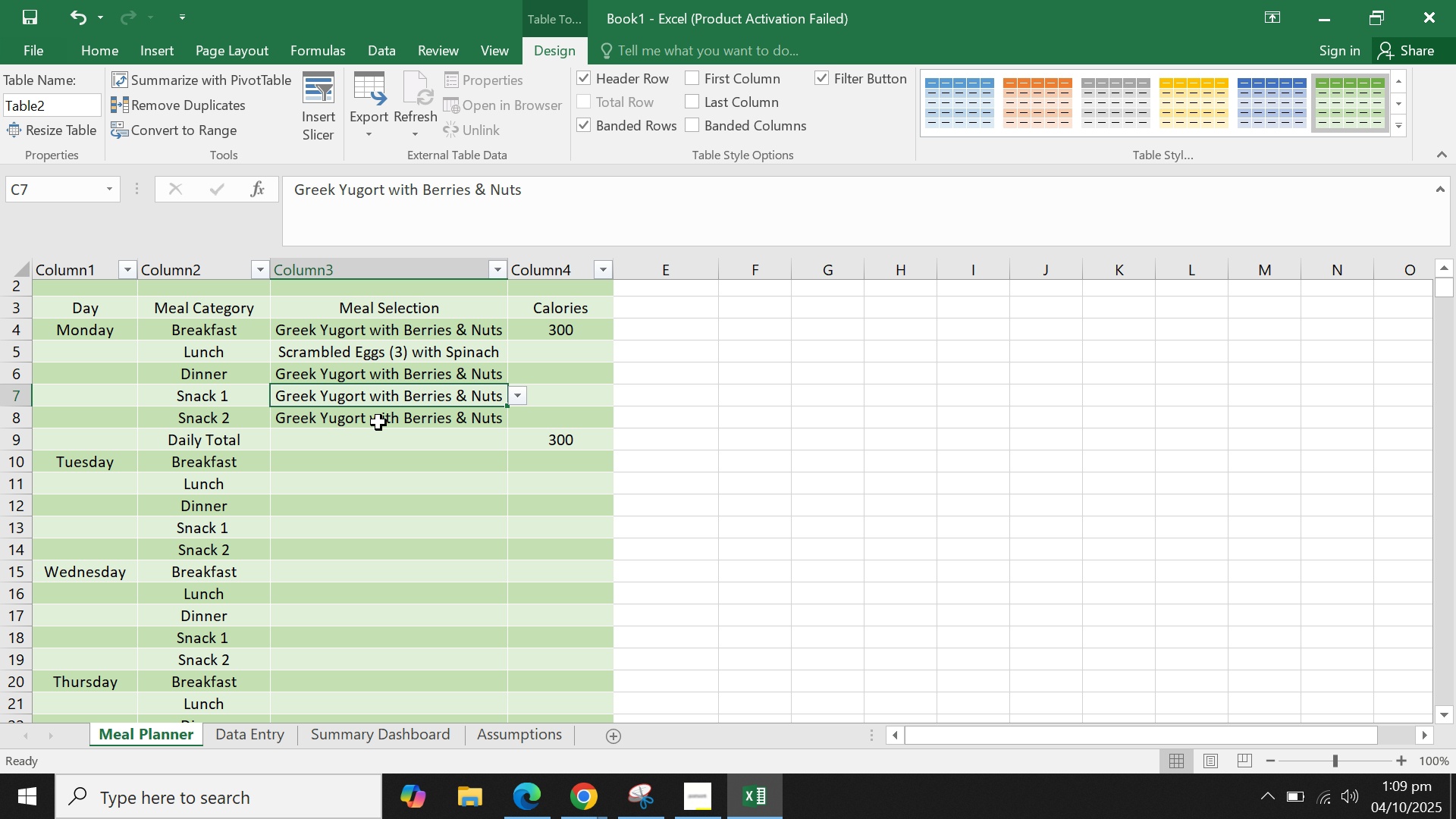 
scroll: coordinate [378, 422], scroll_direction: down, amount: 3.0
 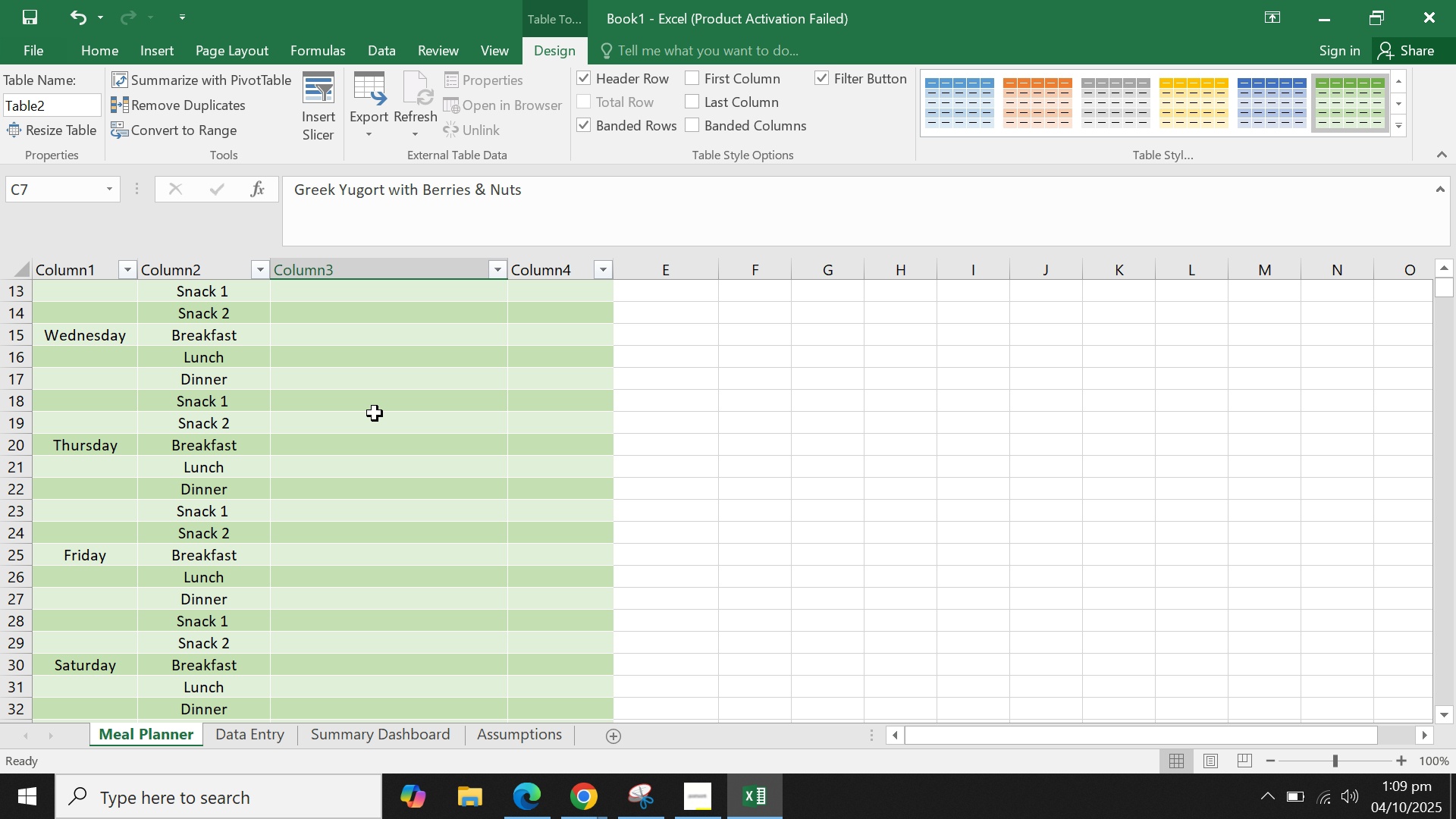 
key(Control+ControlLeft)
 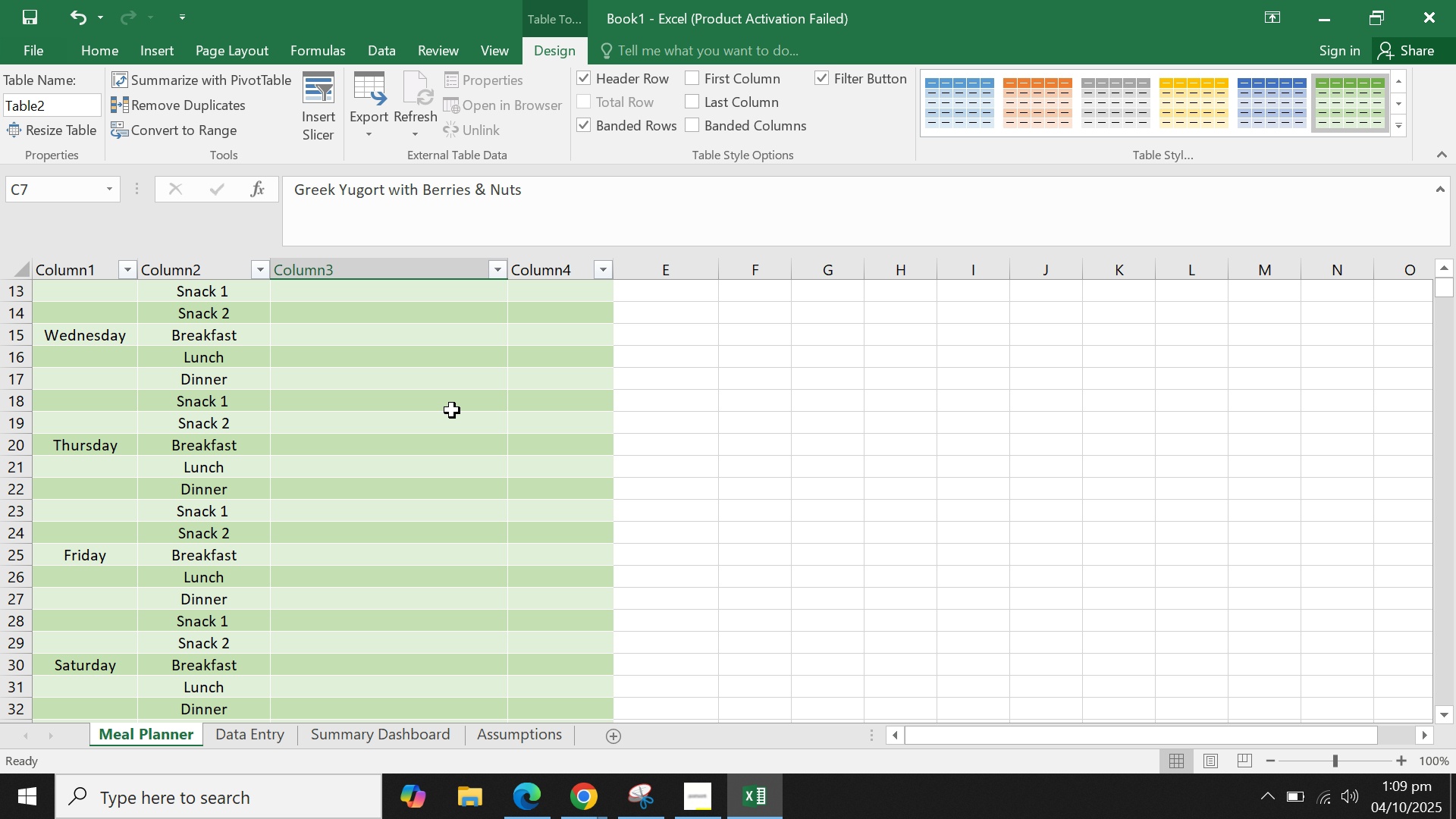 
key(Control+Z)
 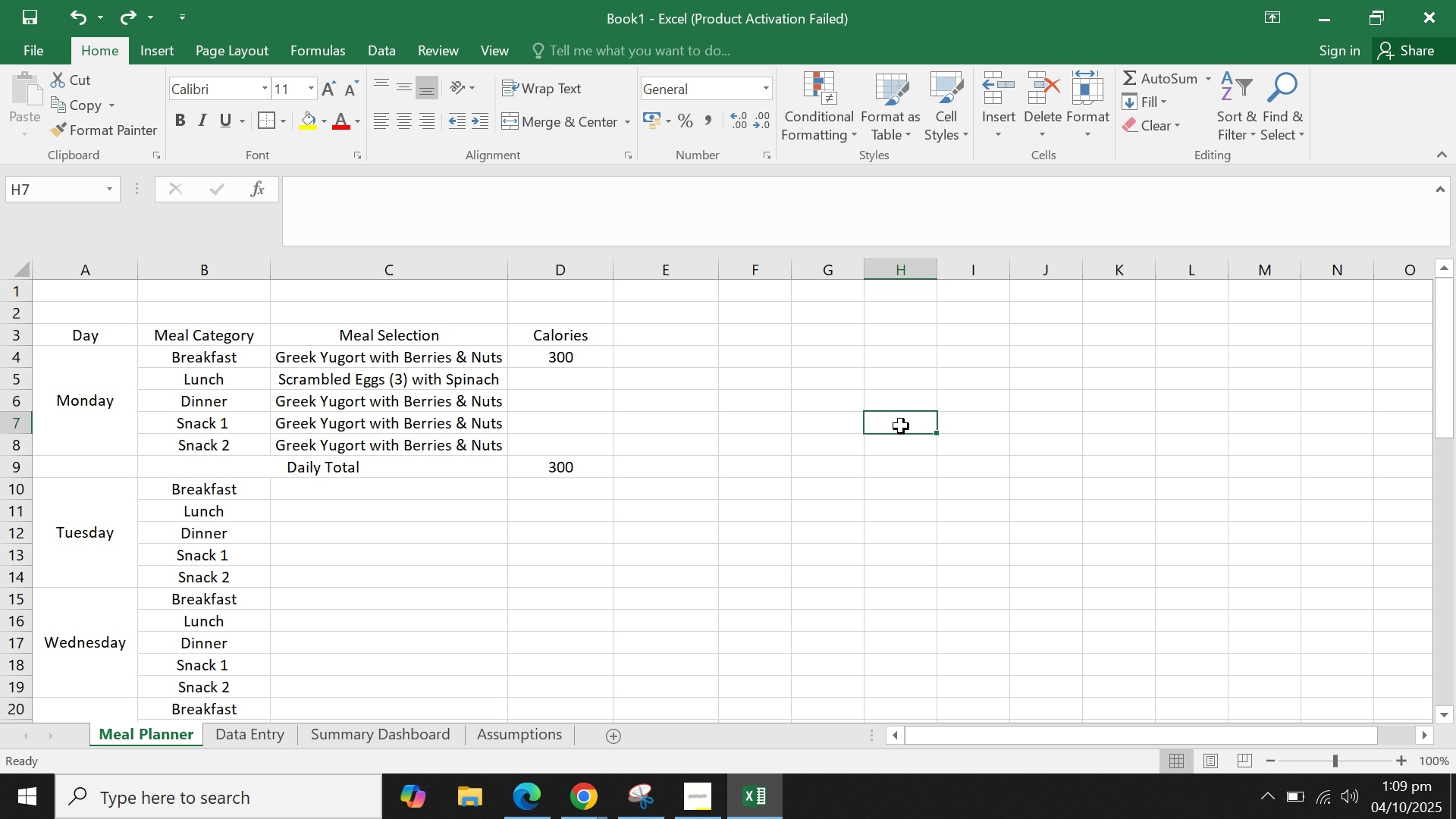 
scroll: coordinate [896, 426], scroll_direction: none, amount: 0.0
 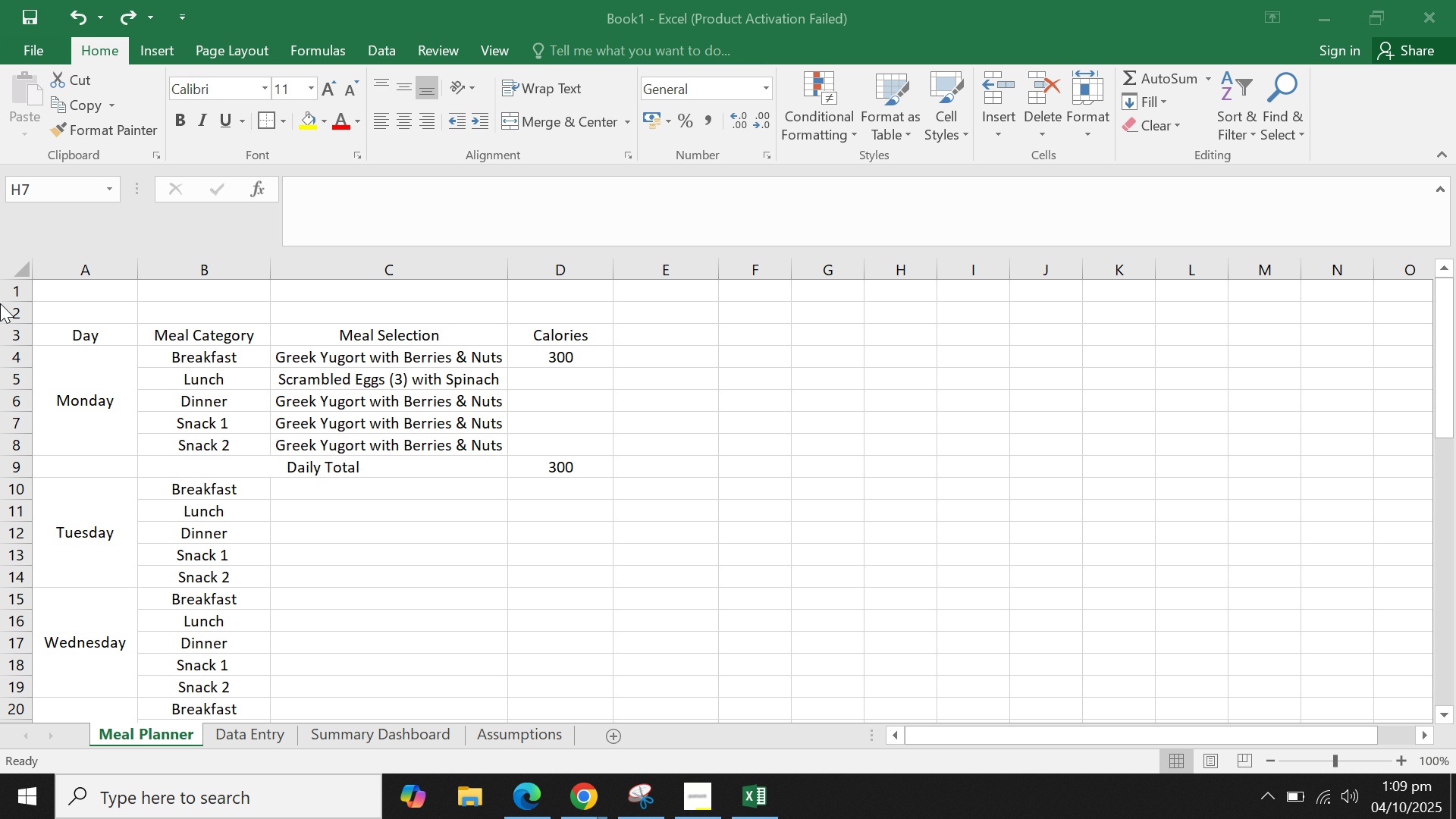 
scroll: coordinate [367, 381], scroll_direction: down, amount: 2.0
 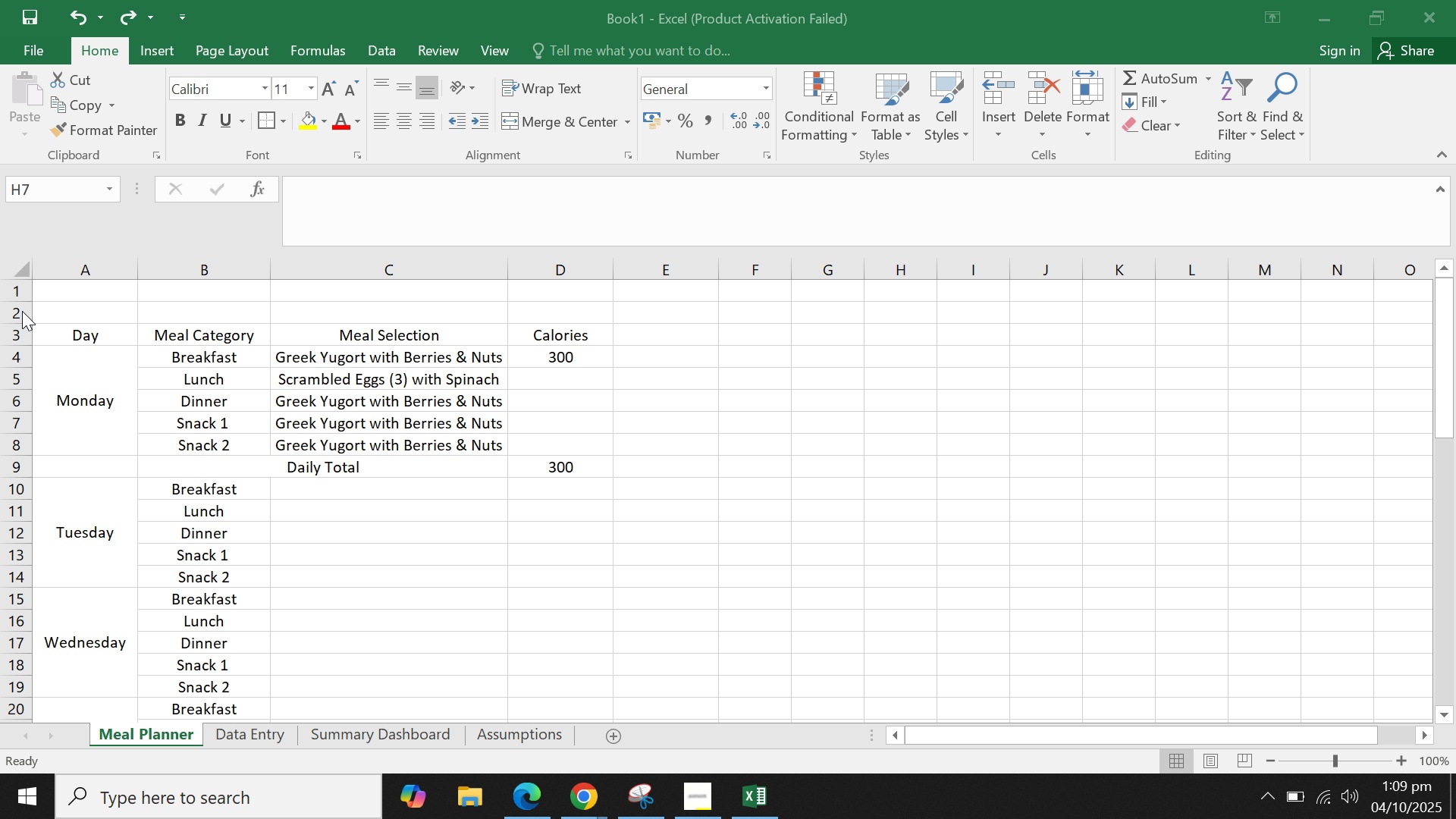 
scroll: coordinate [108, 311], scroll_direction: up, amount: 1.0
 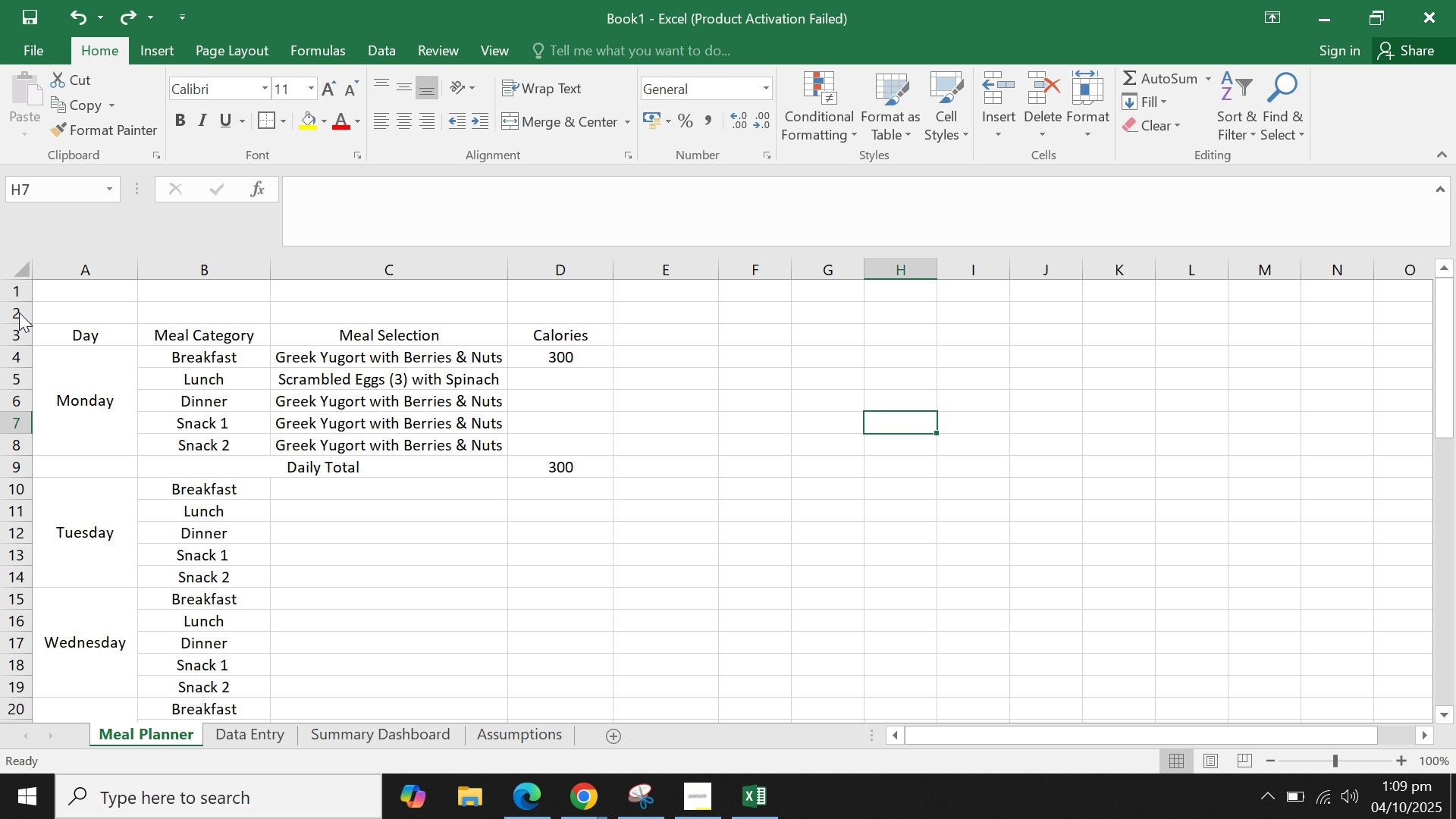 
left_click([19, 312])
 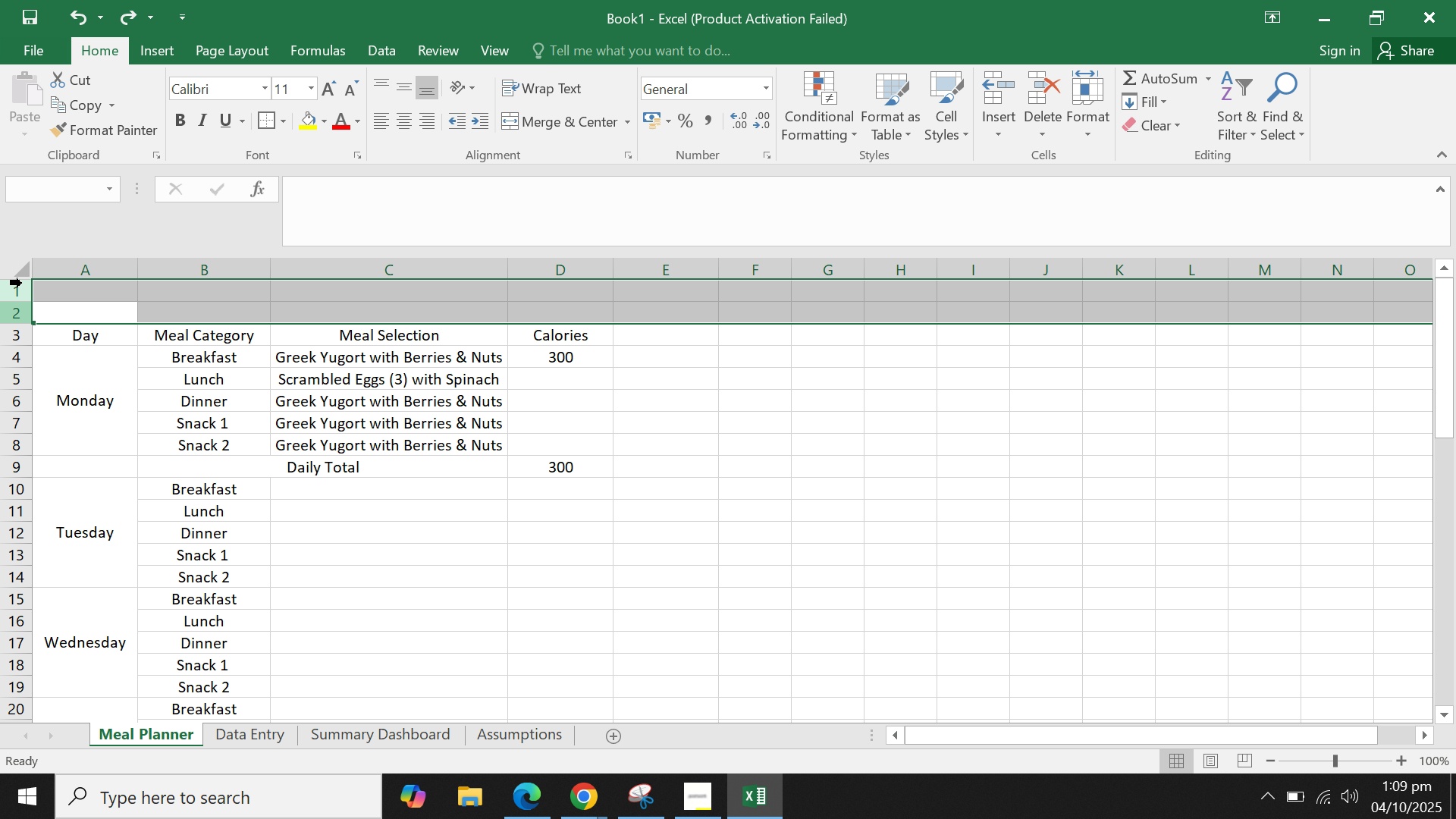 
right_click([24, 293])
 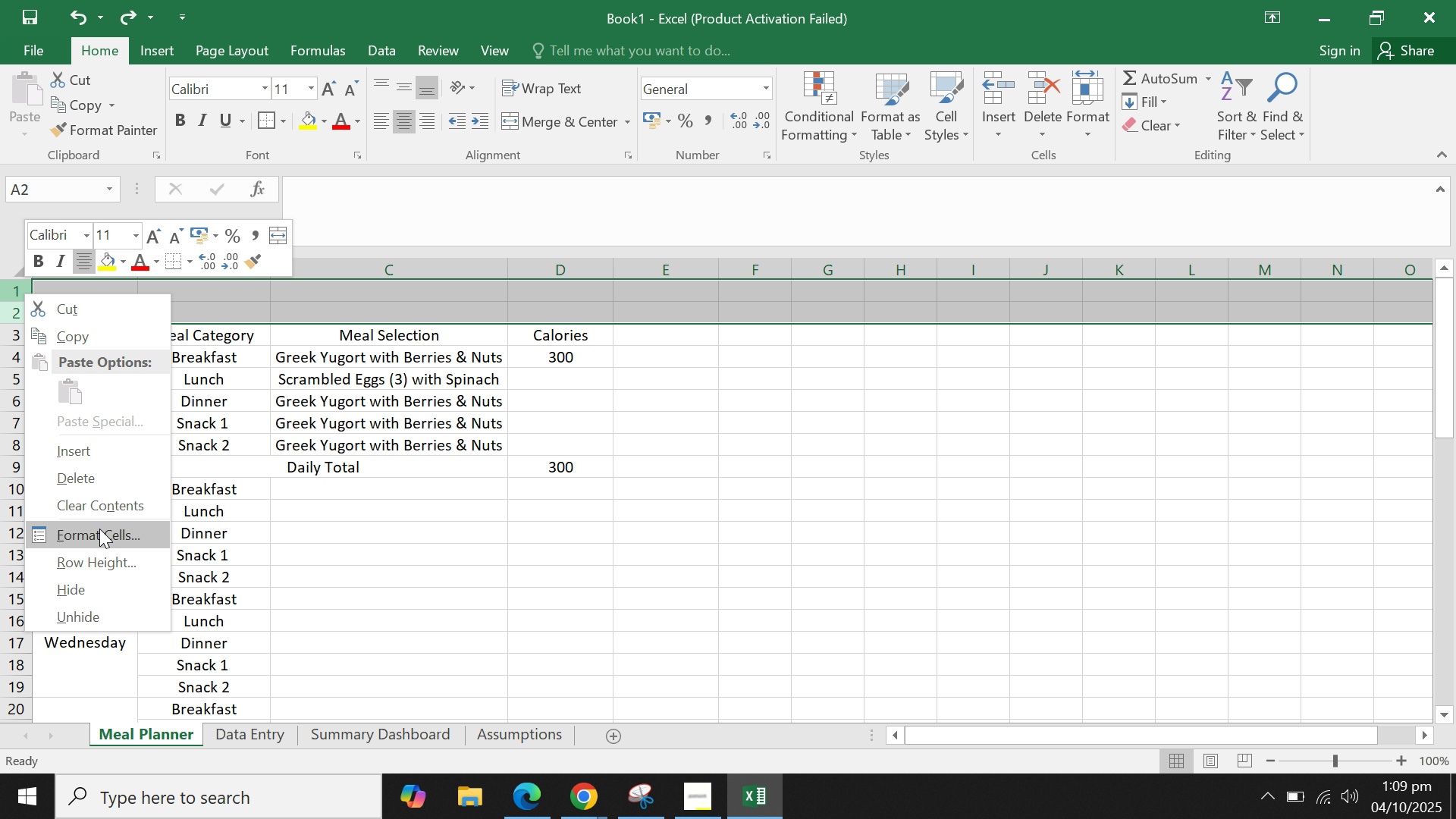 
double_click([285, 466])
 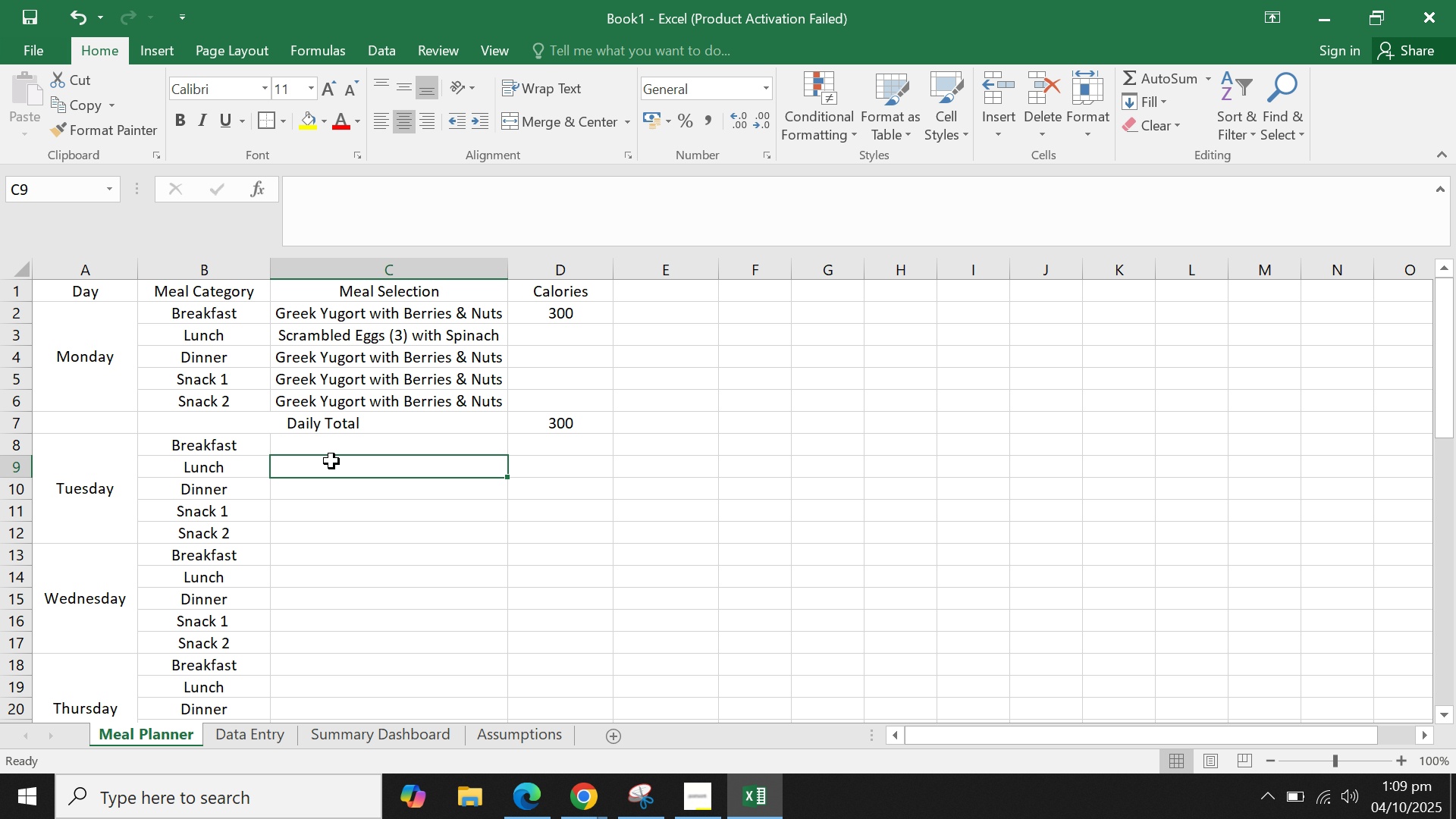 
triple_click([331, 461])
 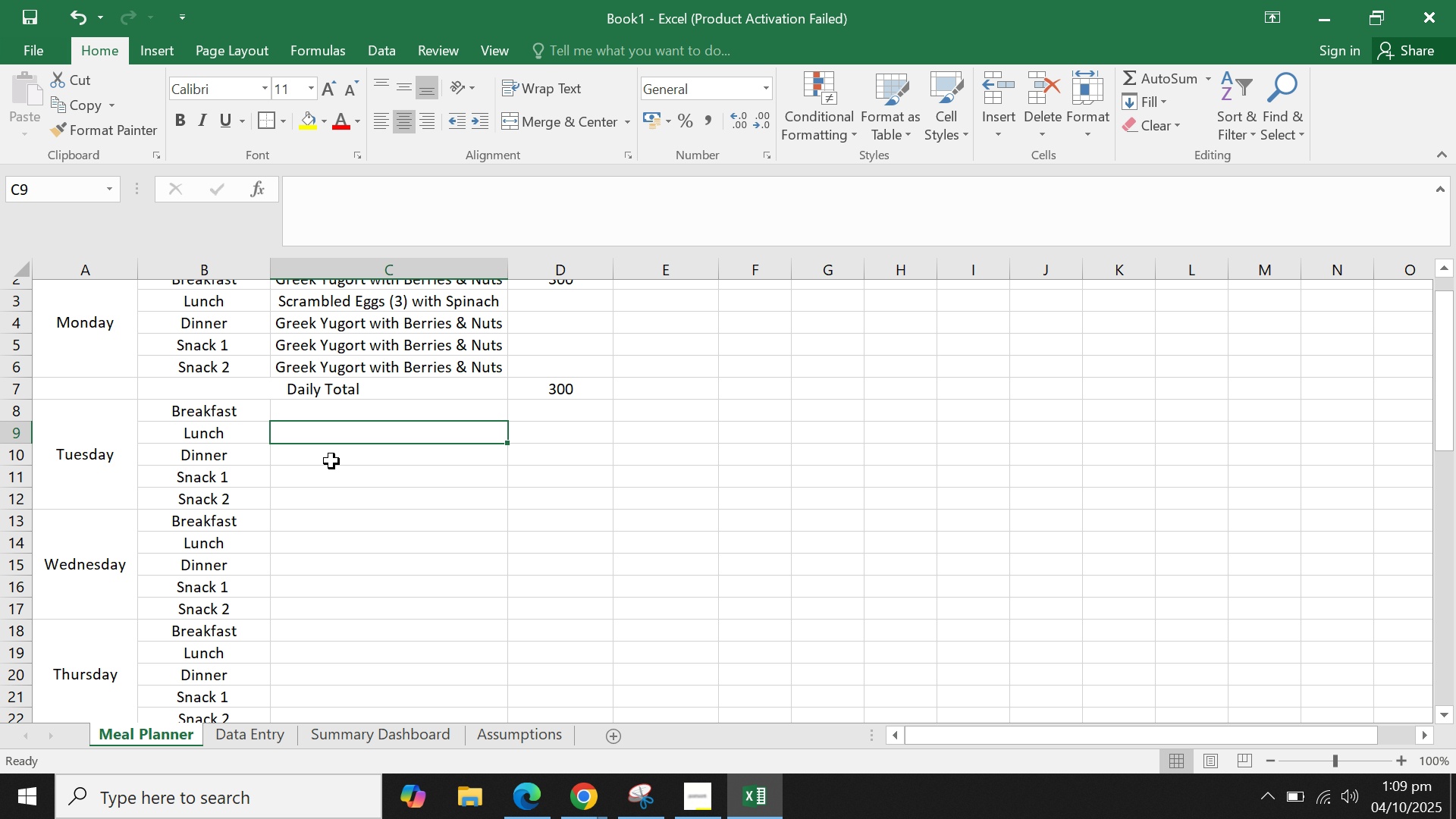 
scroll: coordinate [331, 461], scroll_direction: down, amount: 11.0
 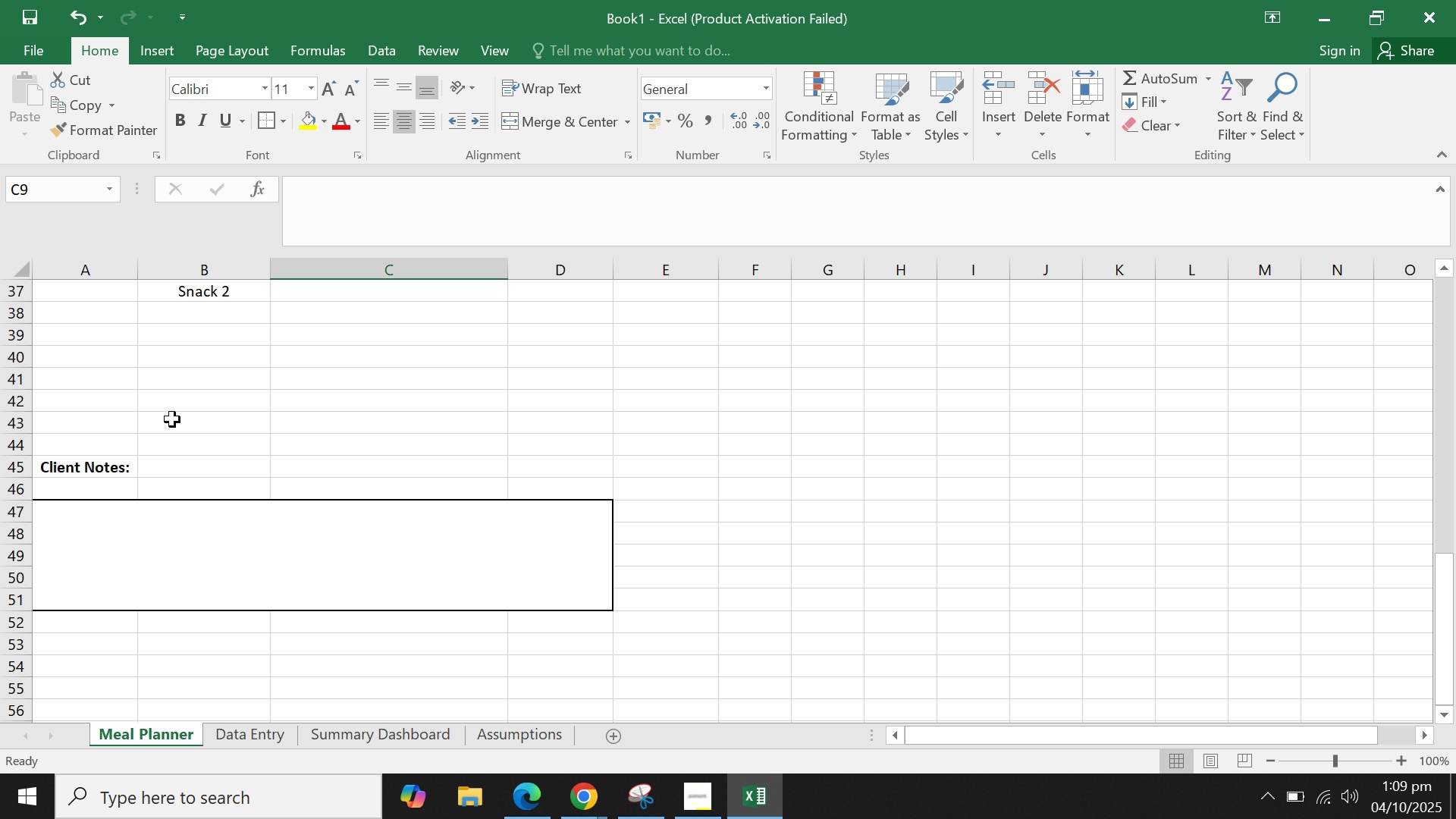 
left_click([172, 419])
 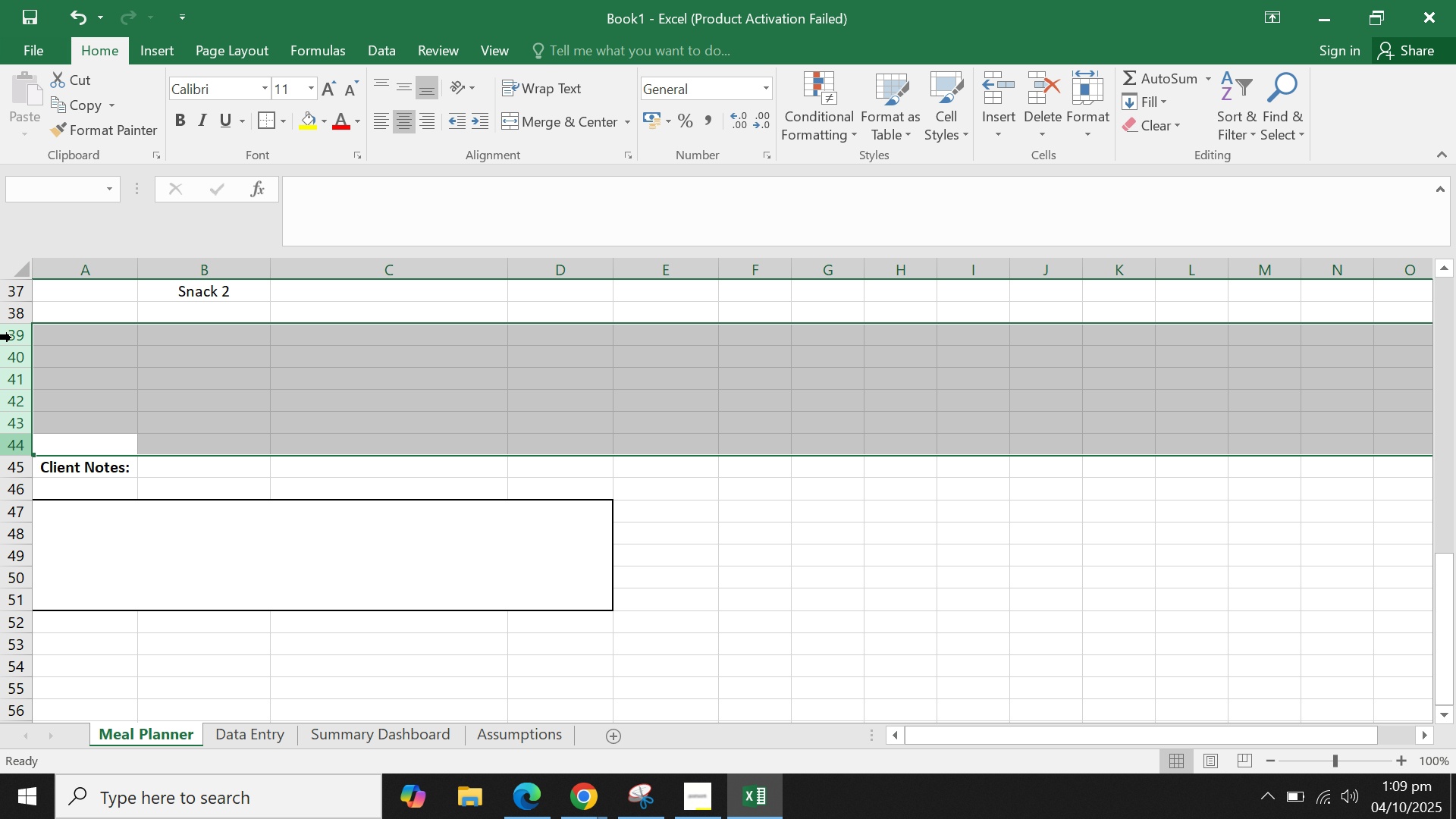 
right_click([30, 388])
 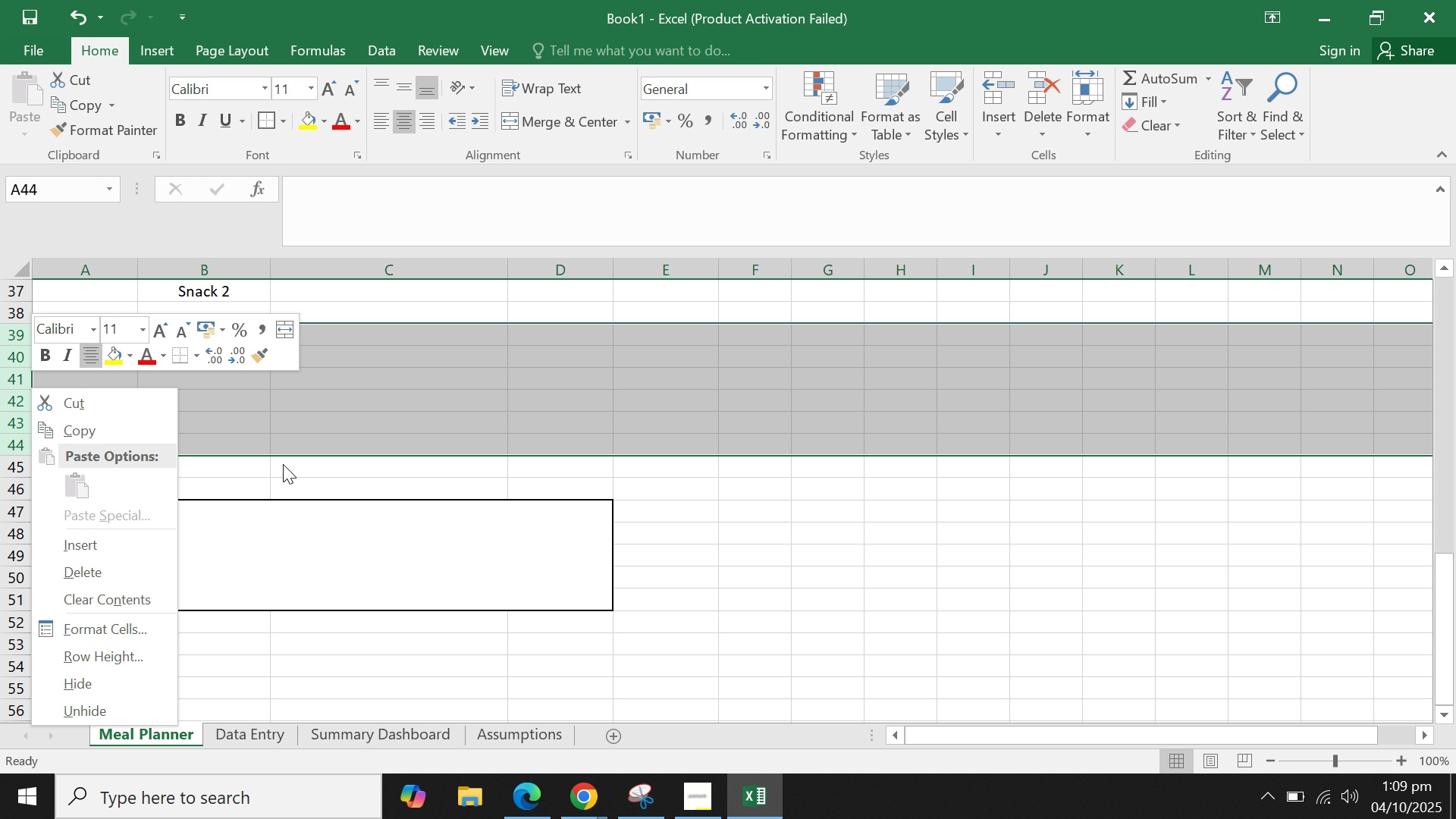 
left_click([329, 418])
 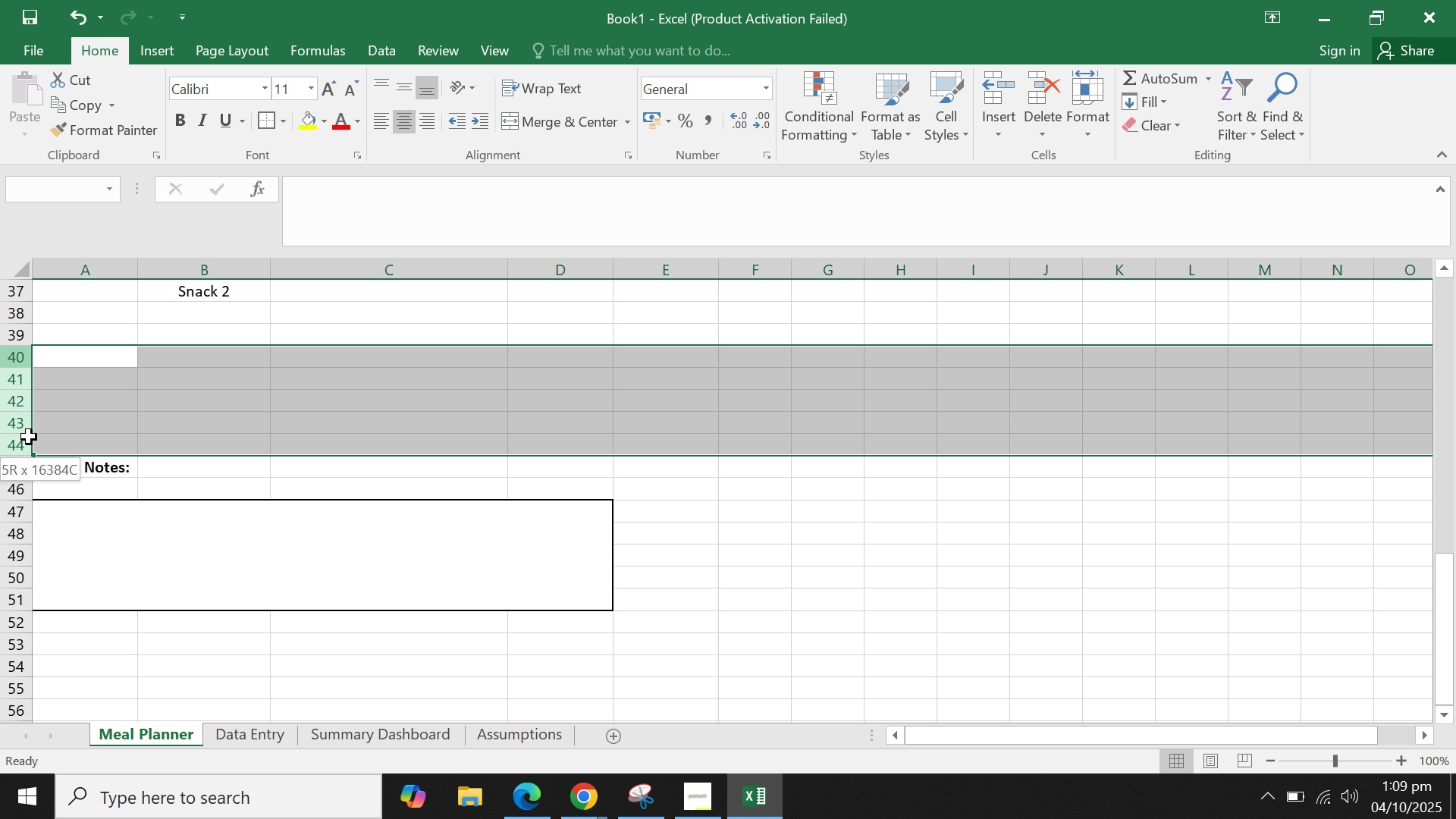 
right_click([31, 417])
 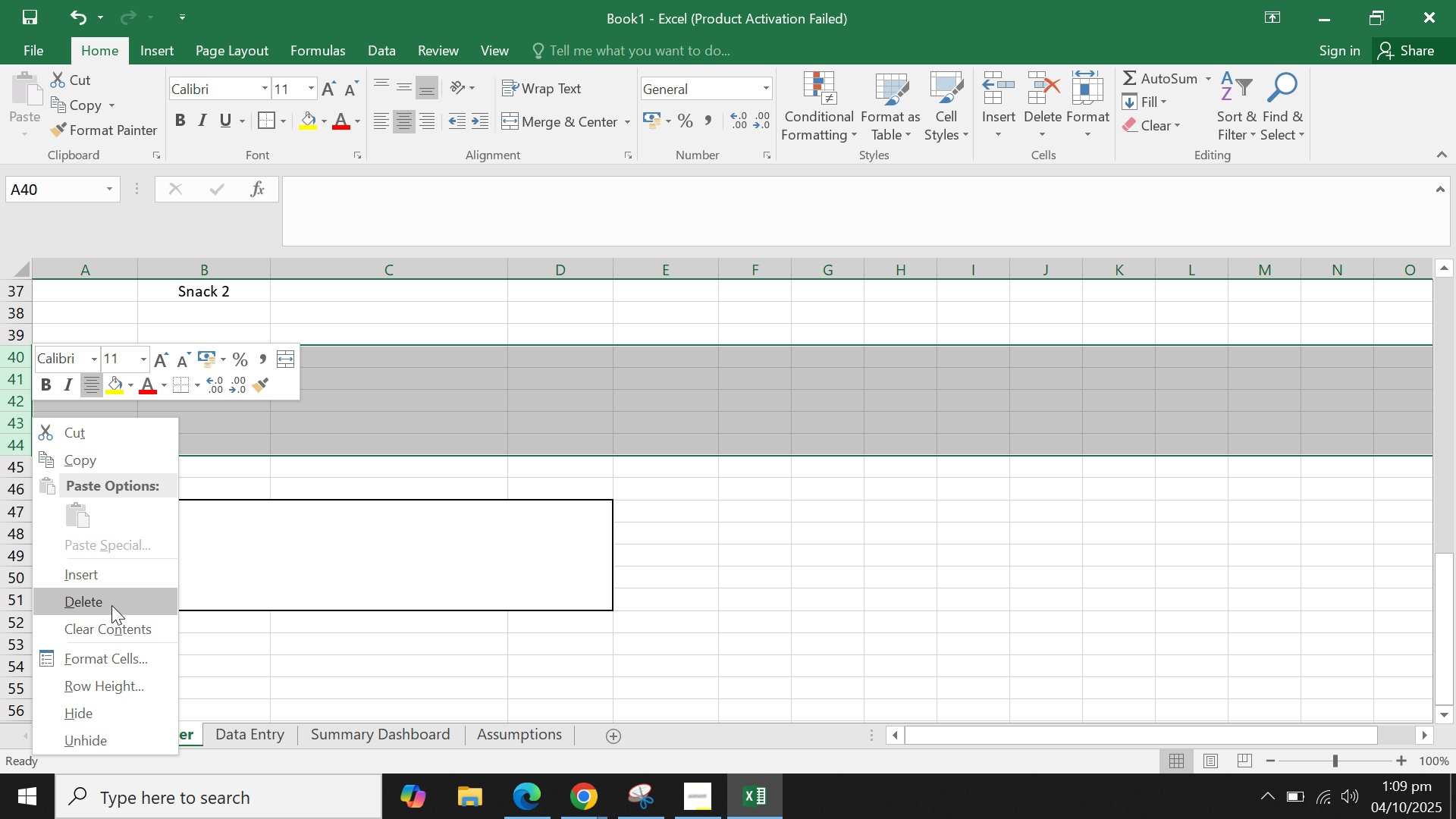 
double_click([529, 519])
 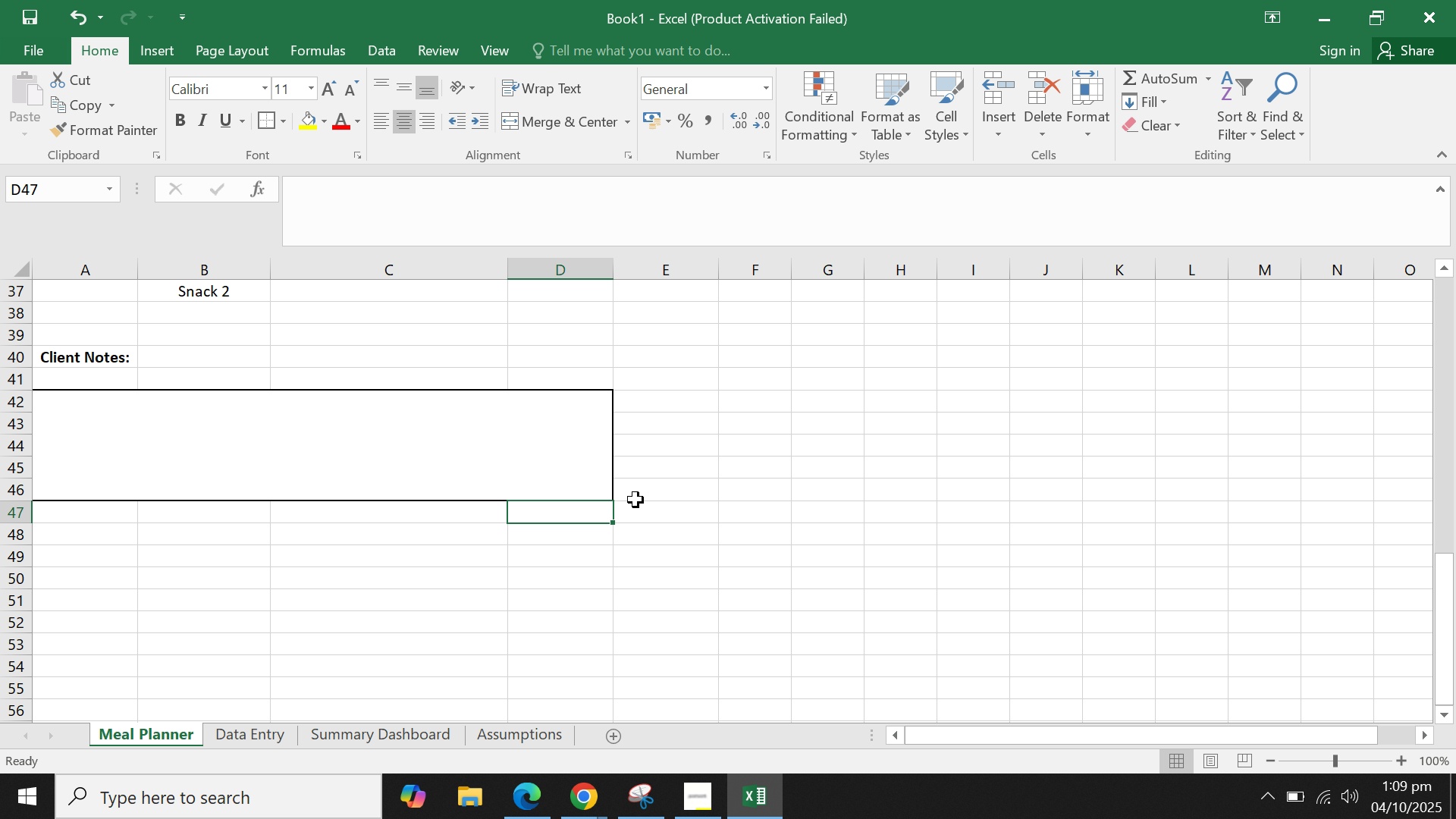 
scroll: coordinate [639, 443], scroll_direction: up, amount: 14.0
 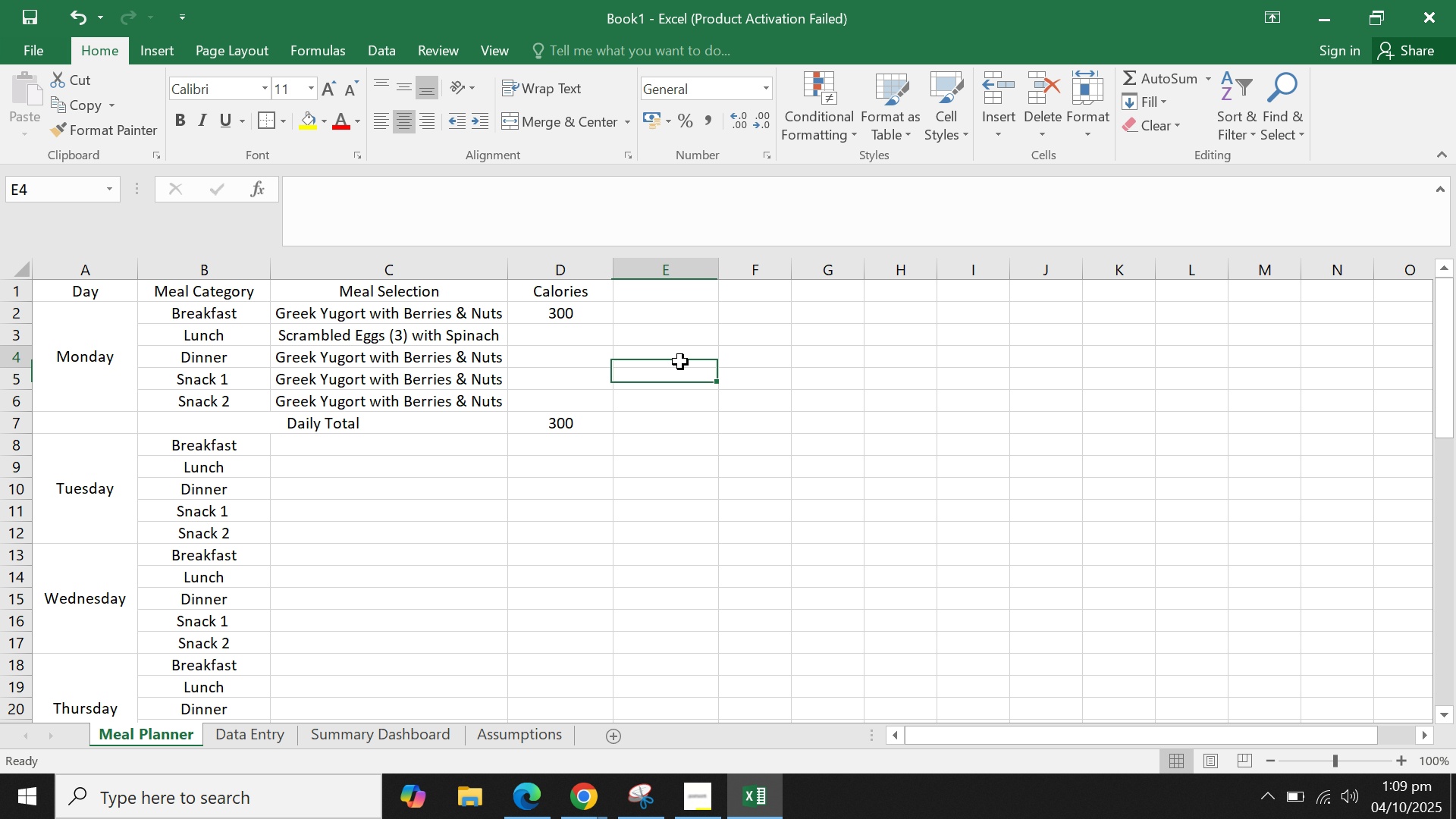 
double_click([365, 345])
 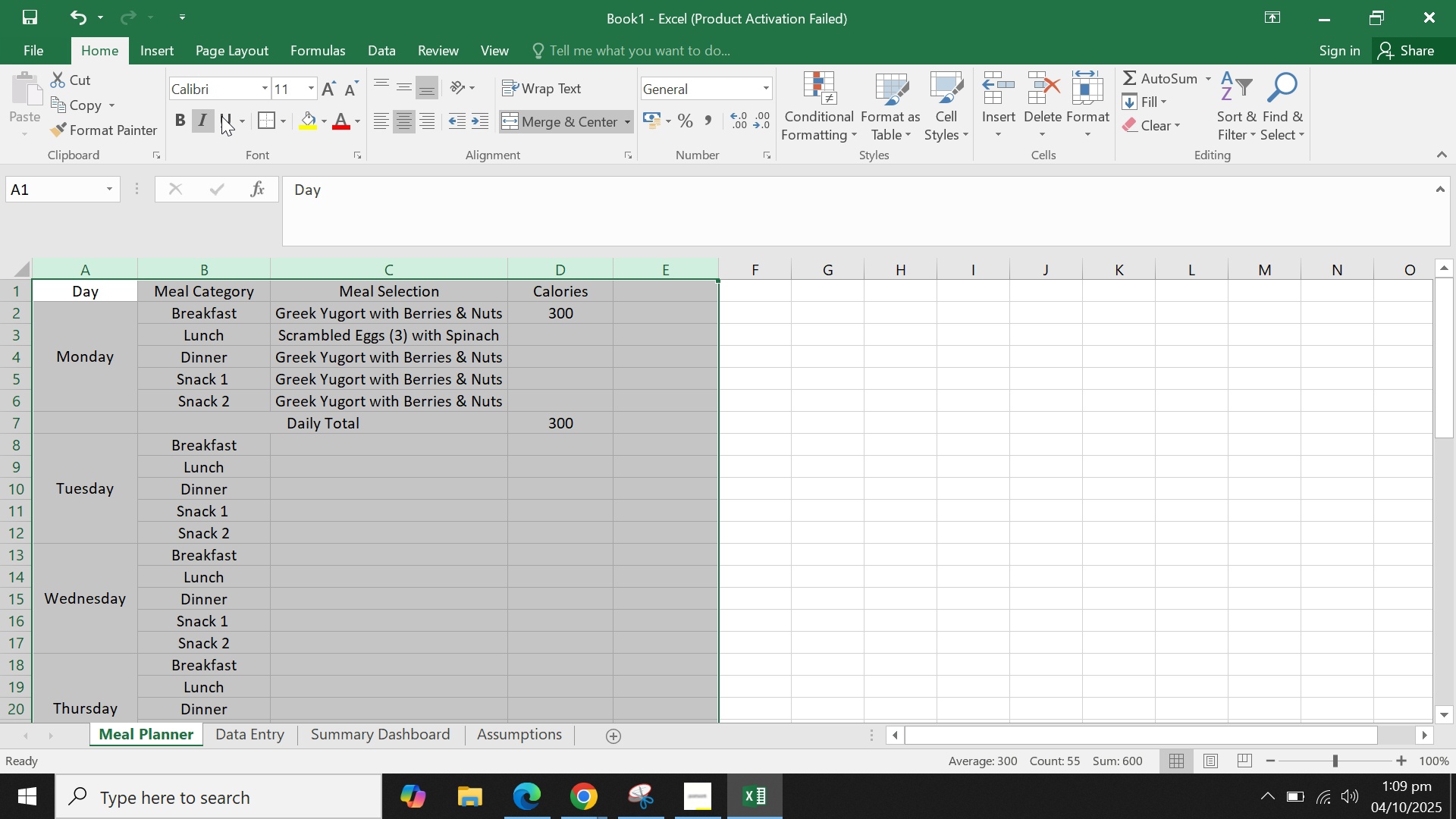 
left_click([262, 85])
 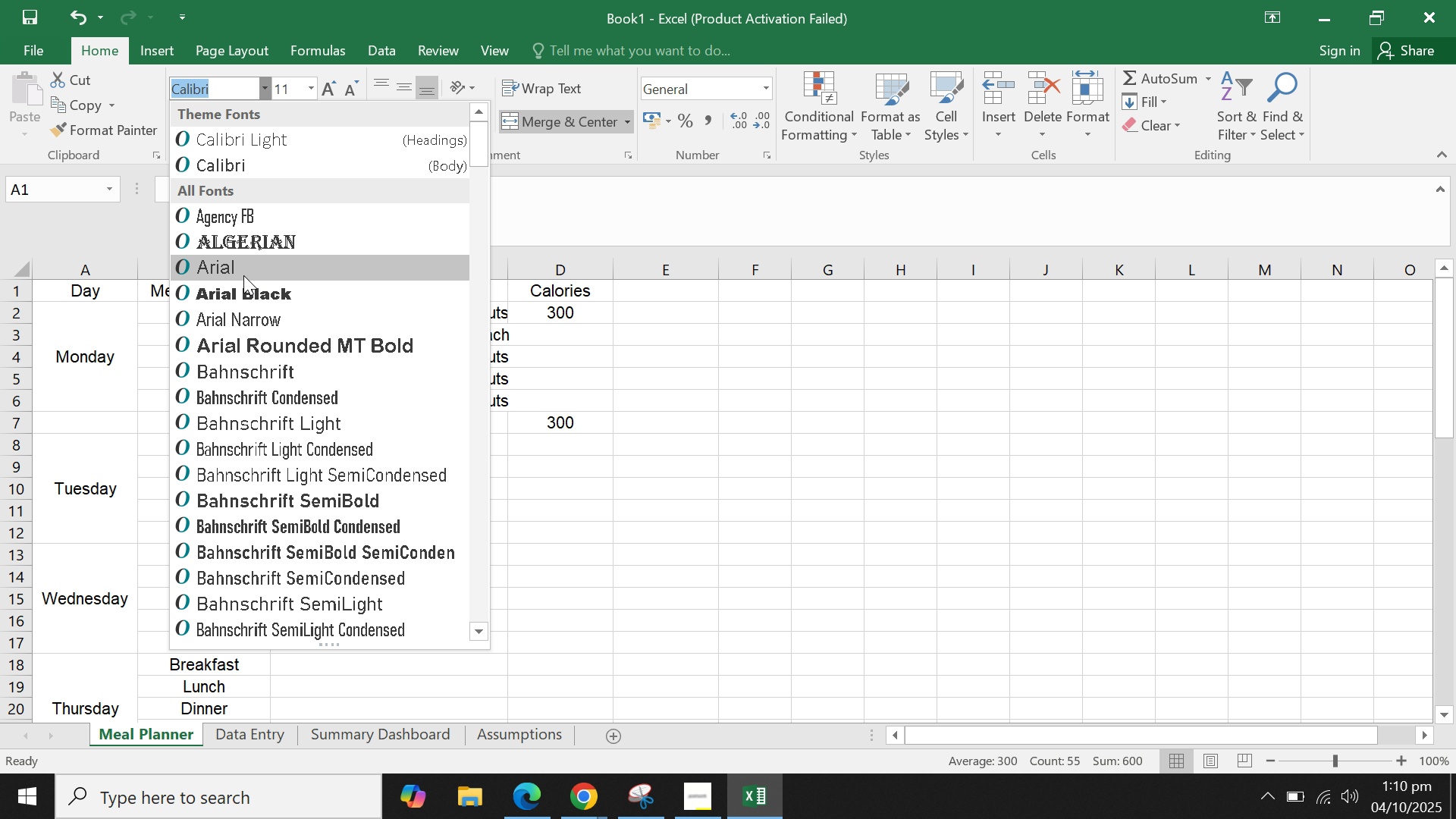 
left_click([243, 275])
 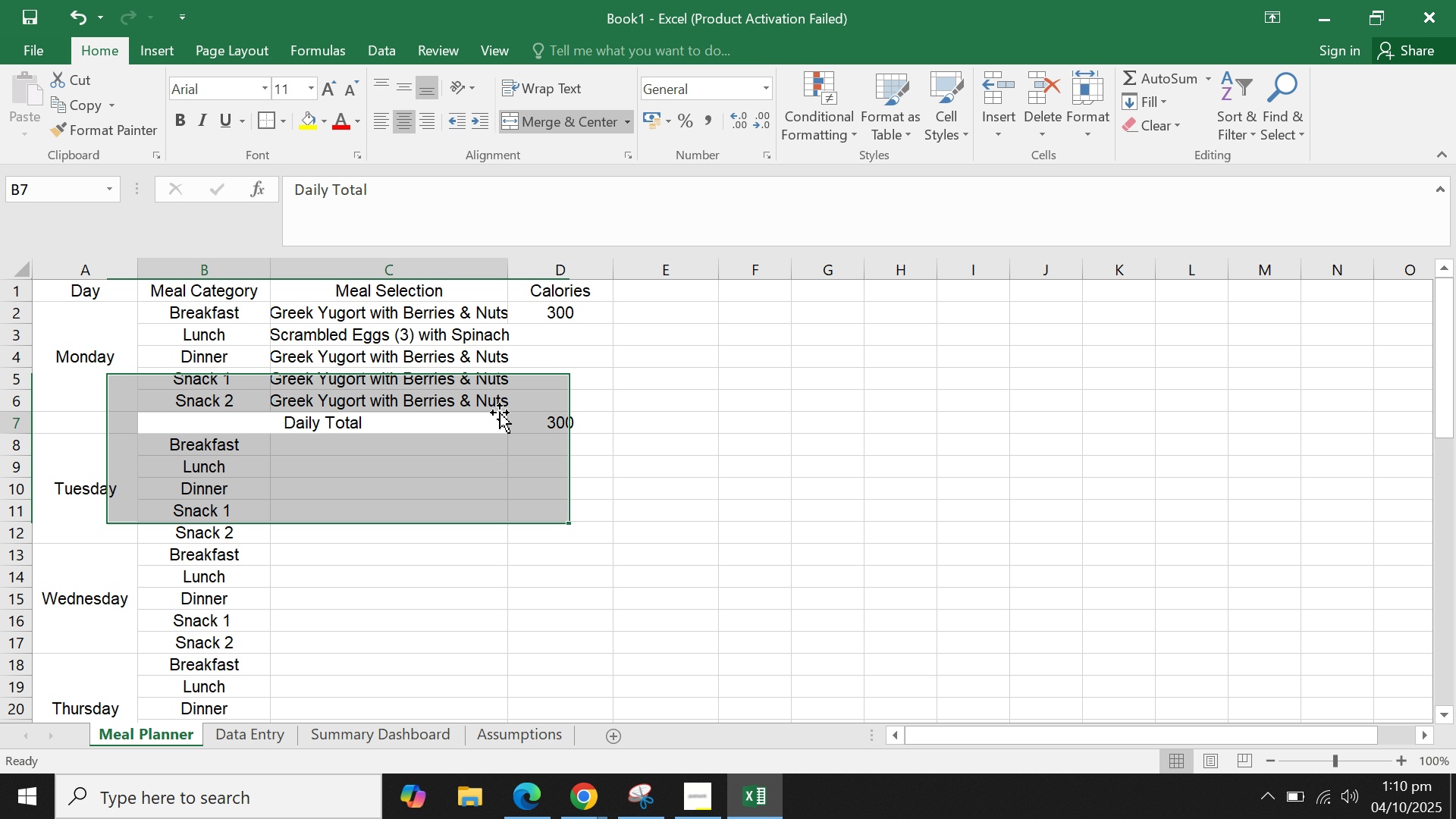 
left_click([500, 413])
 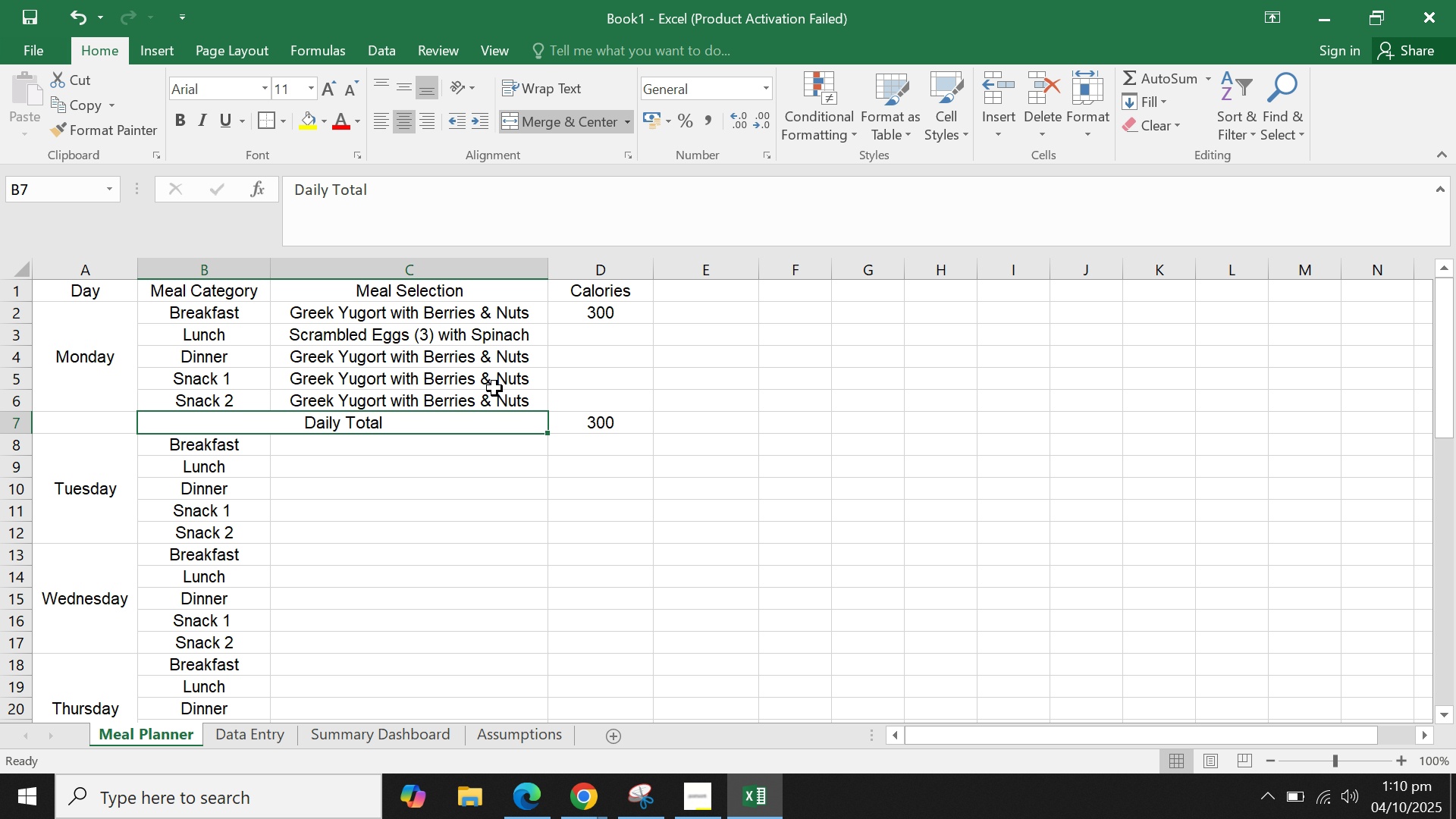 
double_click([494, 352])
 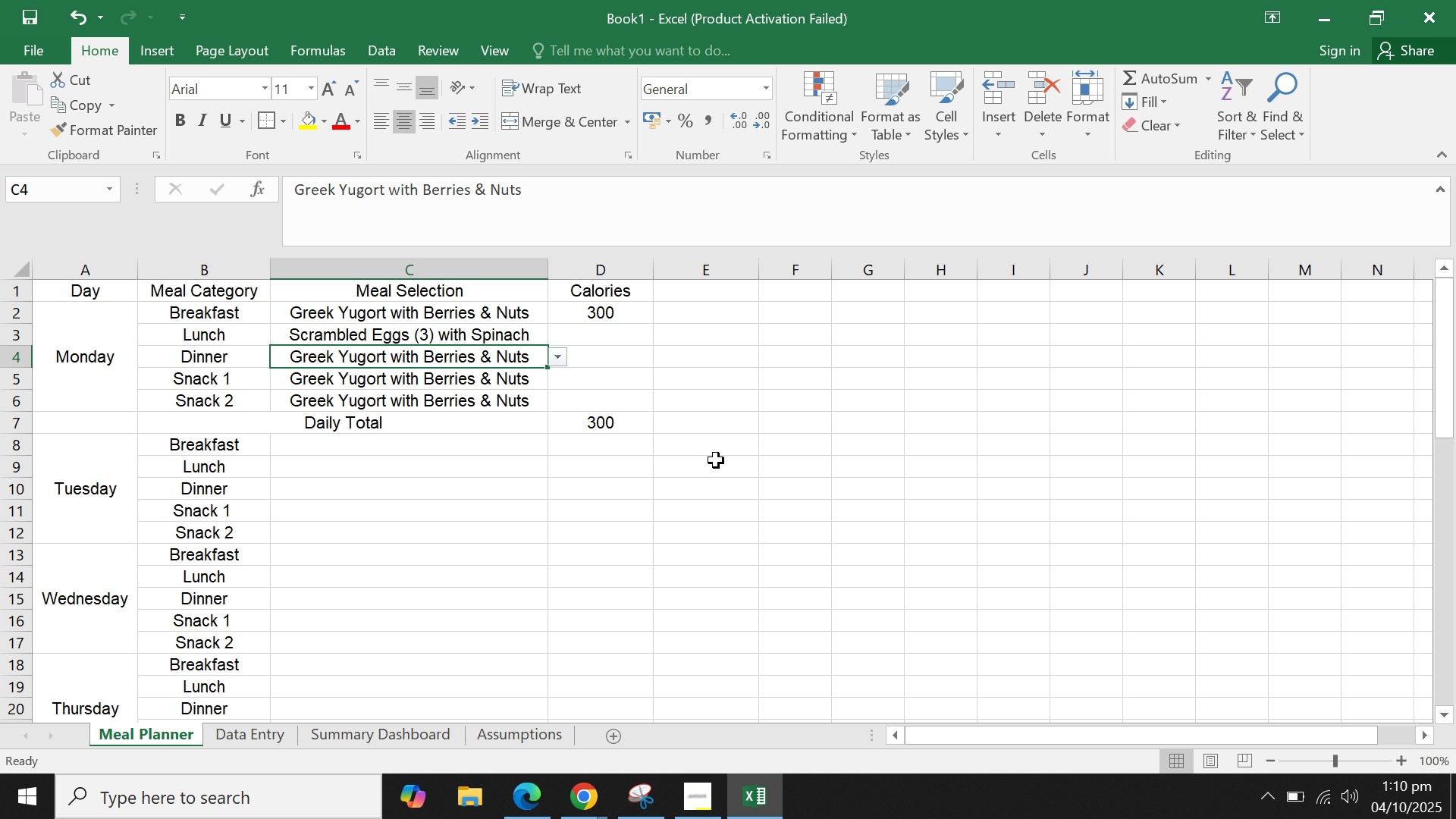 
scroll: coordinate [716, 460], scroll_direction: none, amount: 0.0
 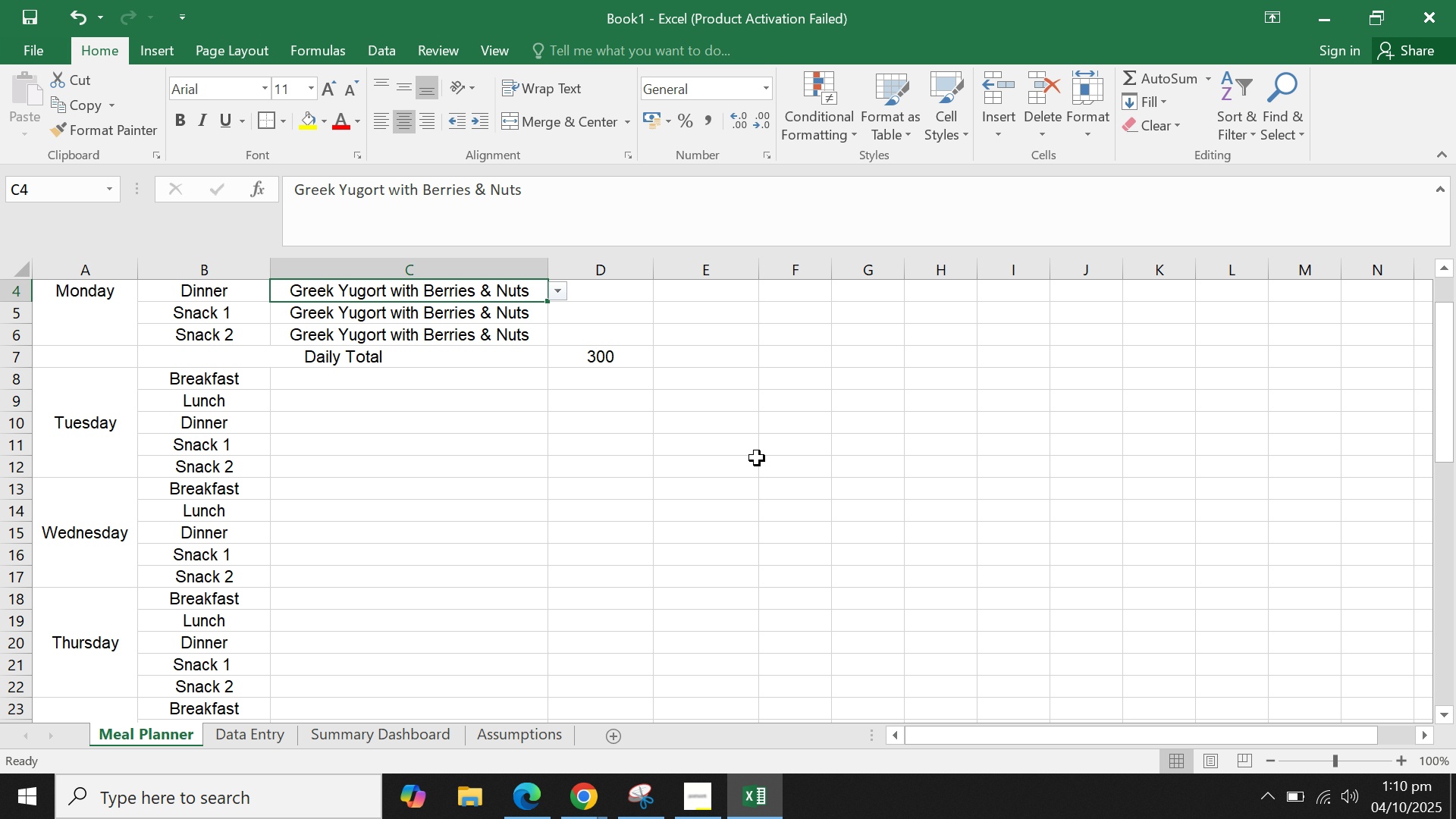 
wait(21.56)
 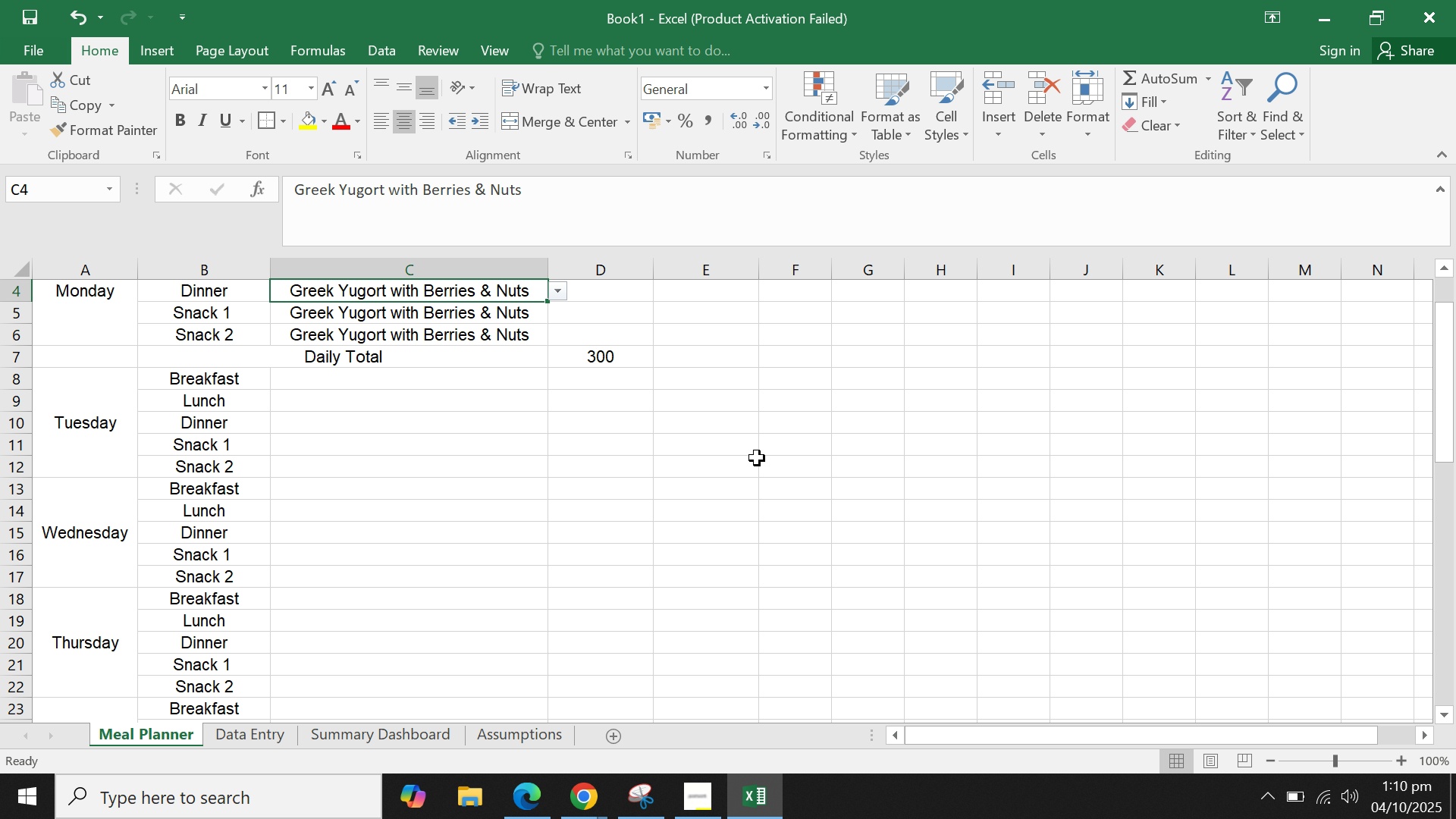 
left_click([517, 475])
 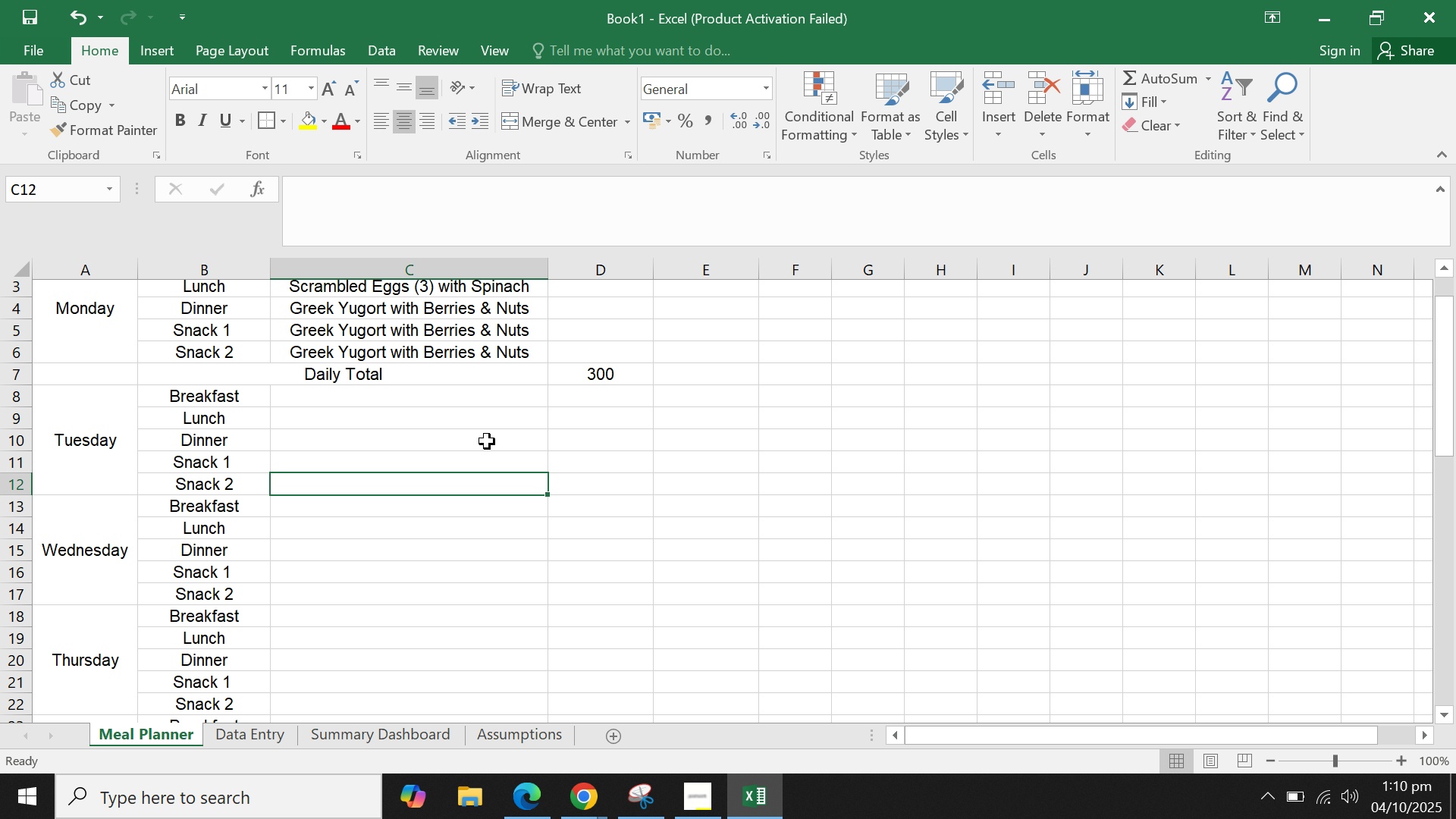 
scroll: coordinate [487, 441], scroll_direction: none, amount: 0.0
 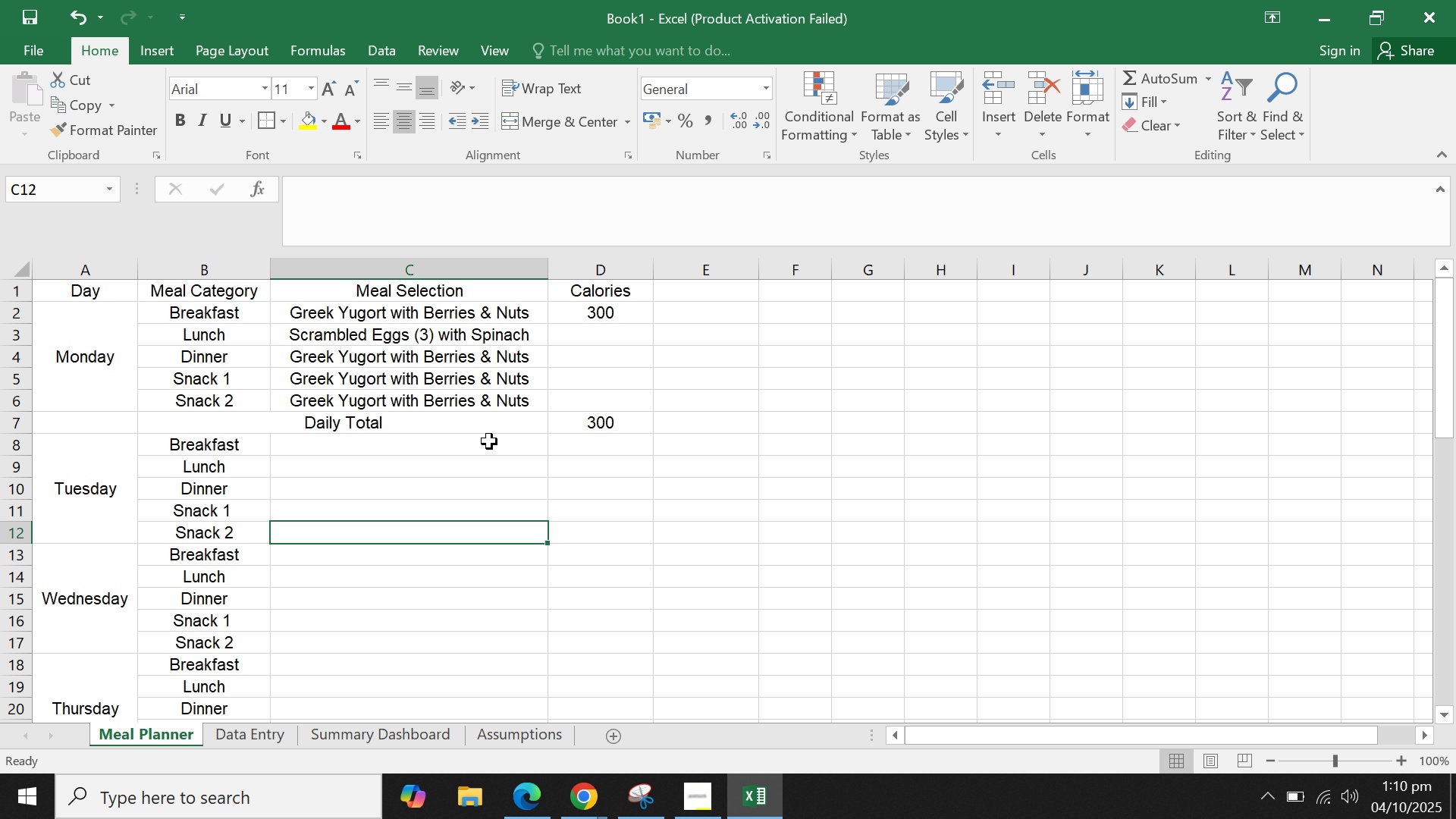 
scroll: coordinate [489, 441], scroll_direction: up, amount: 1.0
 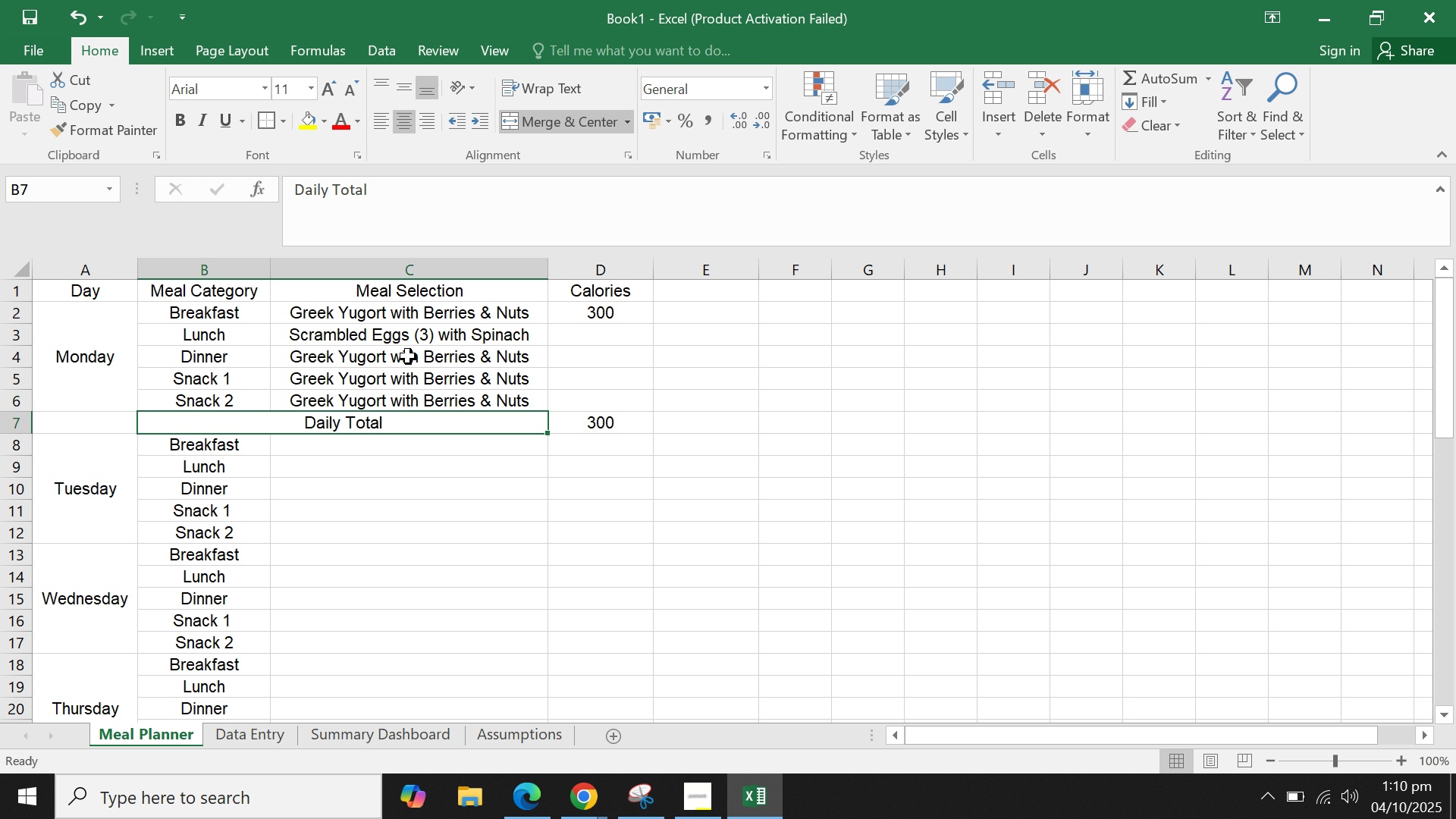 
double_click([408, 355])
 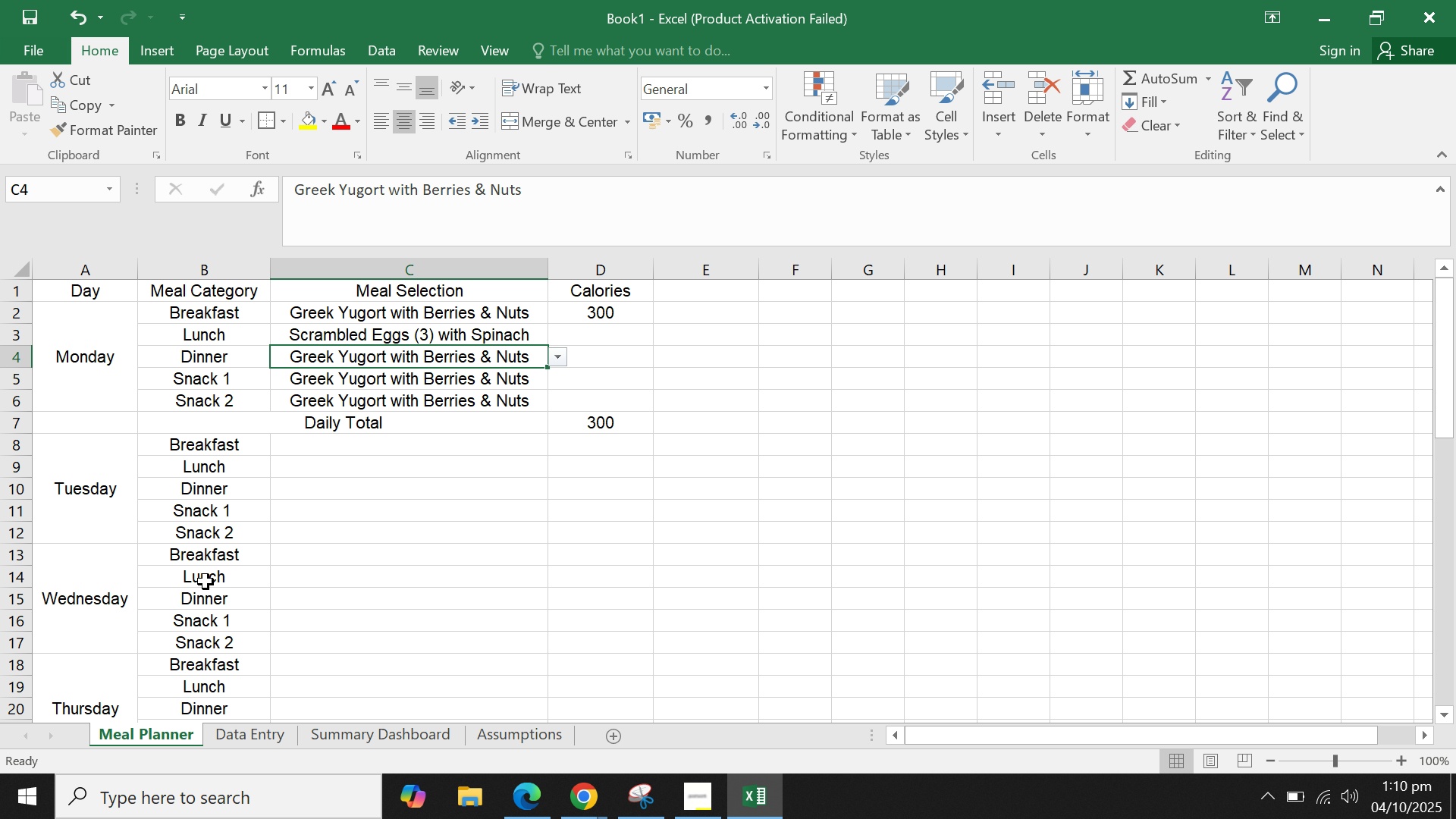 
wait(5.06)
 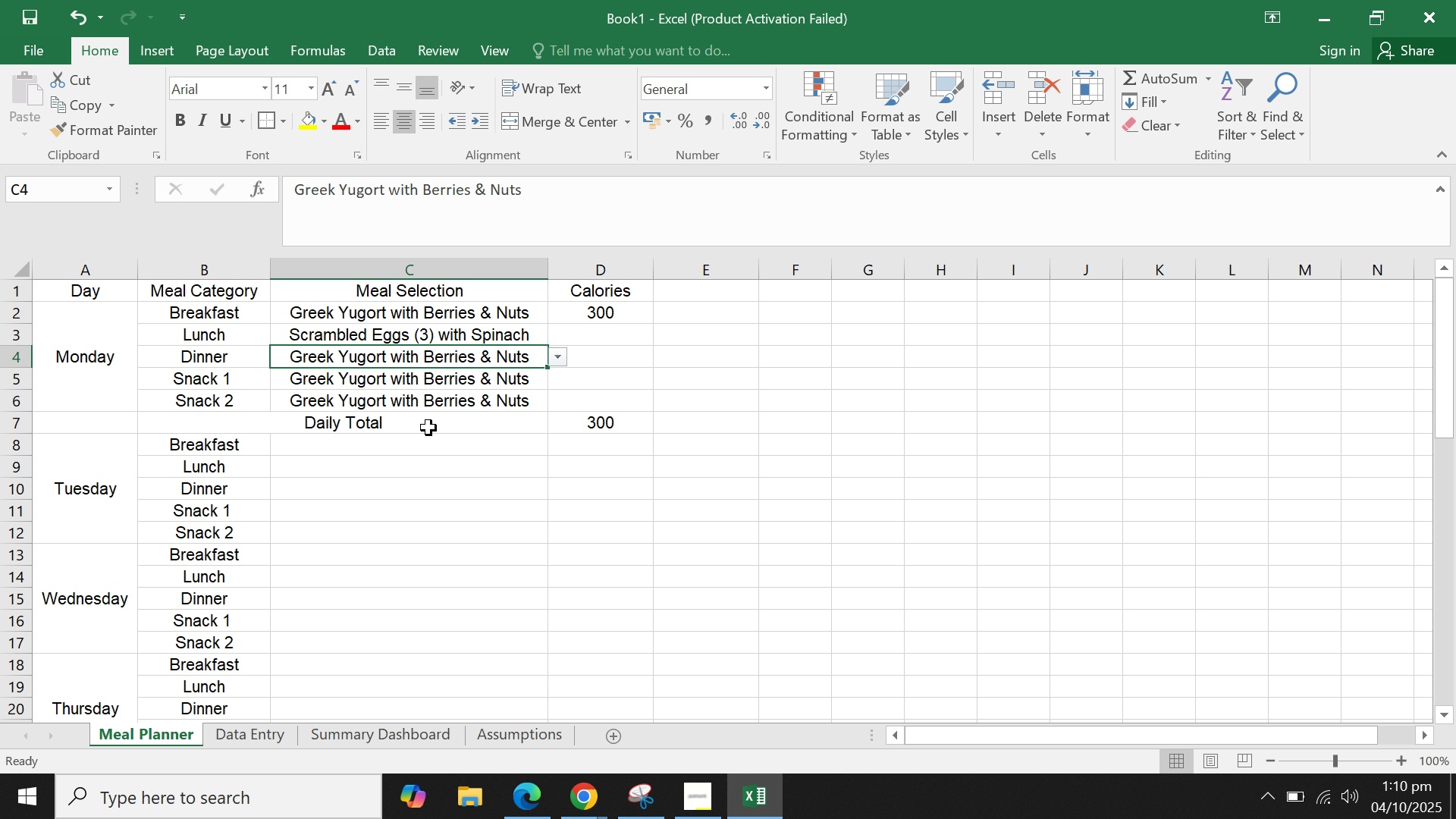 
key(Meta+MetaLeft)
 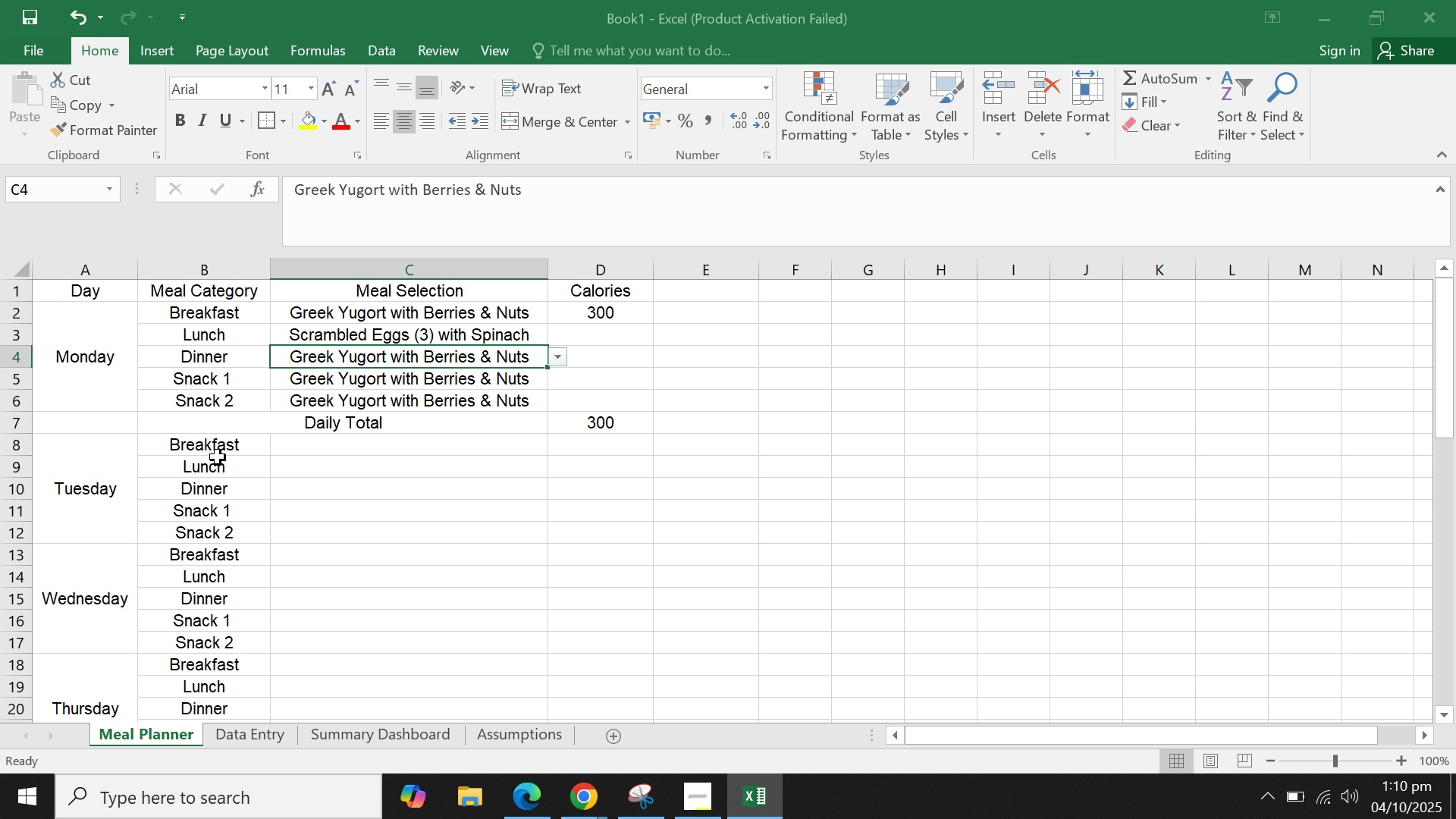 
key(Meta+Tab)
 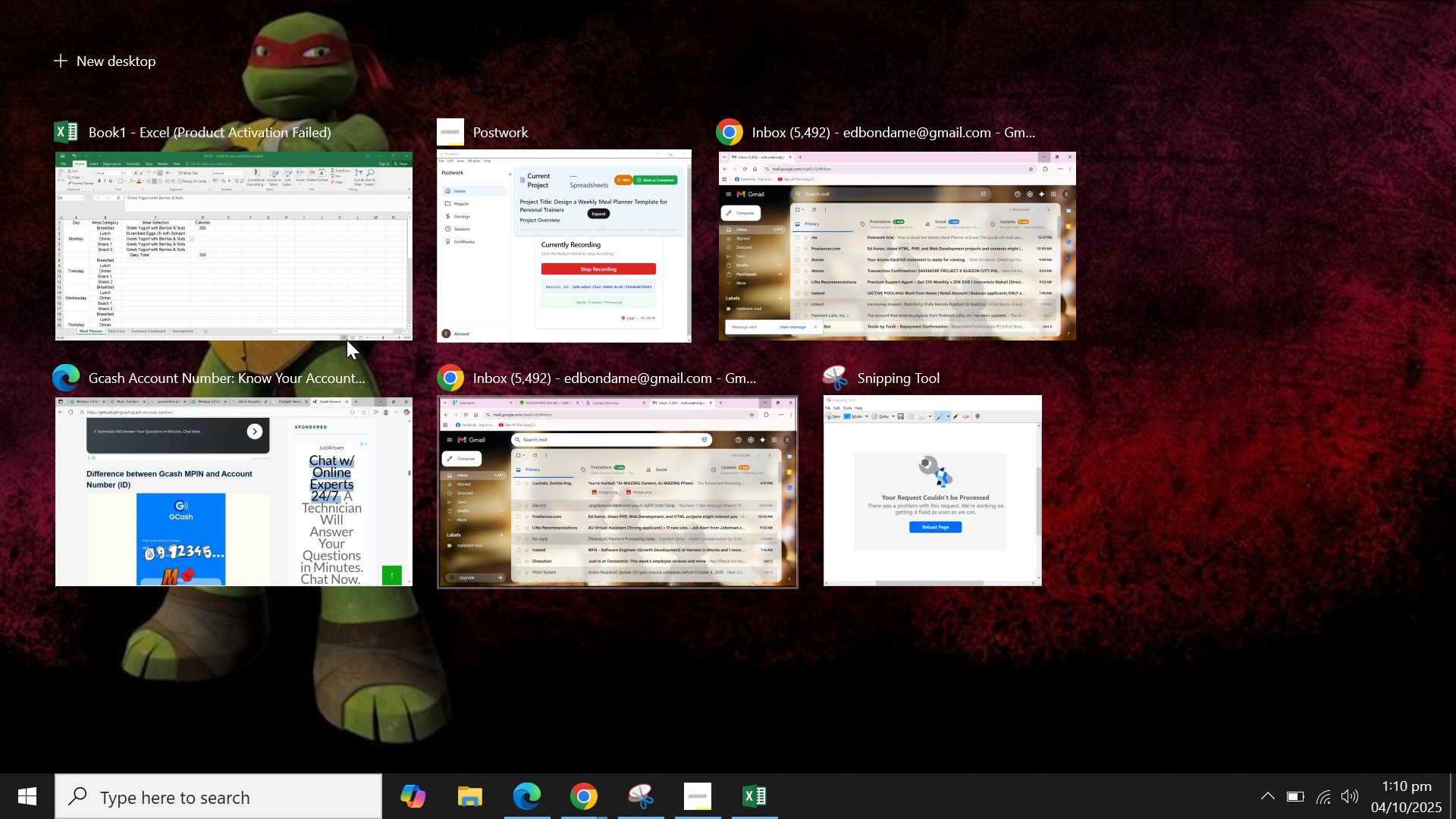 
left_click([291, 312])
 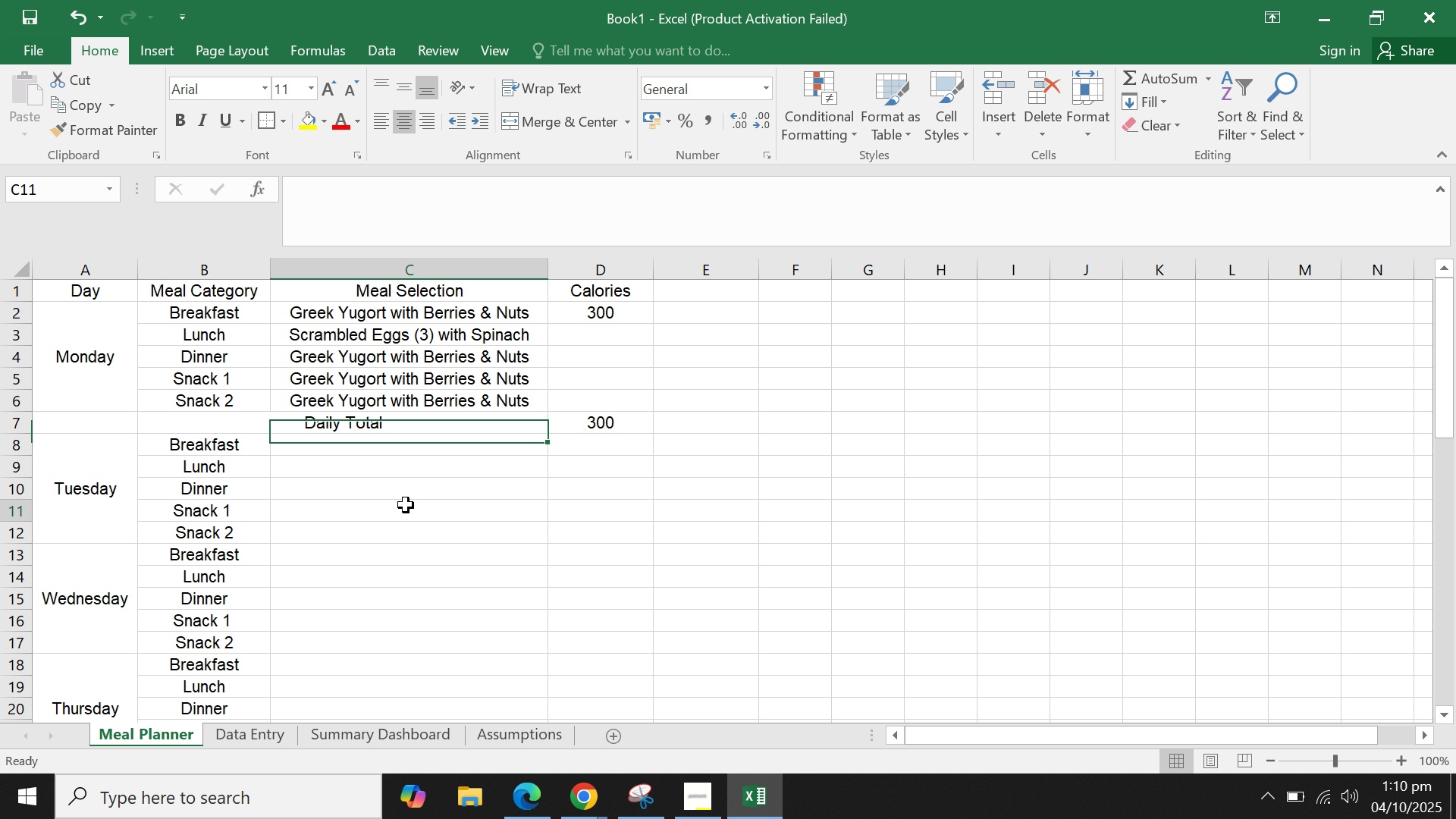 
left_click([406, 505])
 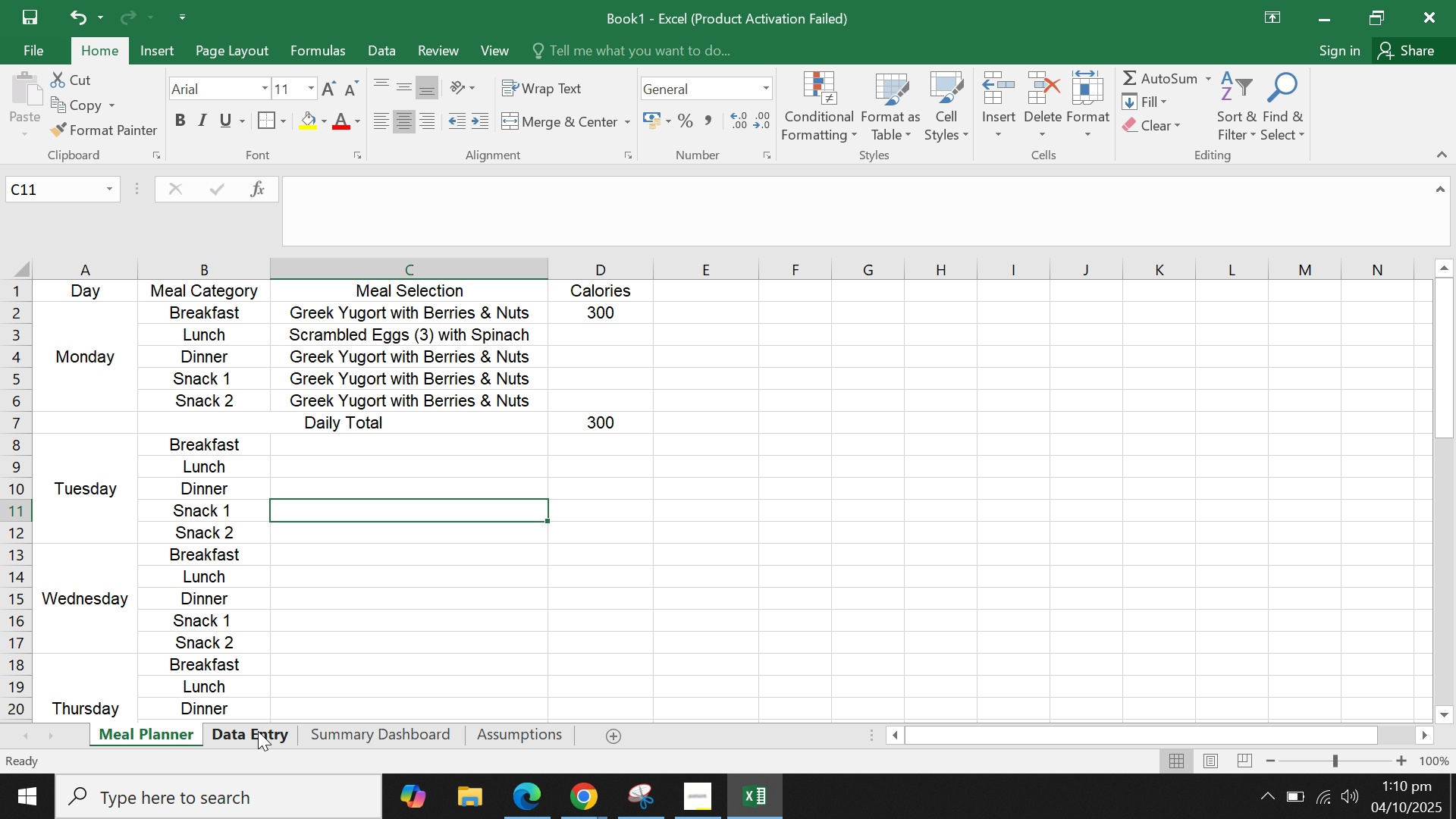 
double_click([375, 629])
 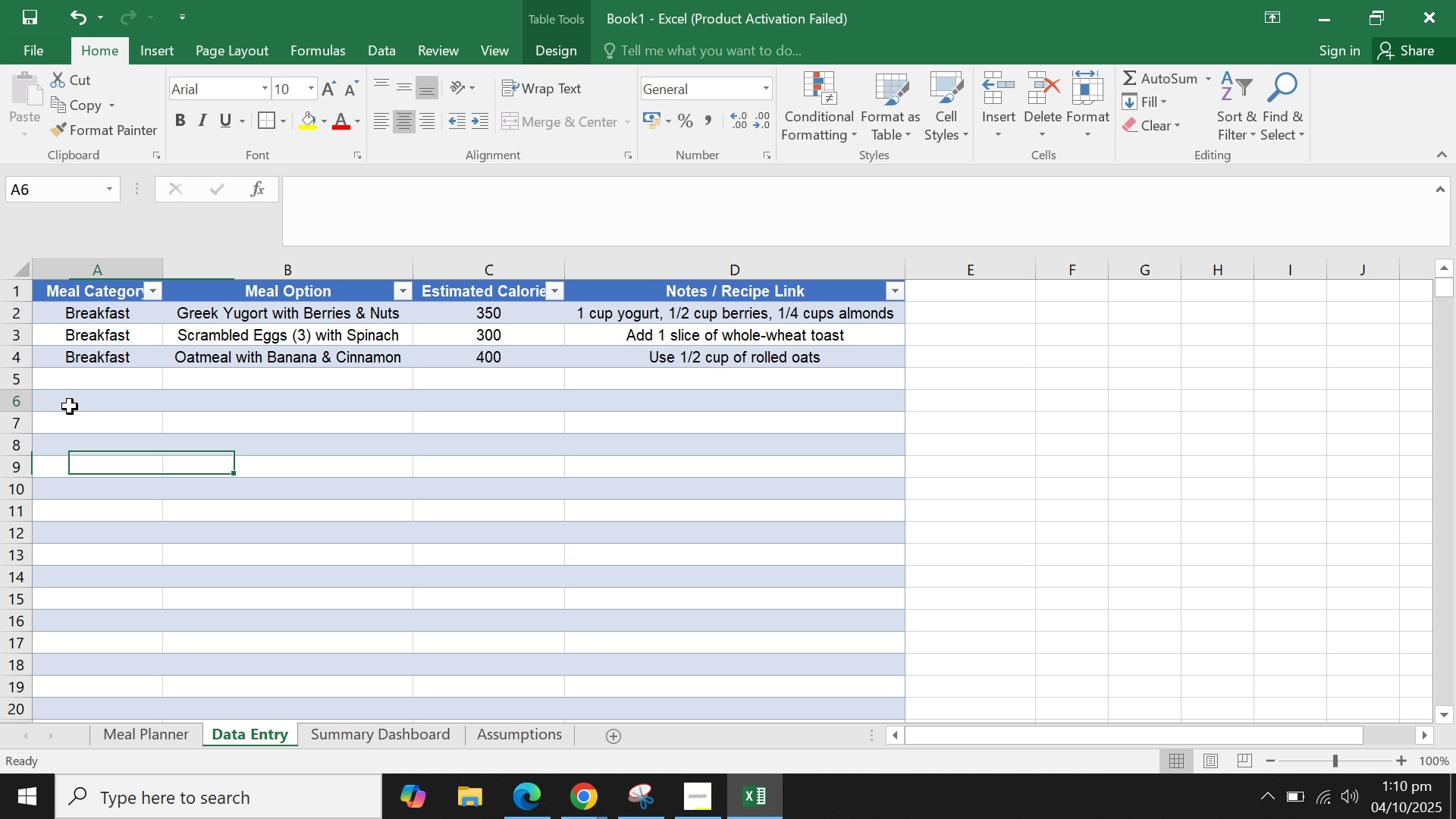 
left_click([70, 406])
 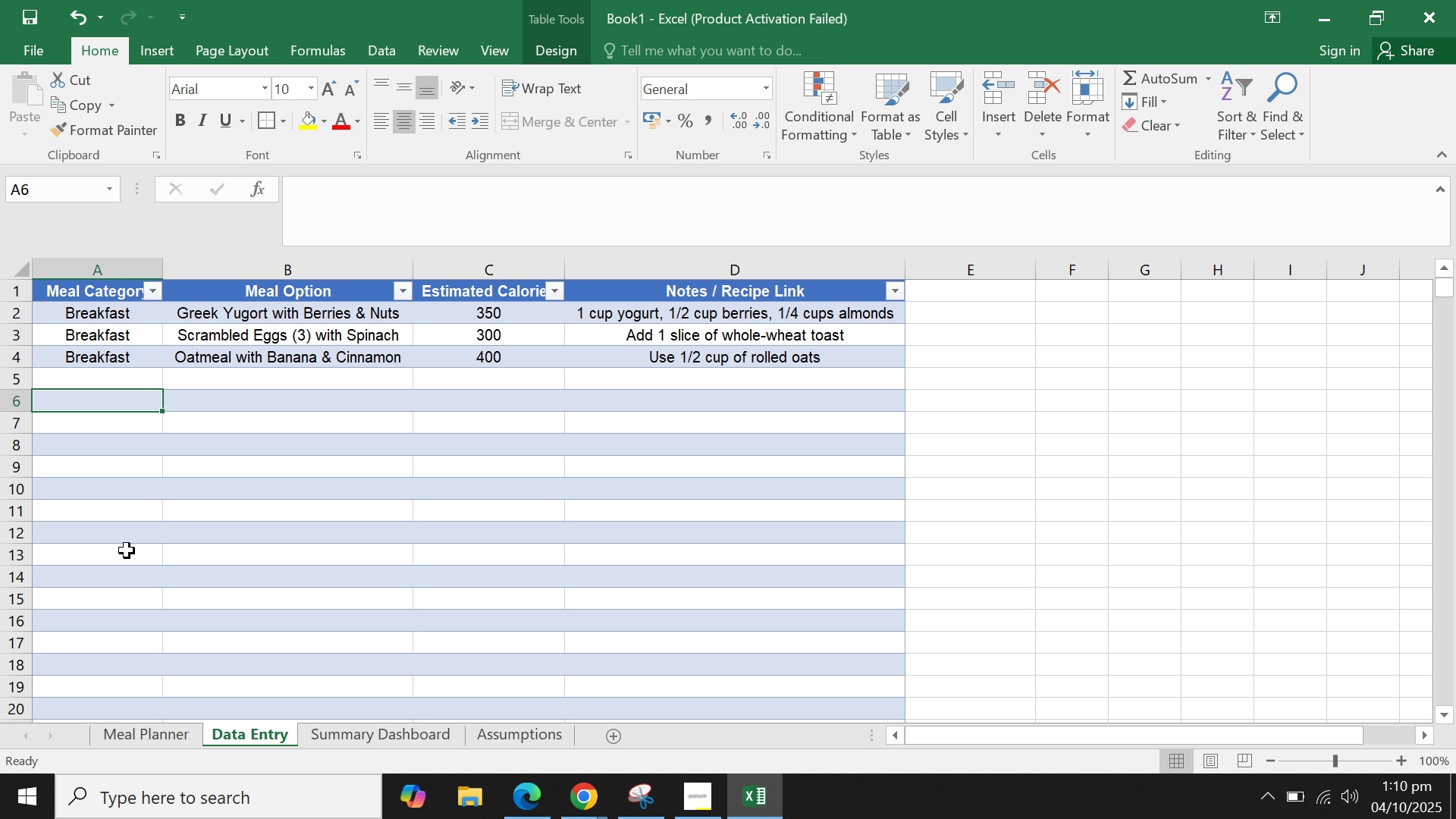 
wait(9.46)
 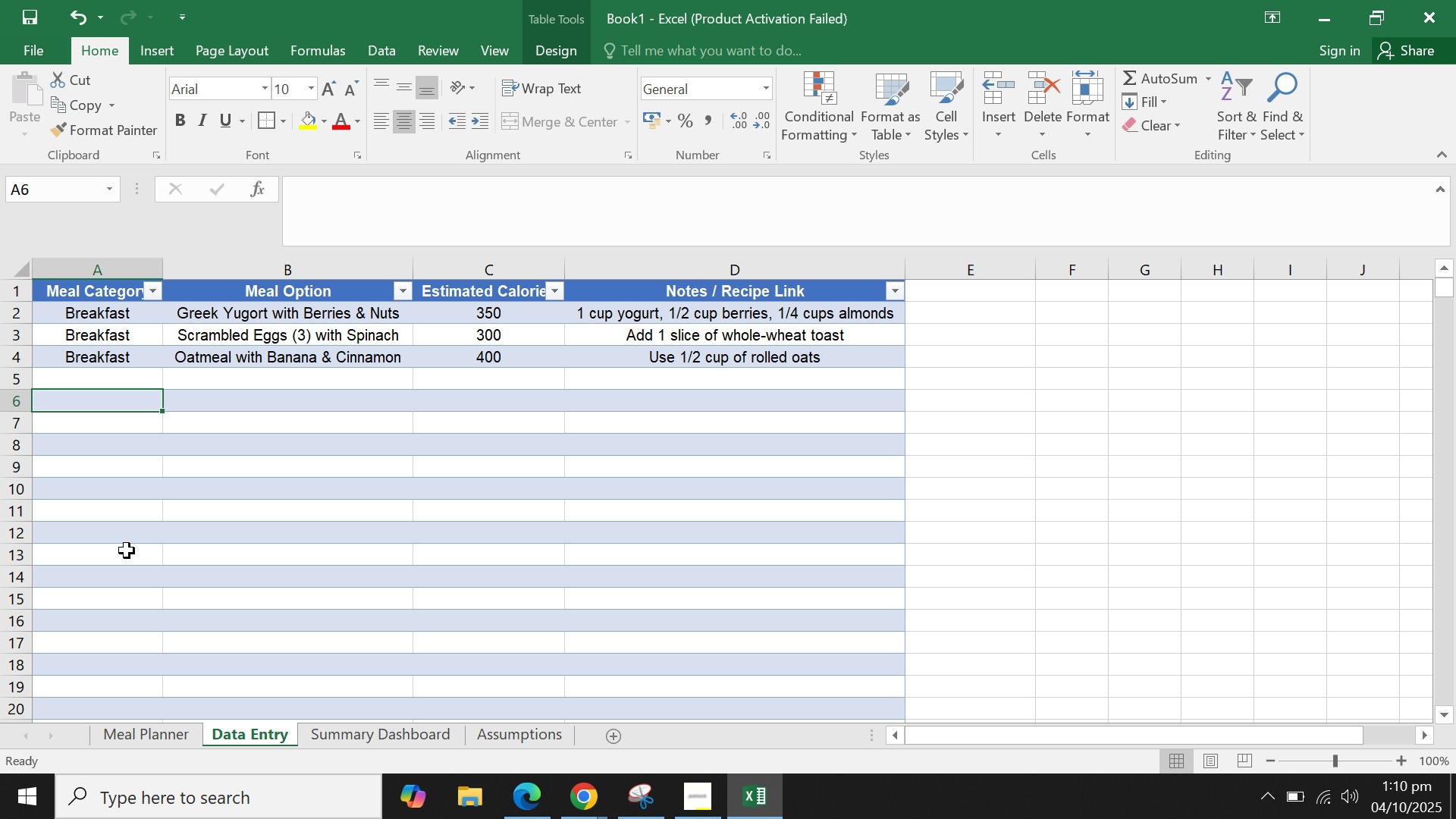 
left_click([140, 381])
 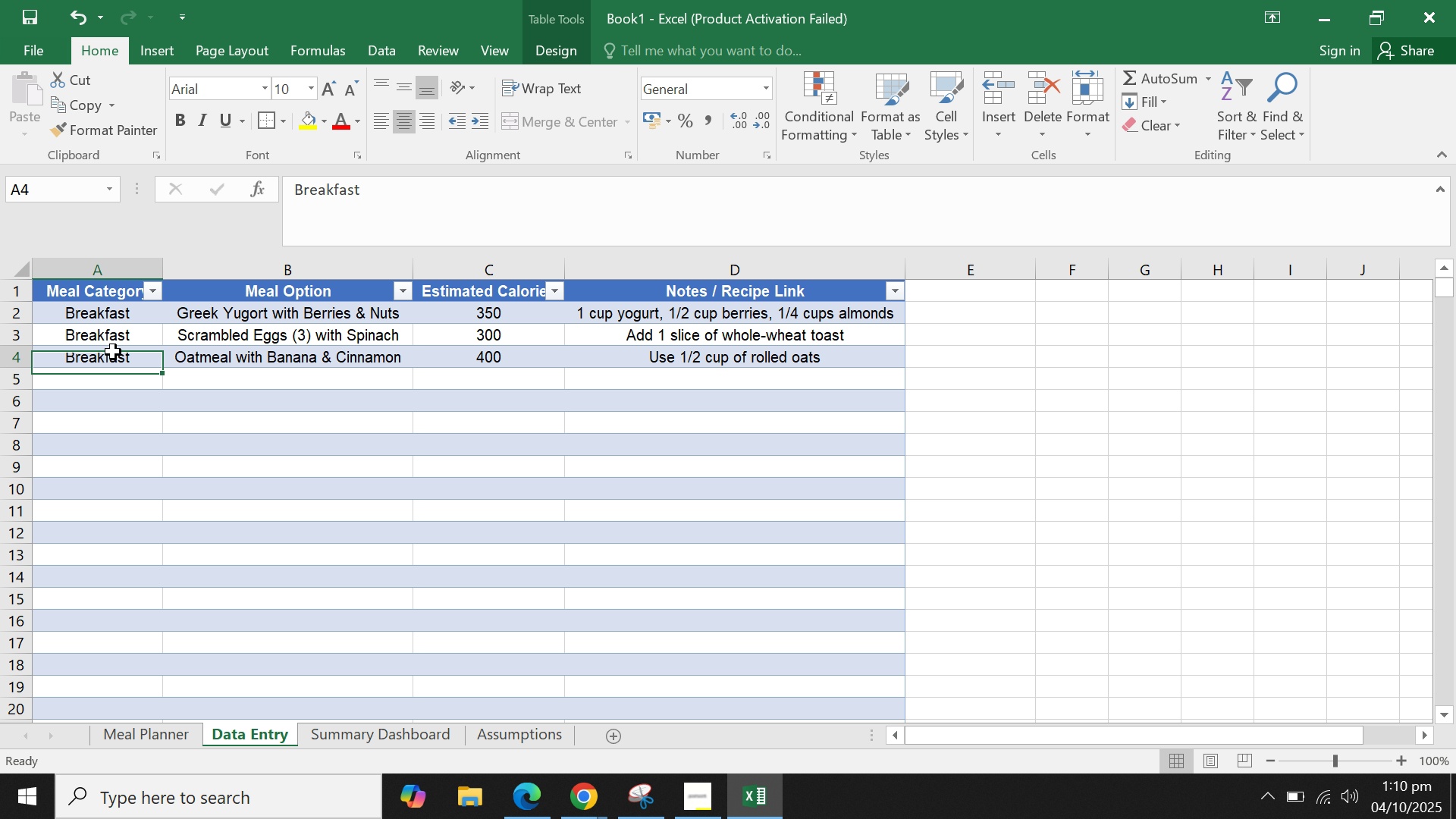 
left_click([113, 352])
 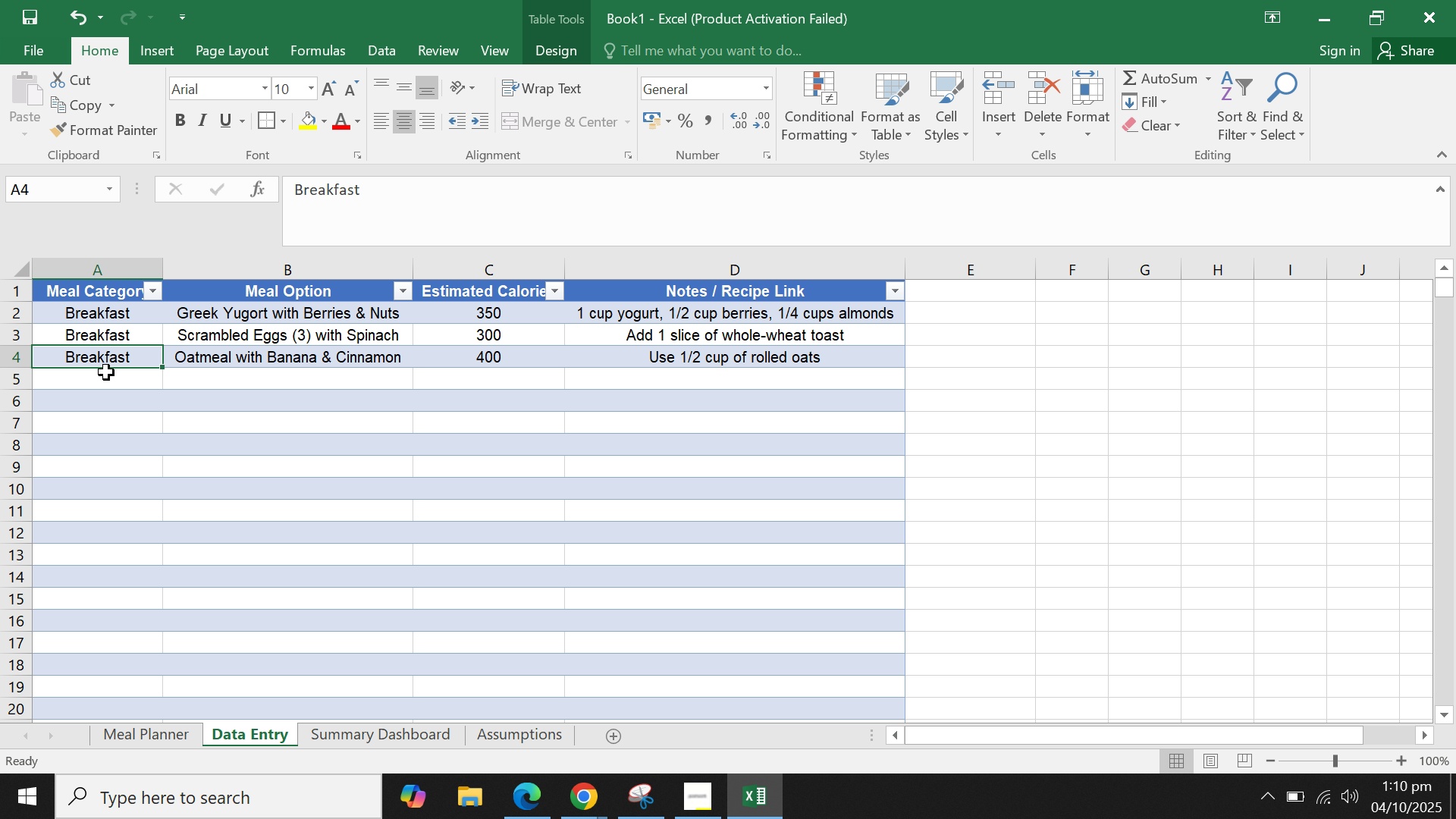 
key(Control+ControlLeft)
 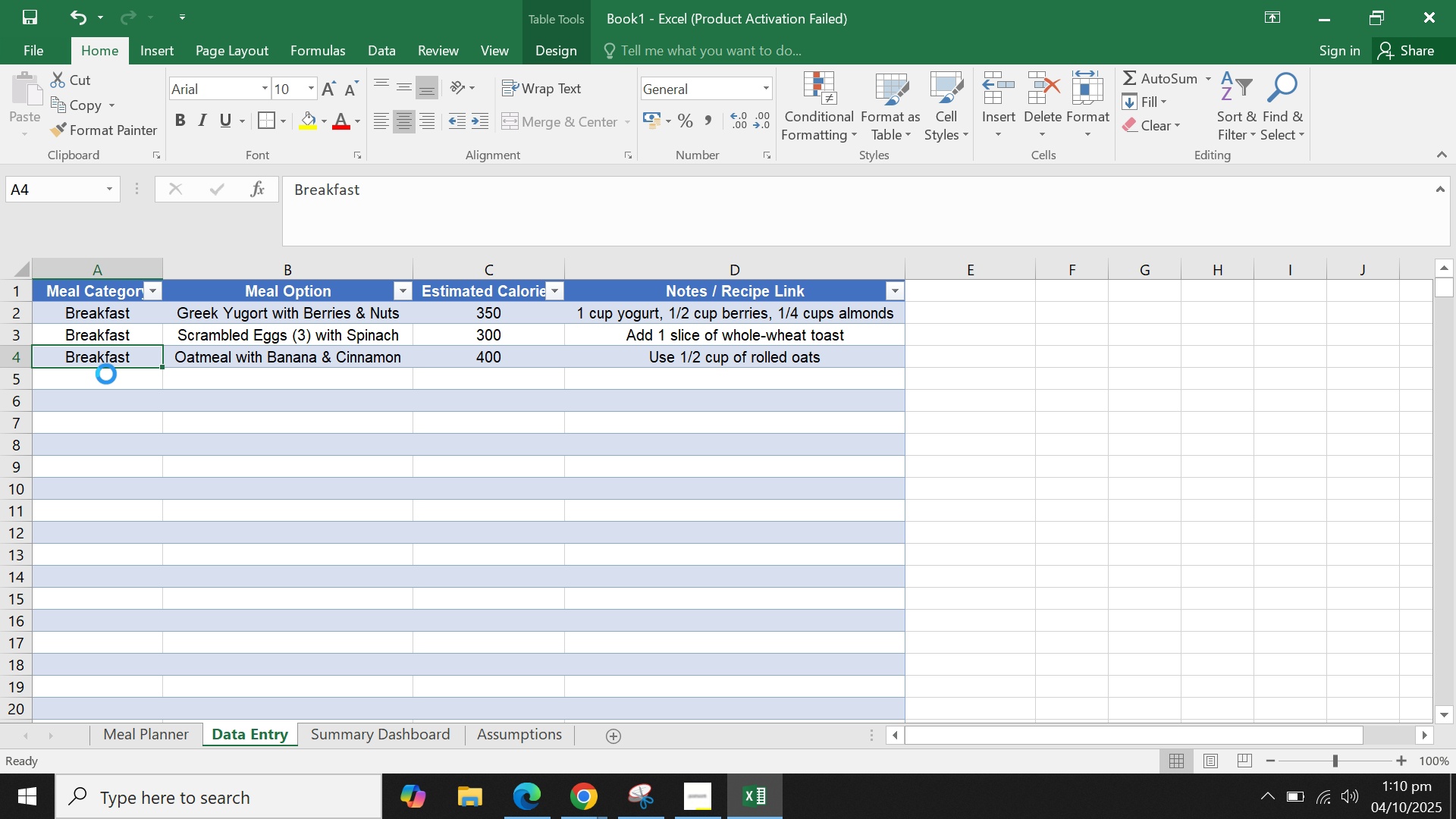 
key(Control+C)
 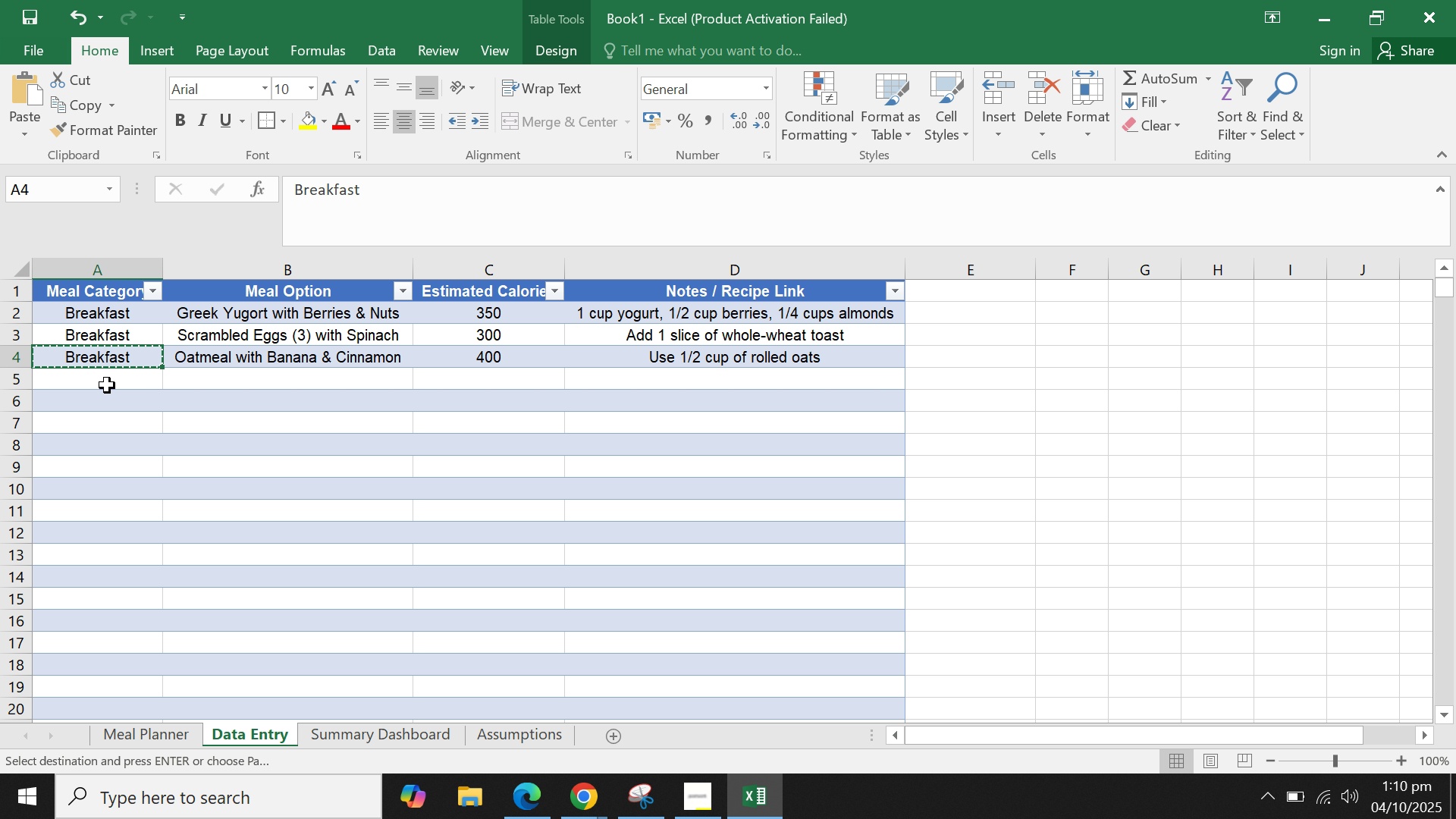 
left_click([107, 385])
 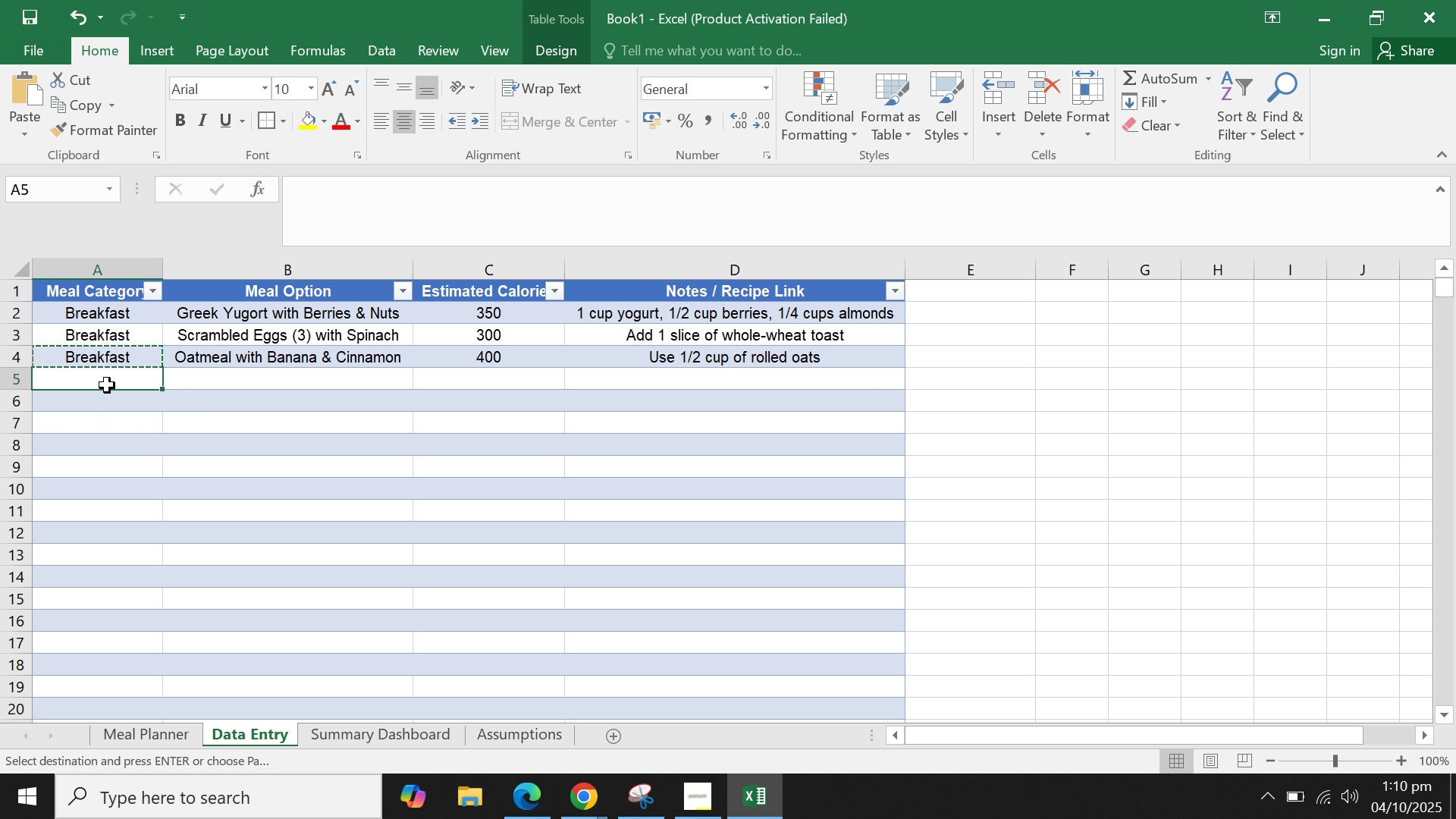 
key(Control+V)
 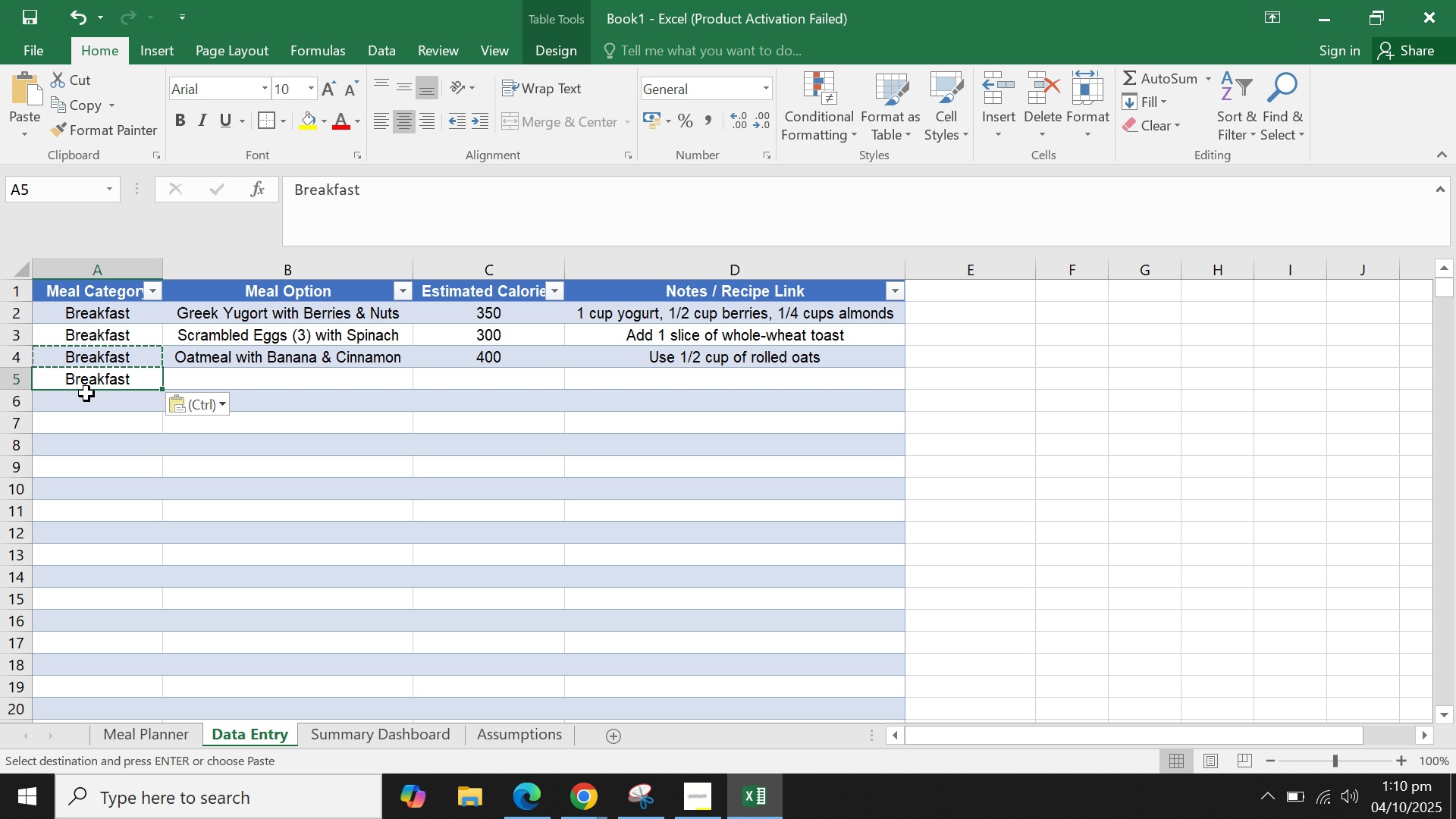 
double_click([86, 393])
 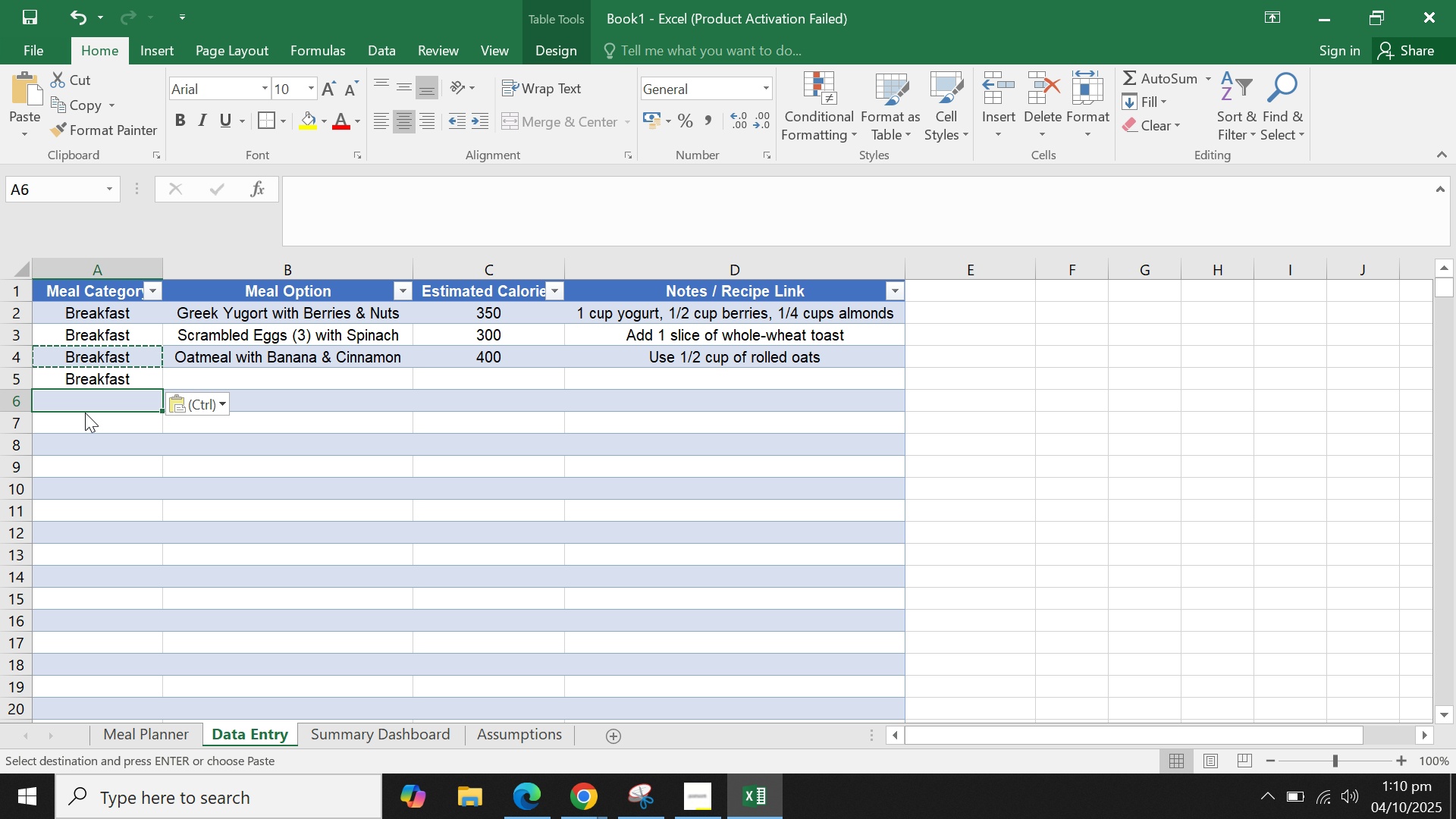 
triple_click([85, 413])
 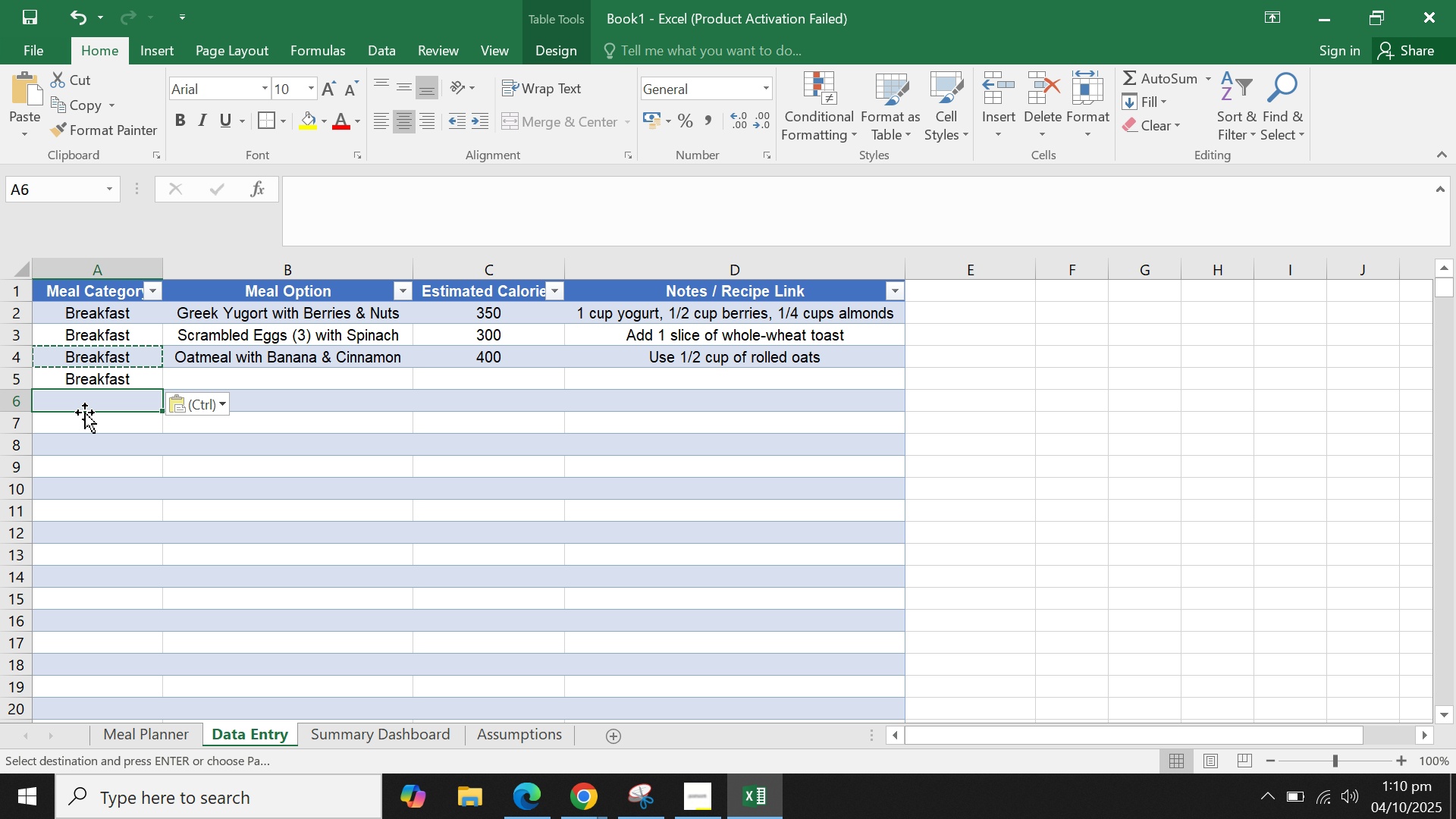 
key(Control+V)
 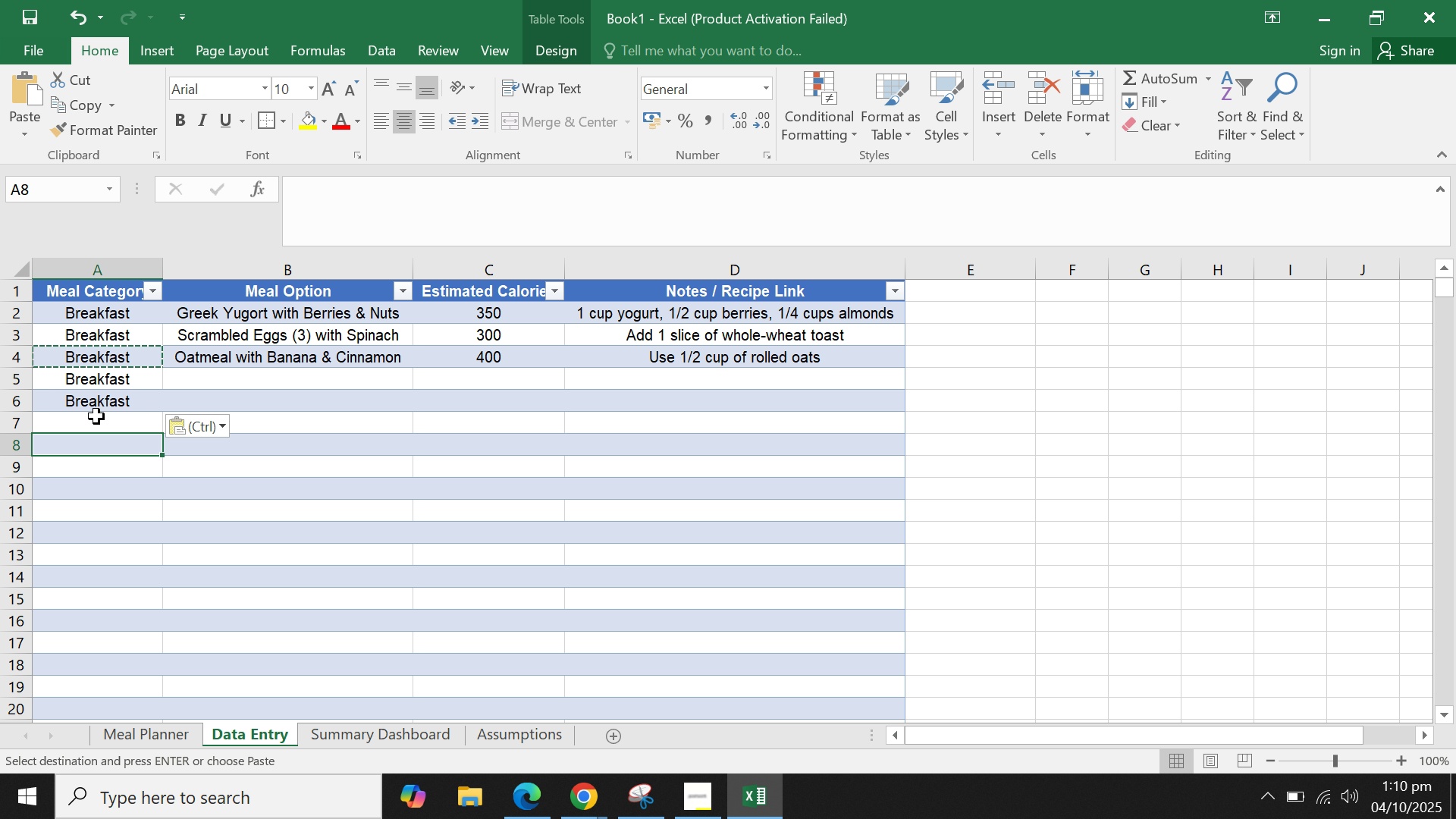 
left_click([96, 416])
 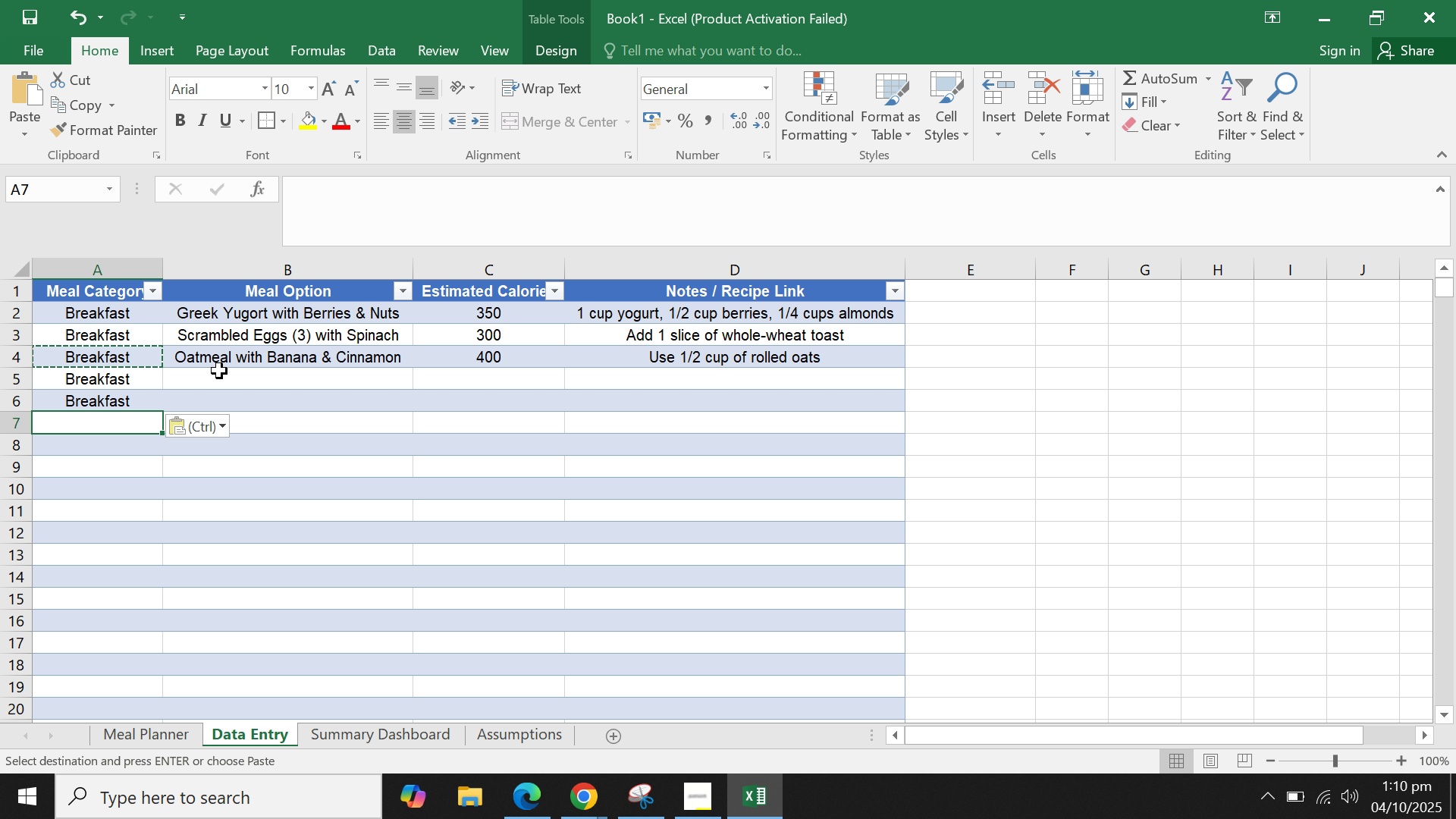 
left_click([219, 371])
 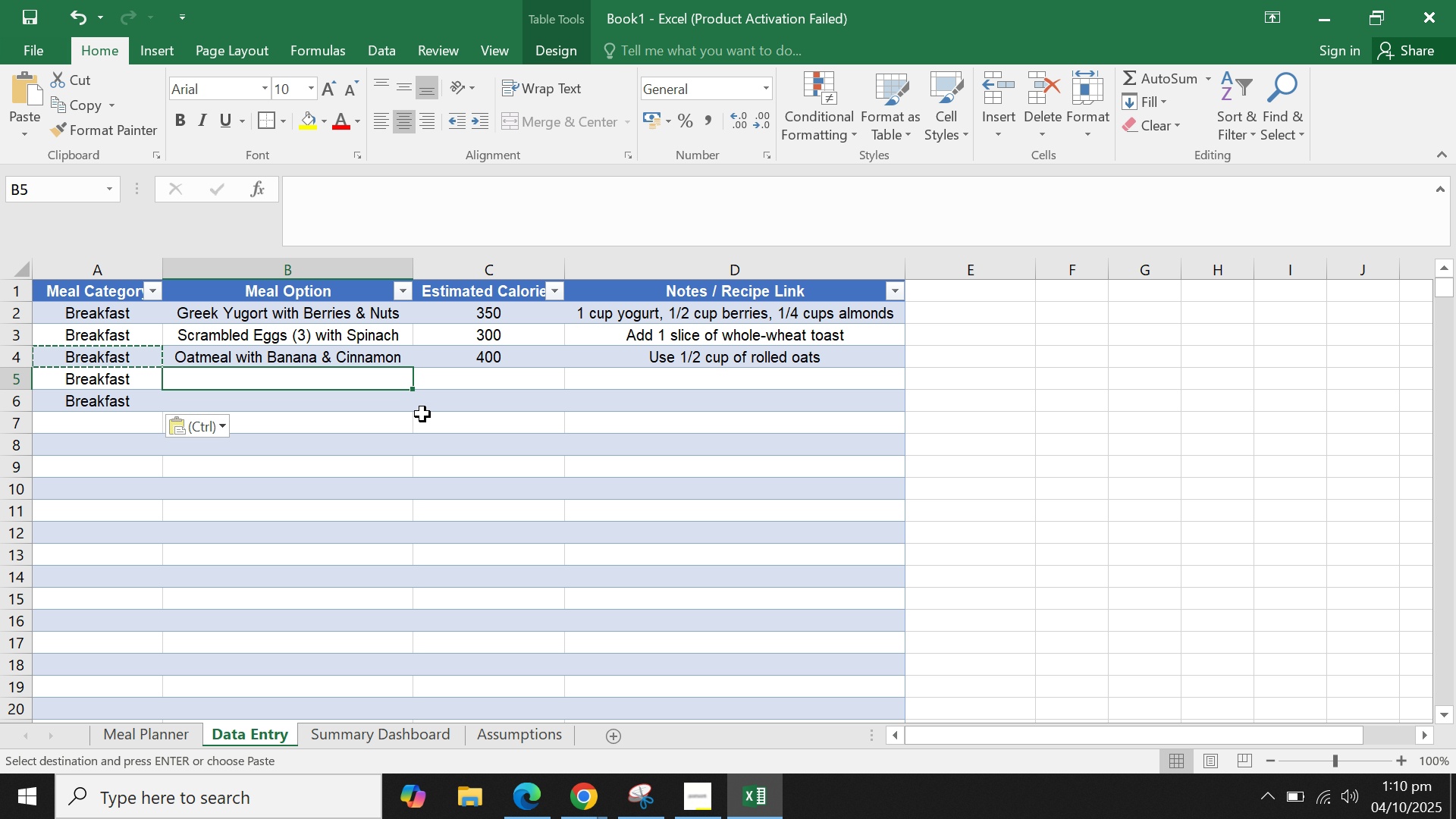 
left_click([422, 414])
 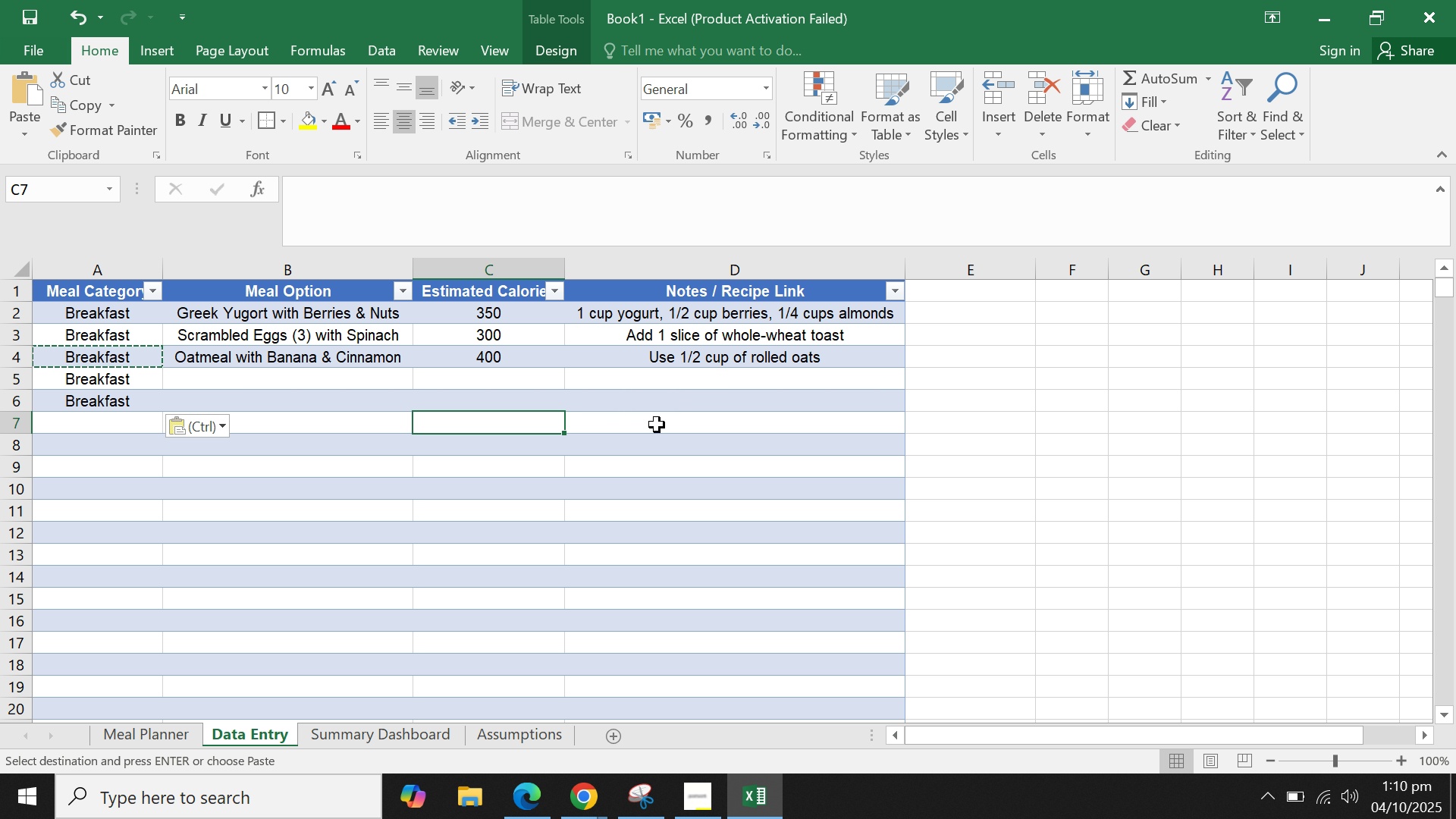 
scroll: coordinate [676, 442], scroll_direction: up, amount: 3.0
 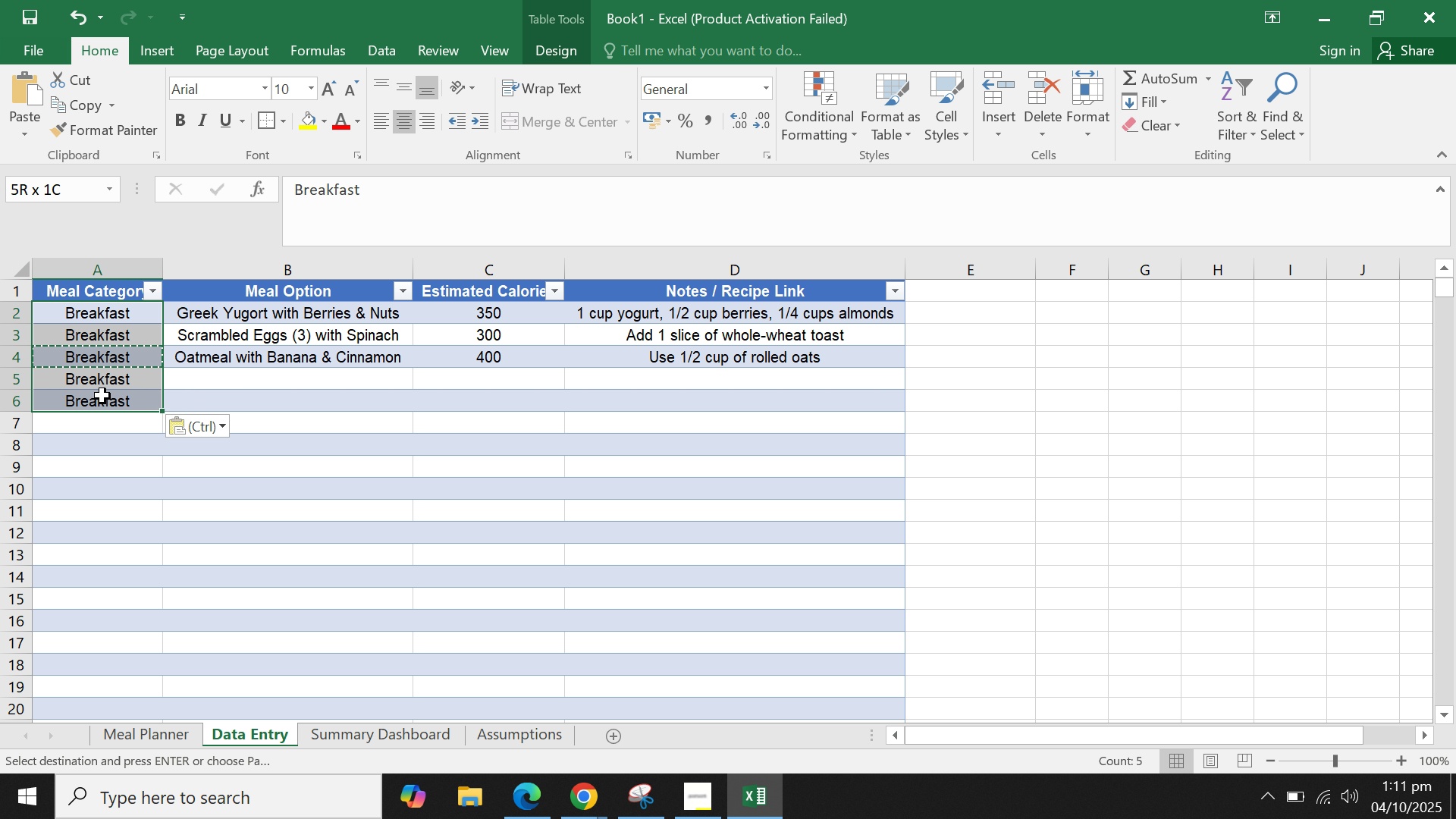 
left_click([100, 419])
 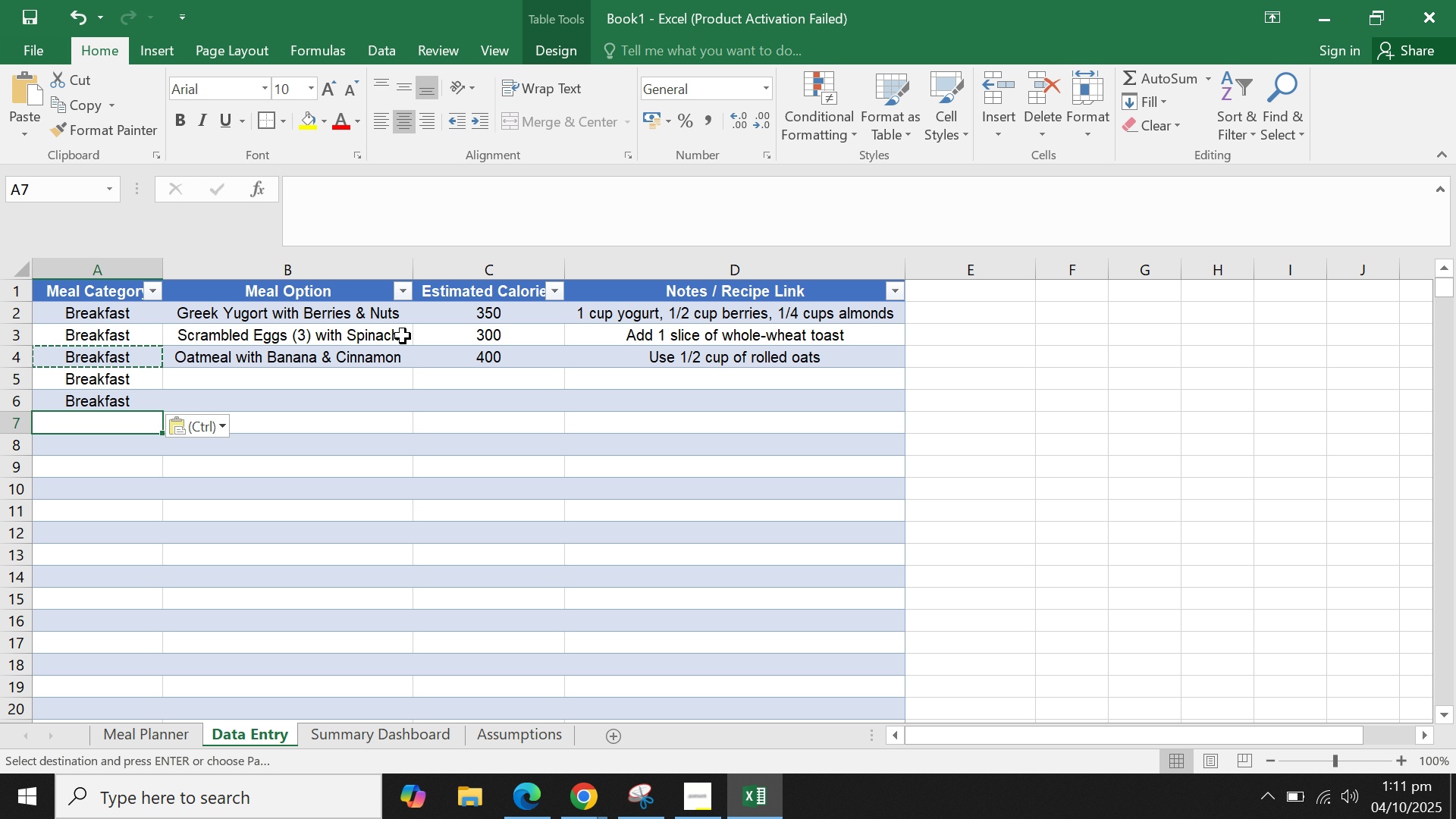 
wait(6.37)
 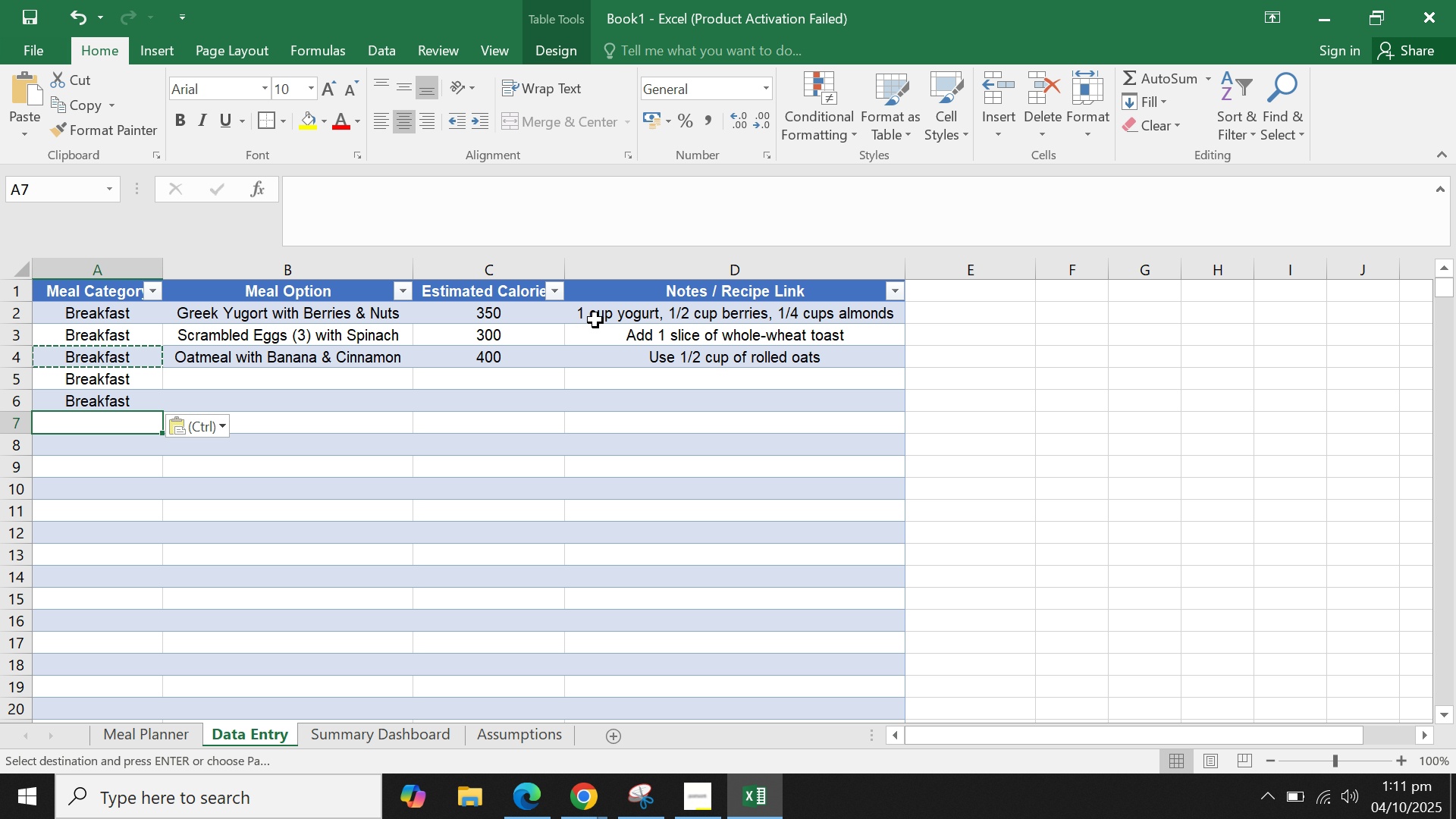 
left_click([303, 312])
 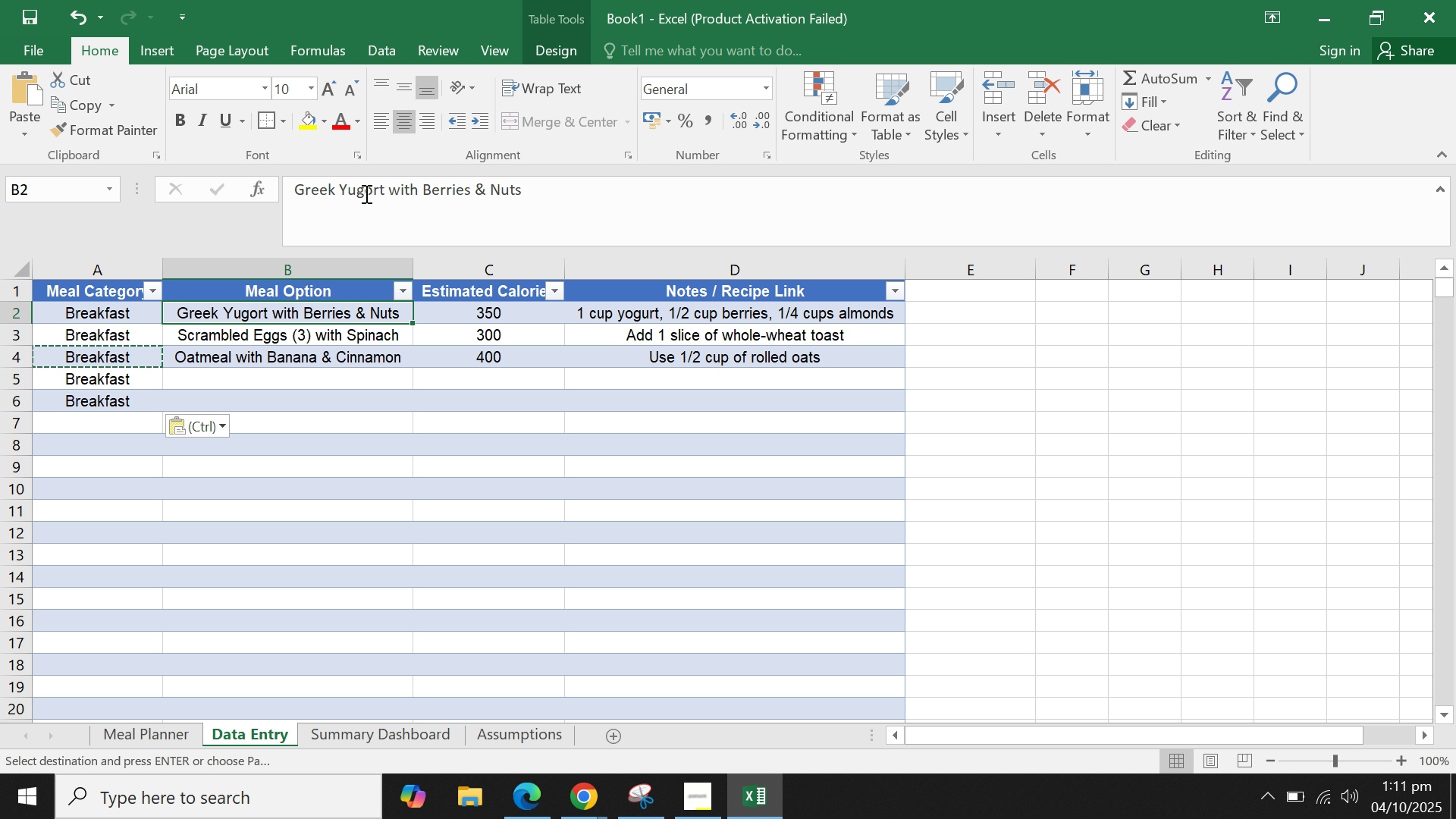 
left_click([365, 193])
 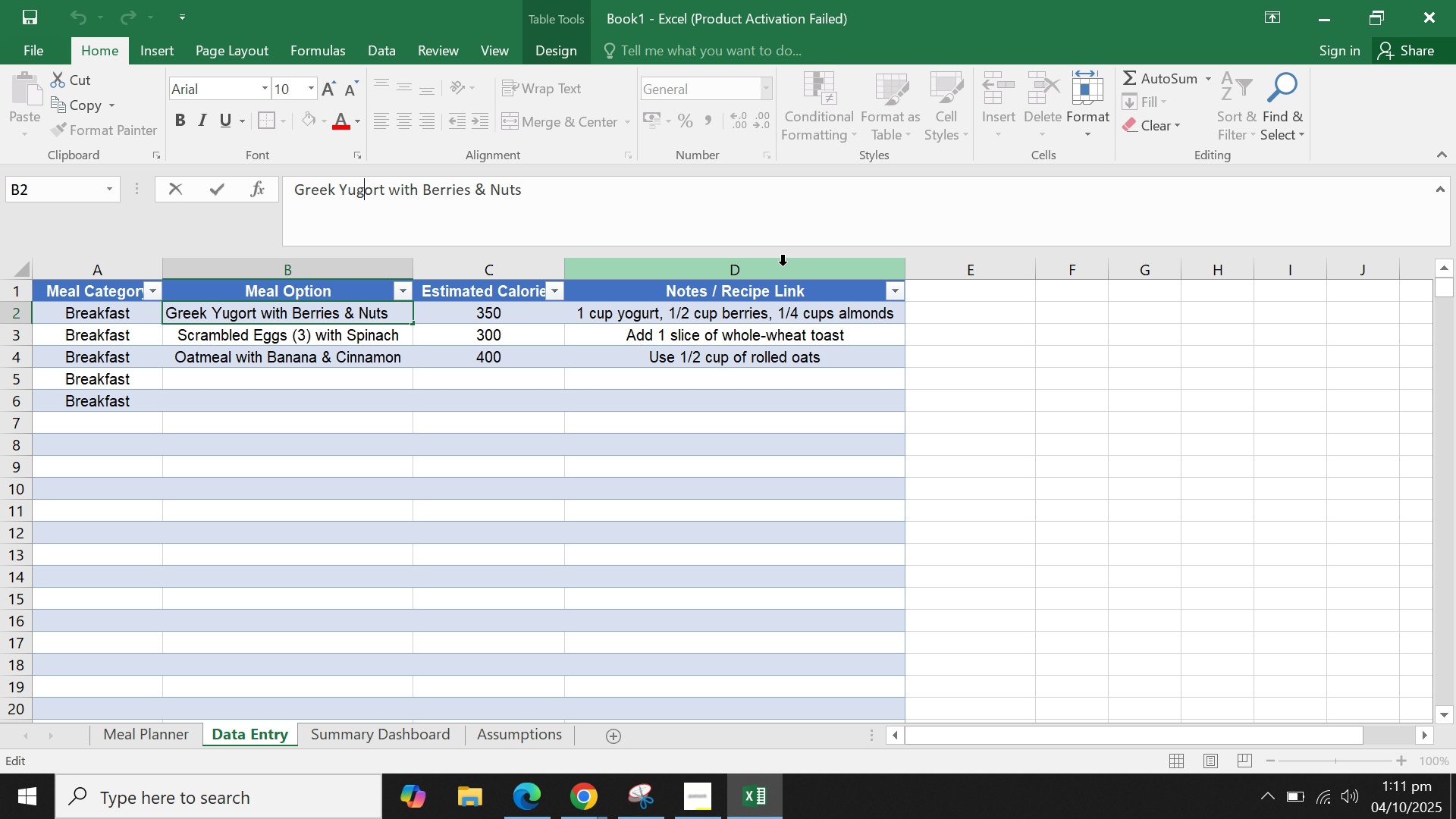 
key(ArrowLeft)
 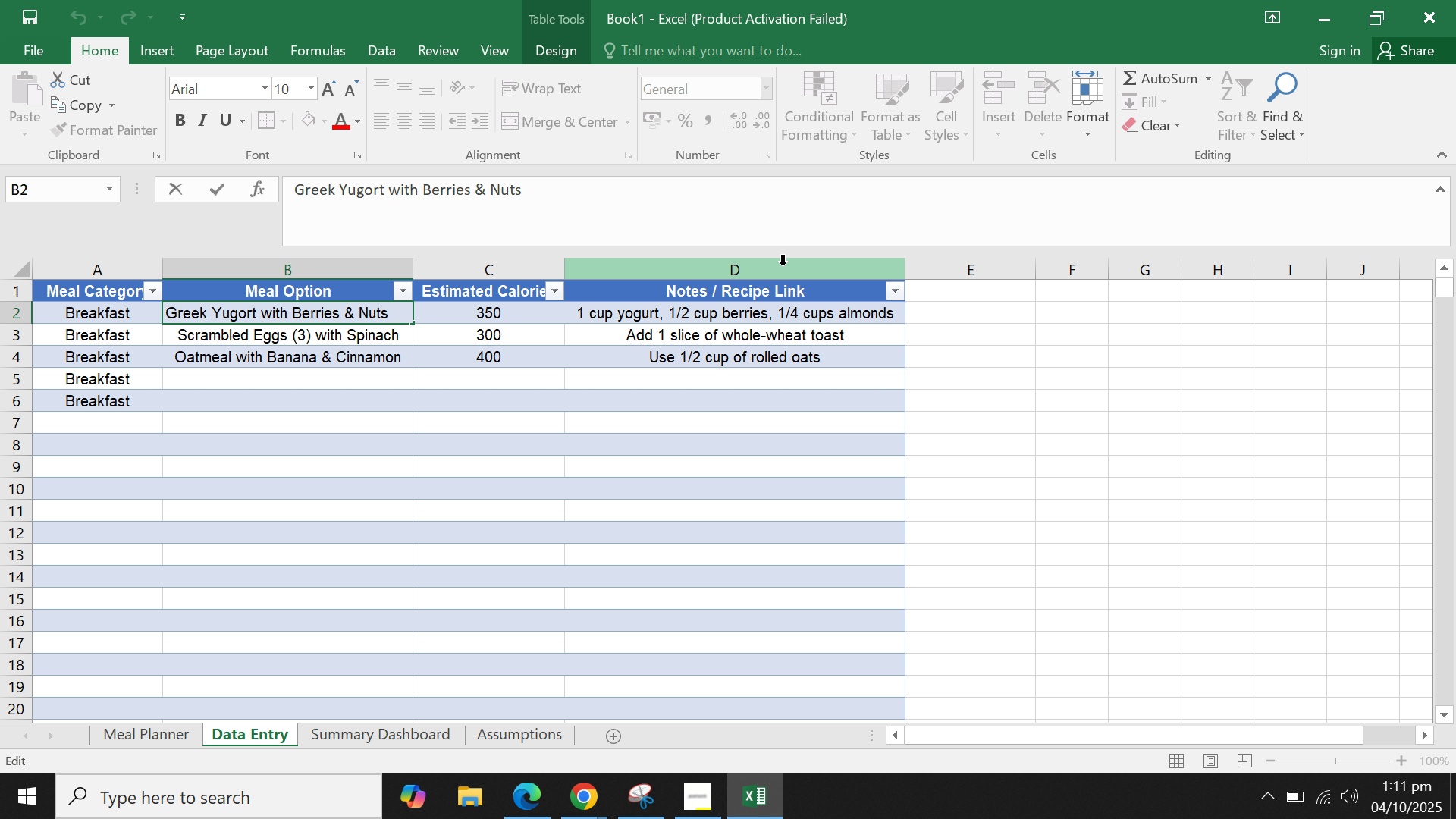 
key(Backspace)
 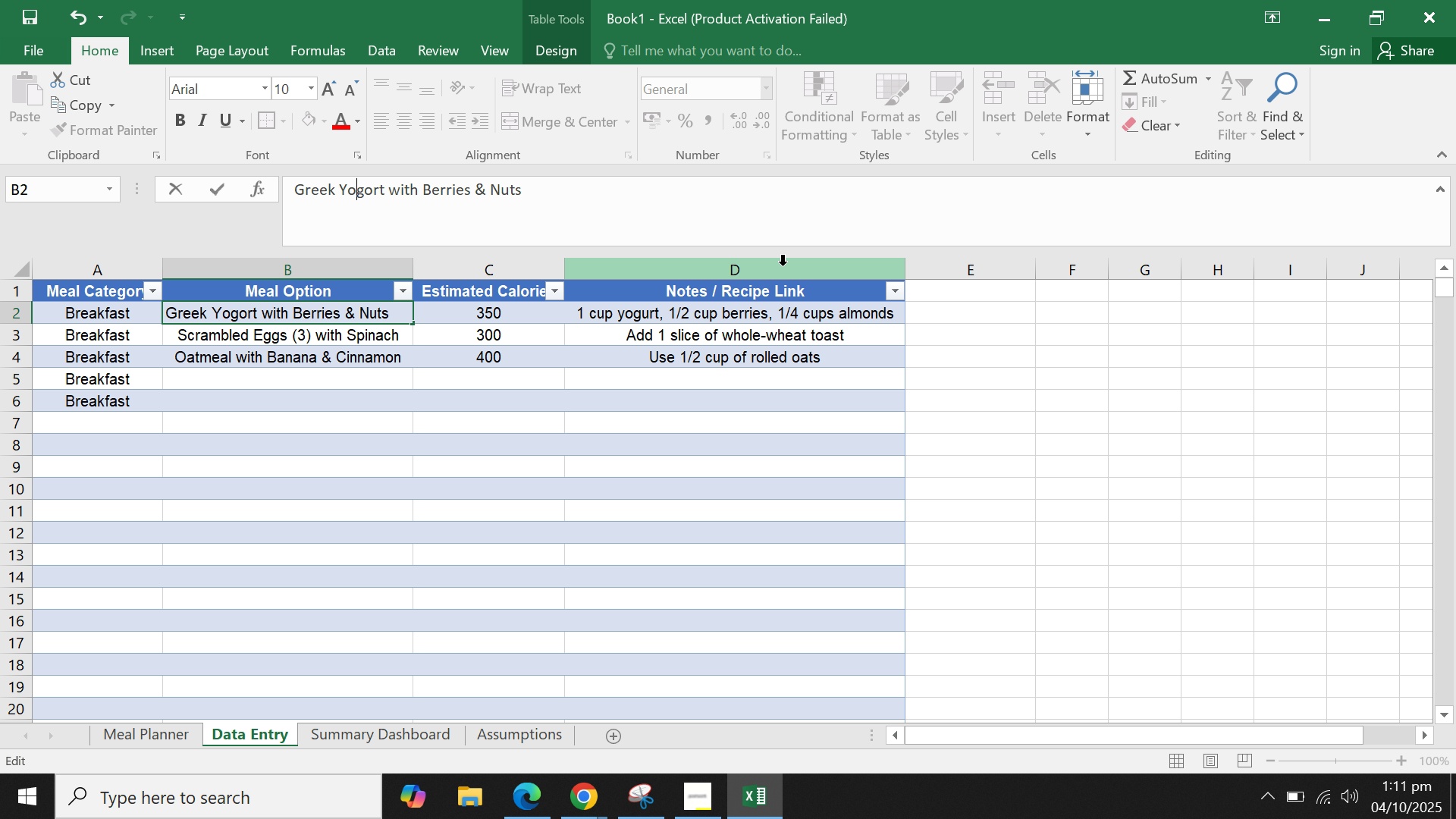 
key(O)
 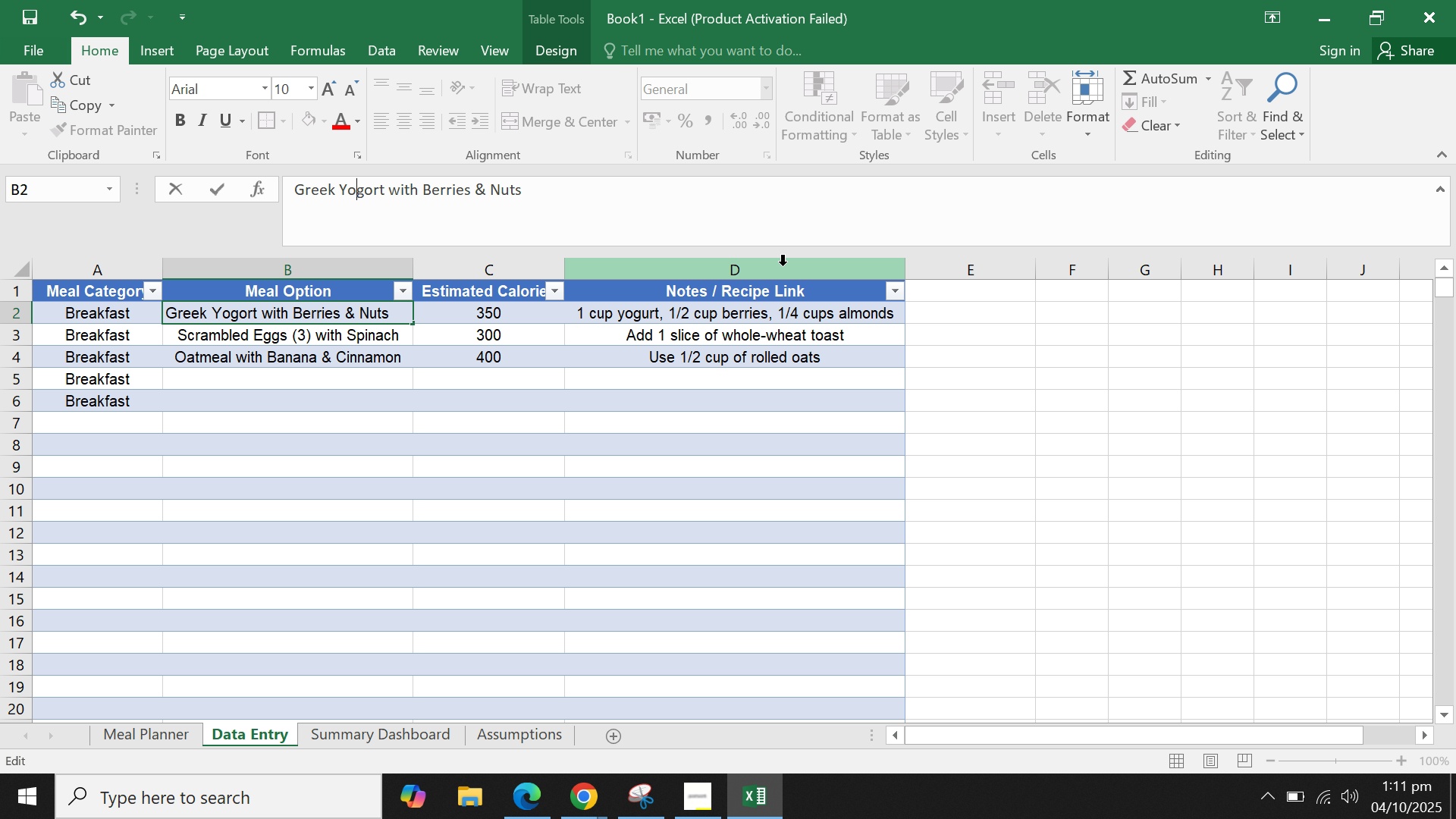 
key(ArrowRight)
 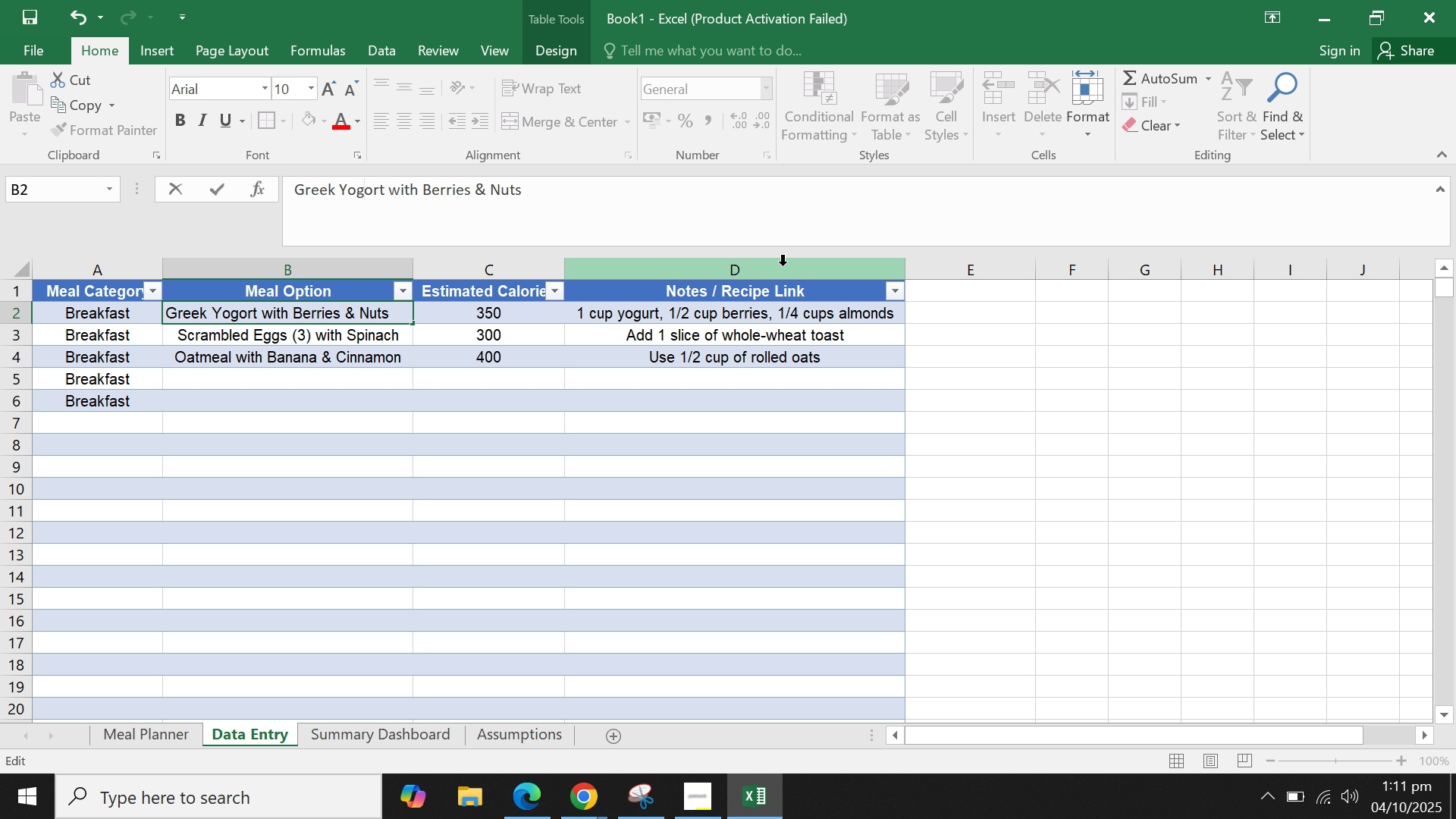 
key(ArrowRight)
 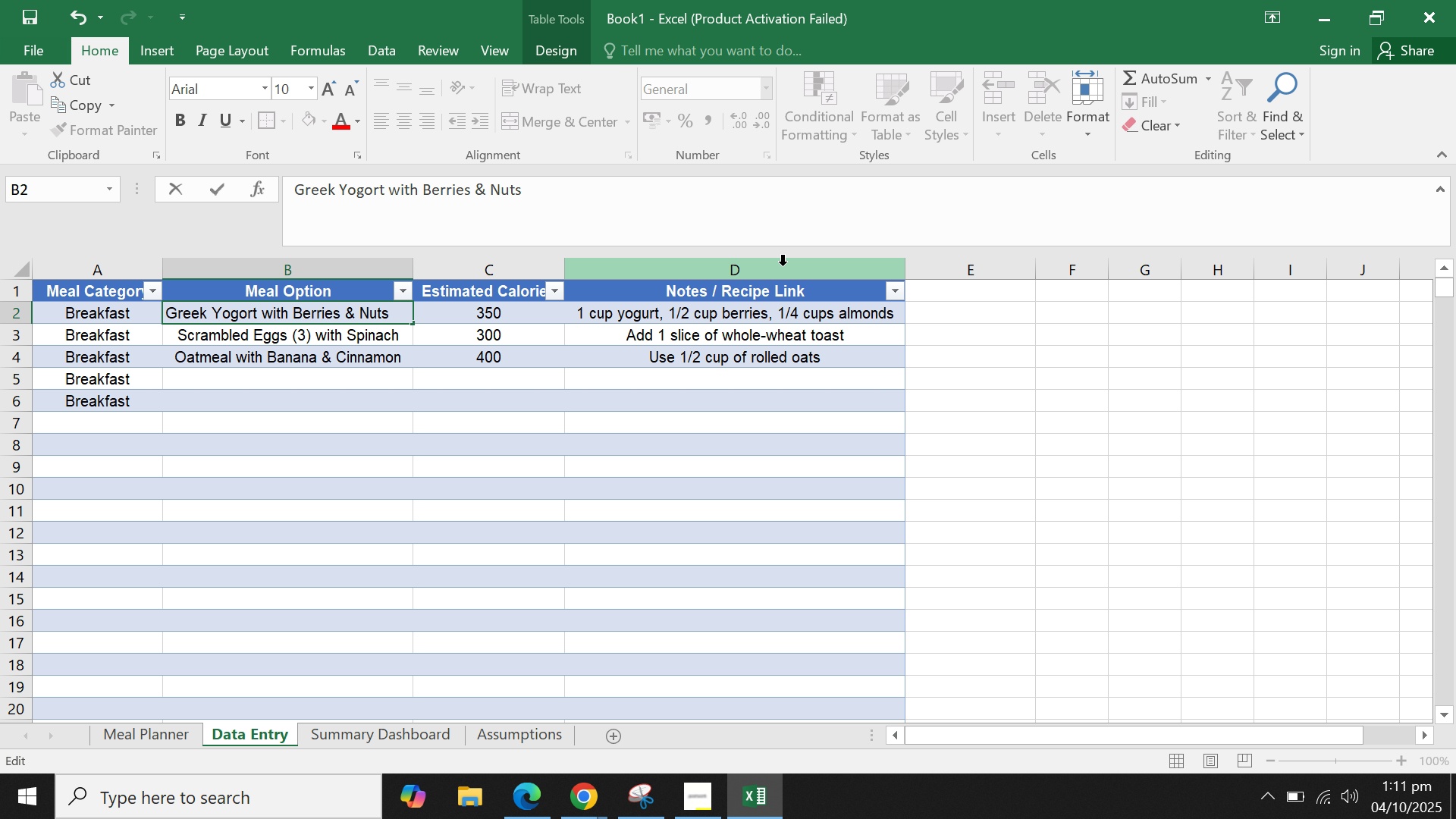 
key(Backspace)
 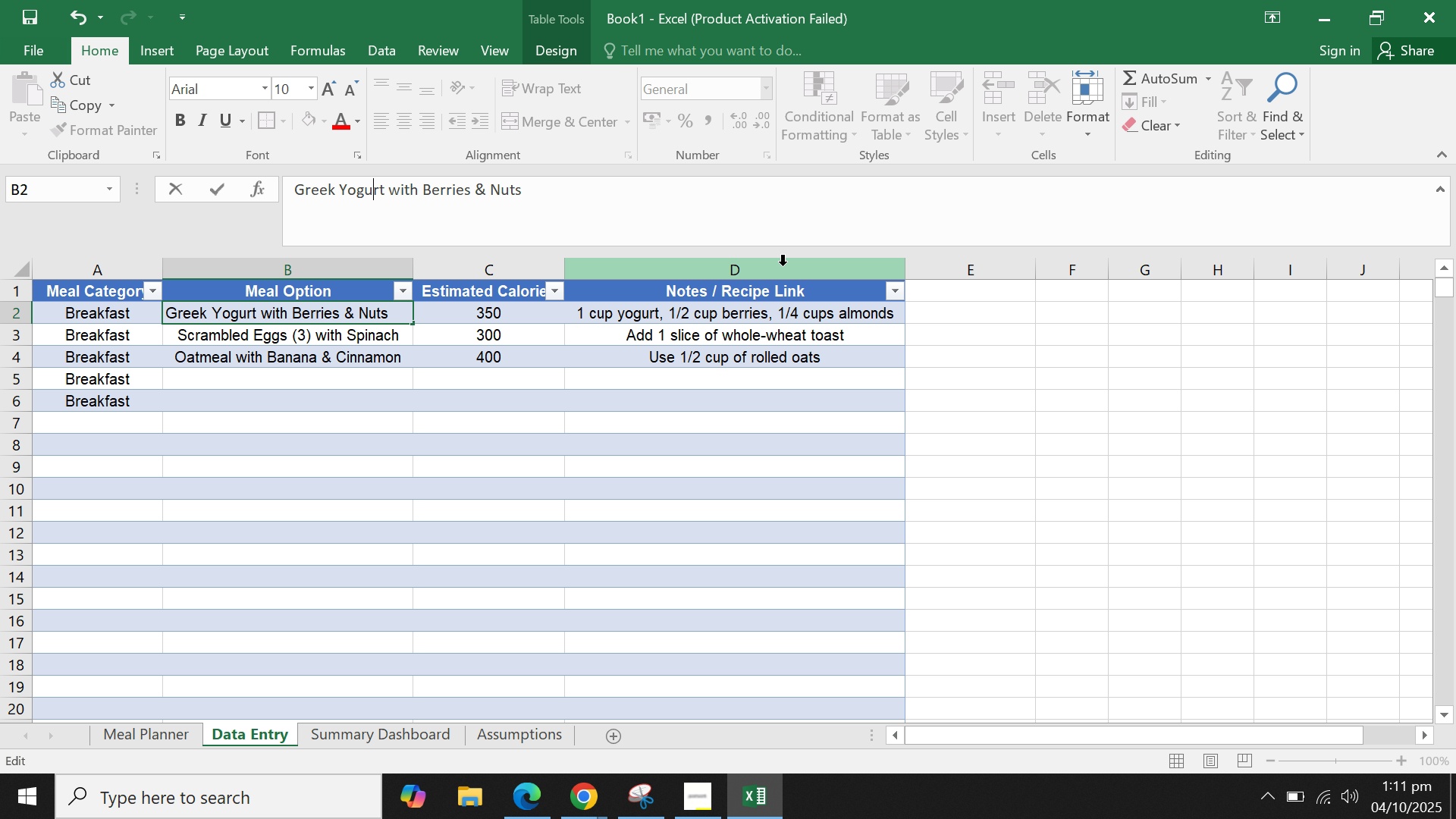 
key(U)
 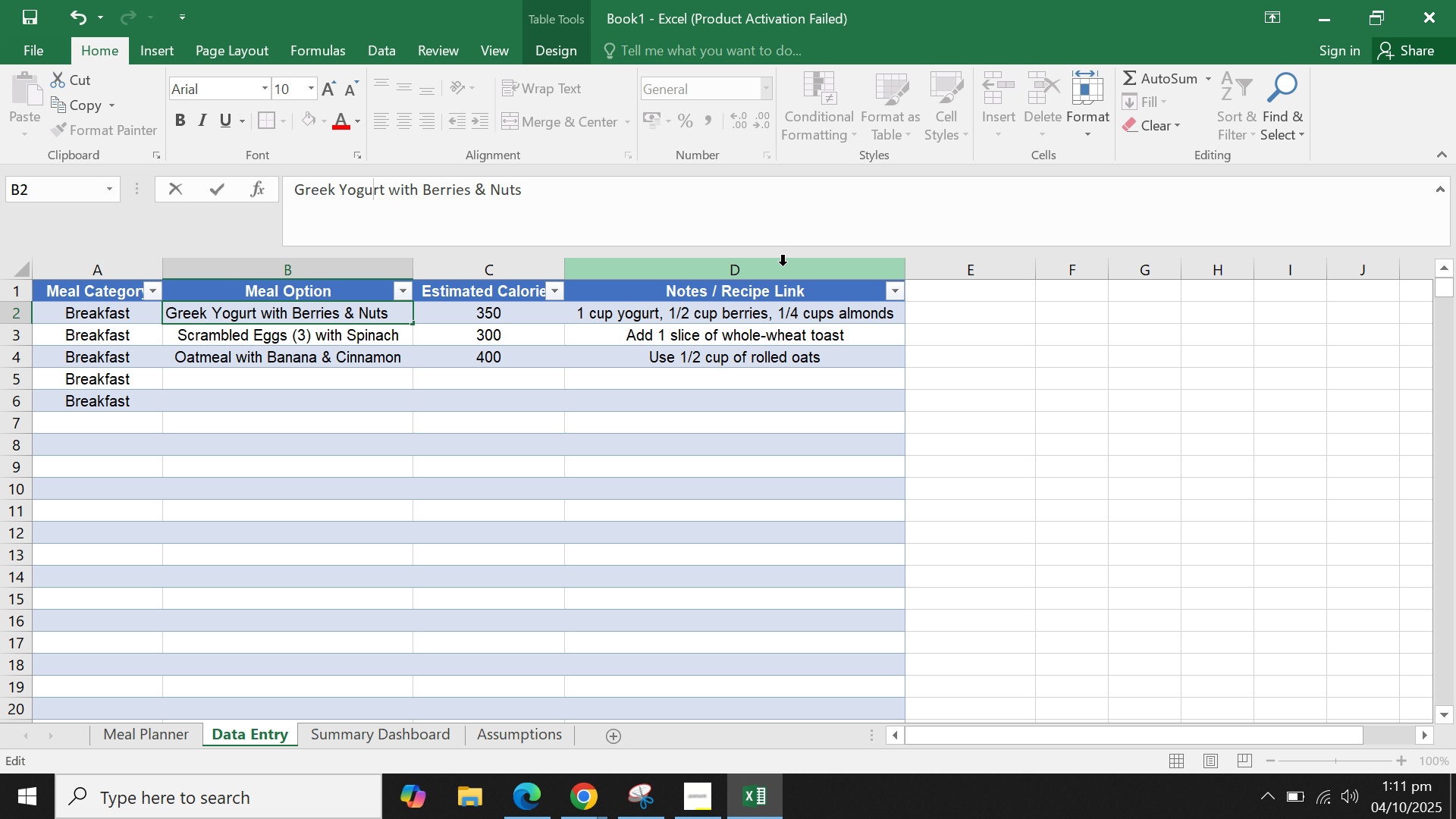 
key(Enter)
 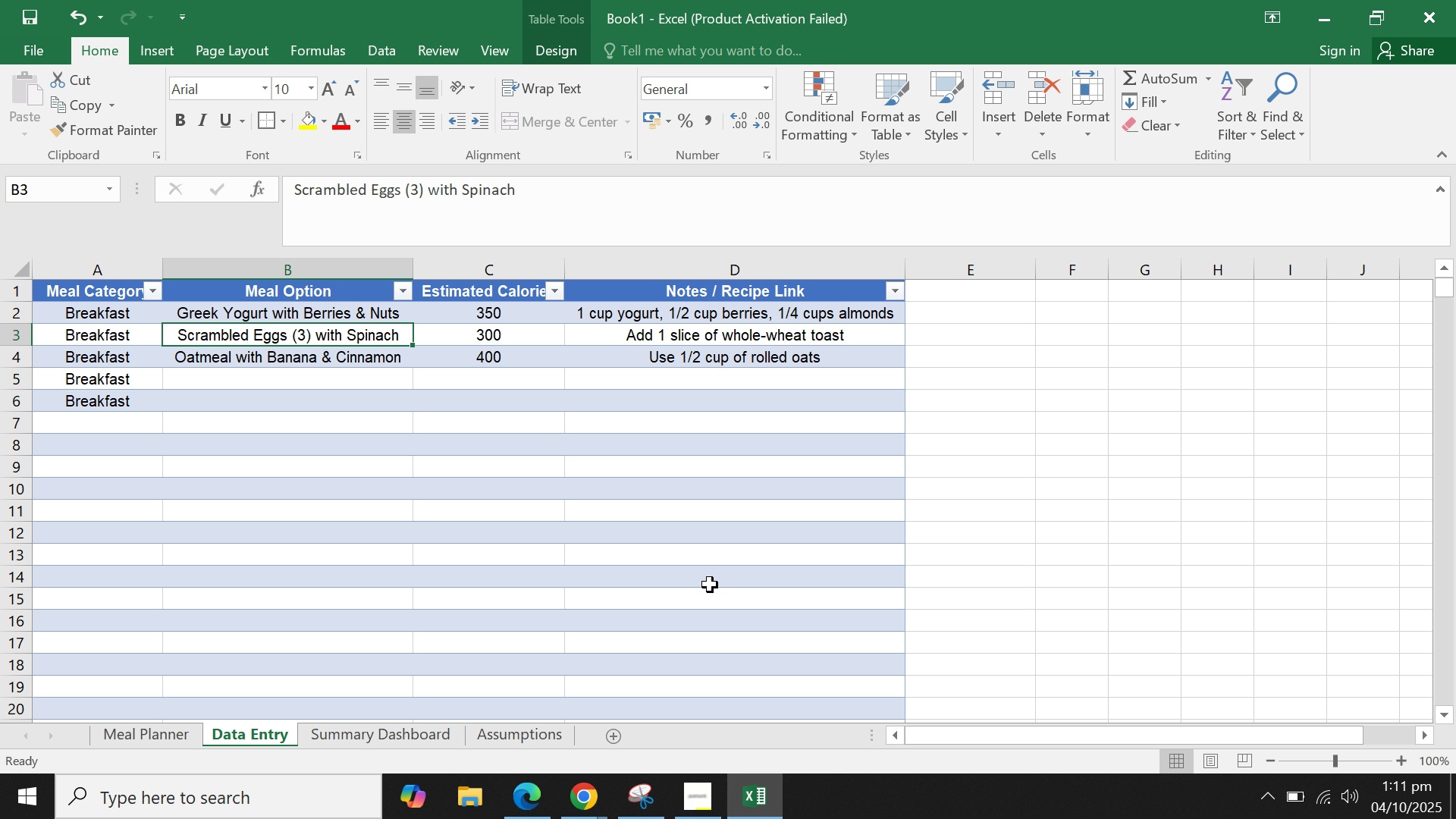 
left_click([657, 529])
 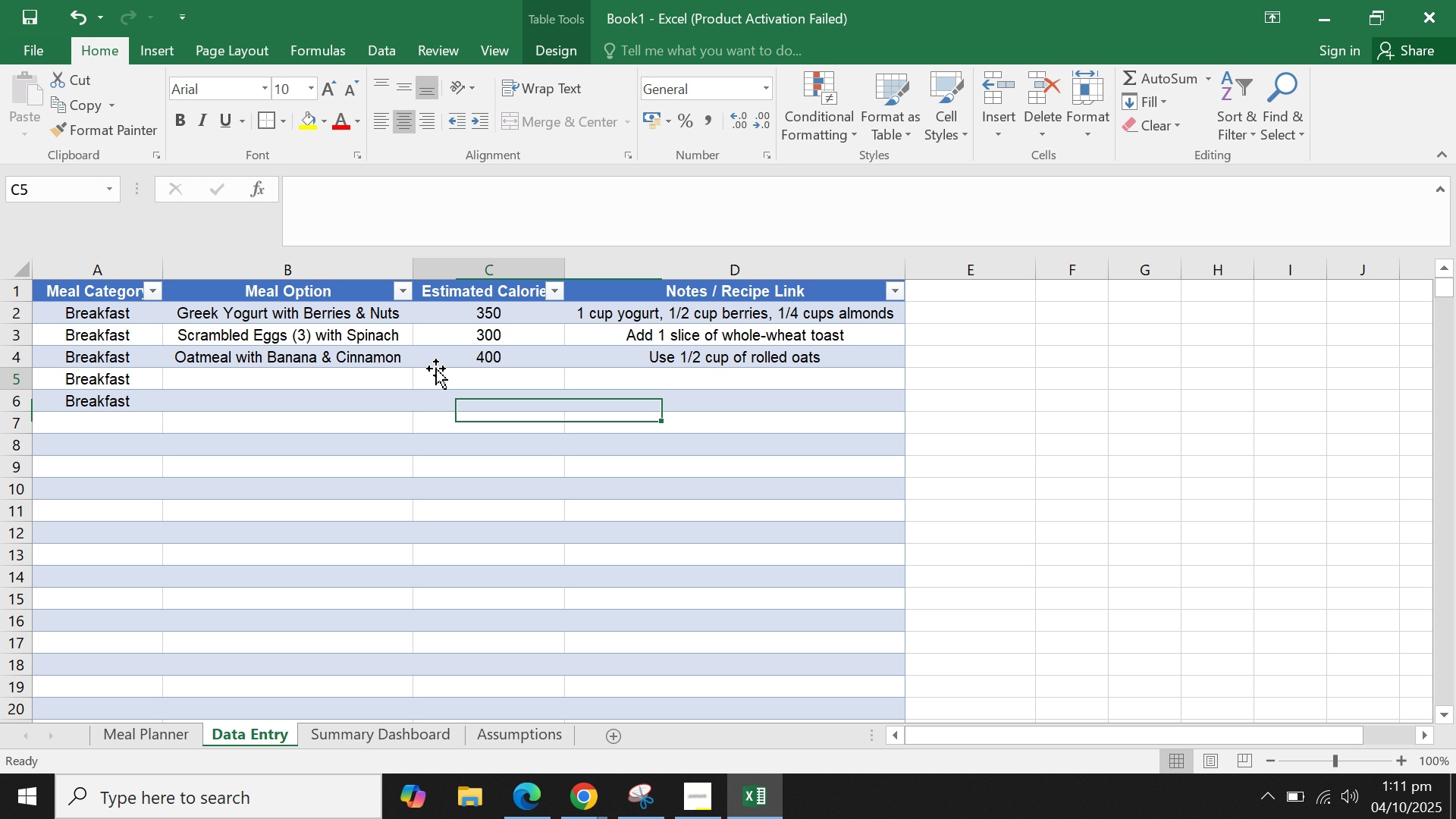 
triple_click([436, 369])
 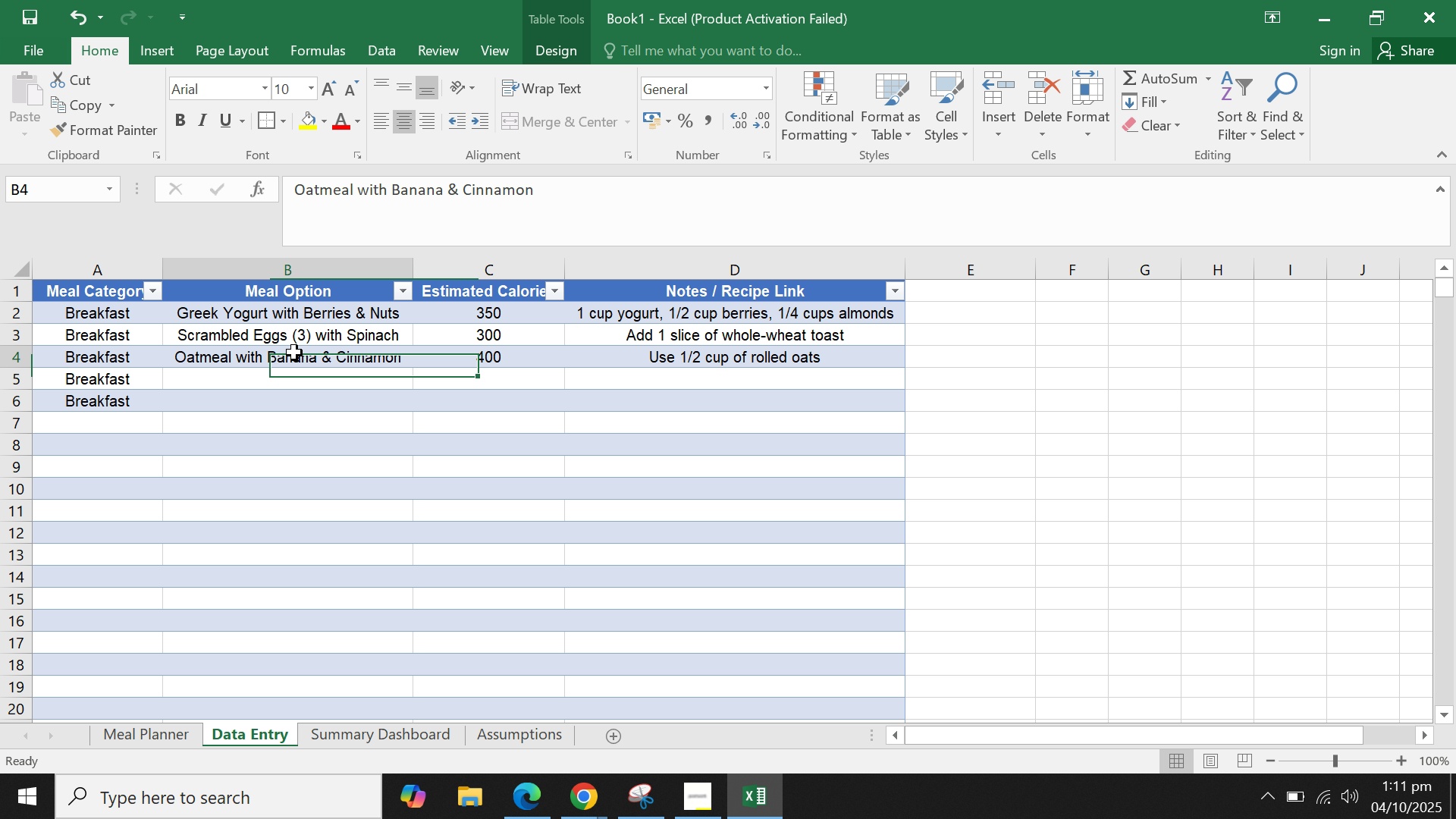 
triple_click([294, 353])
 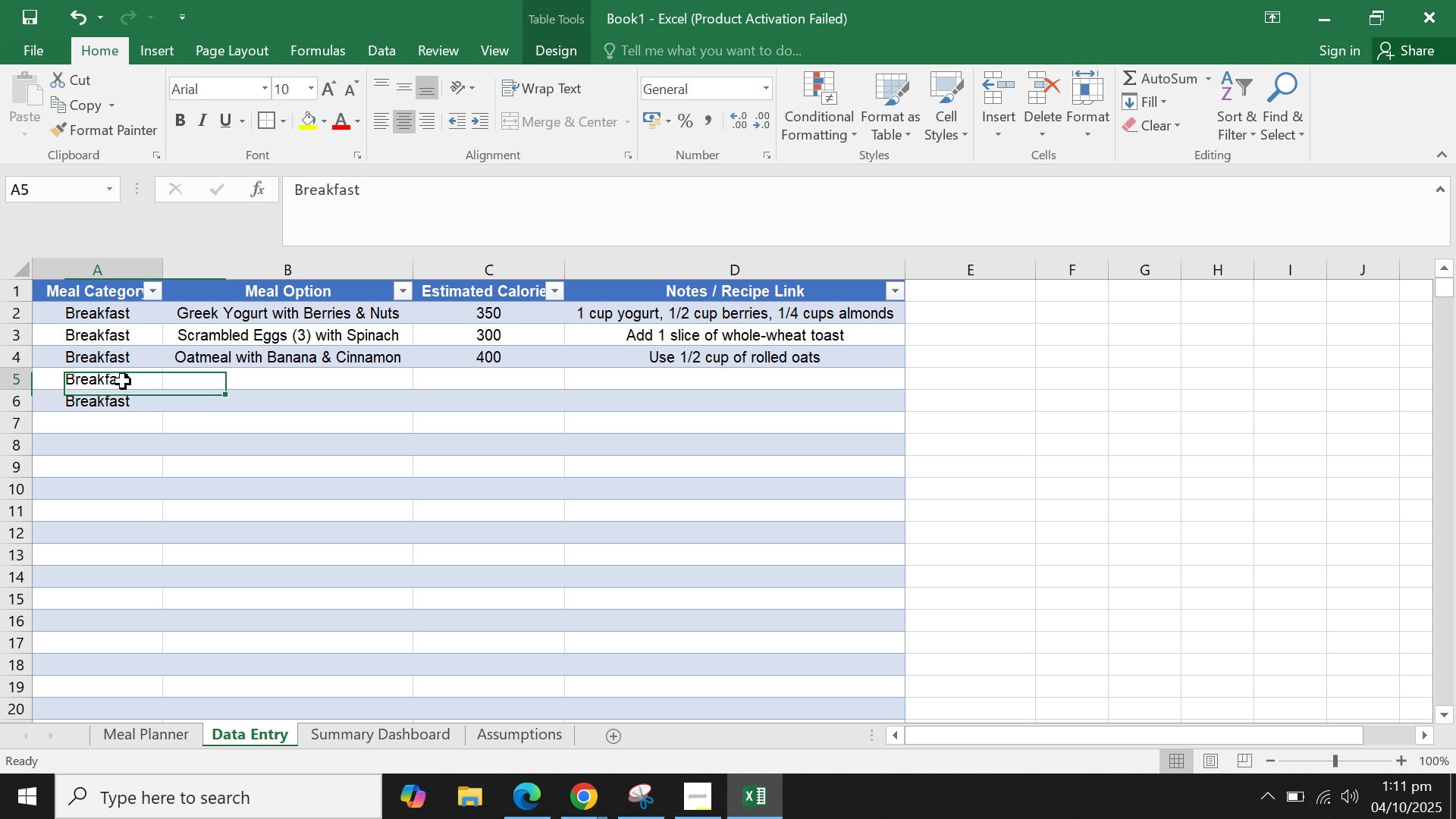 
double_click([183, 394])
 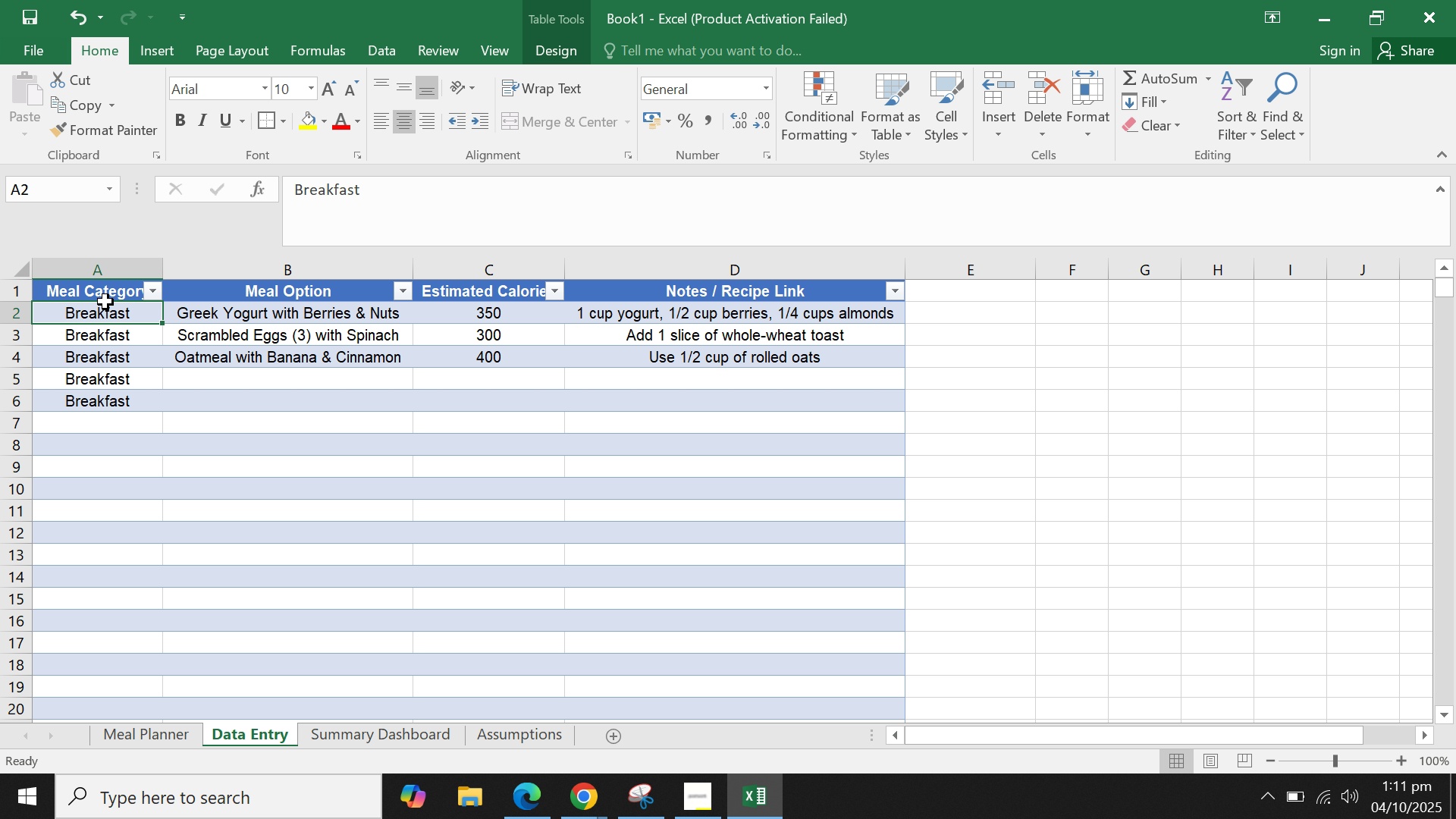 
mouse_move([100, 379])
 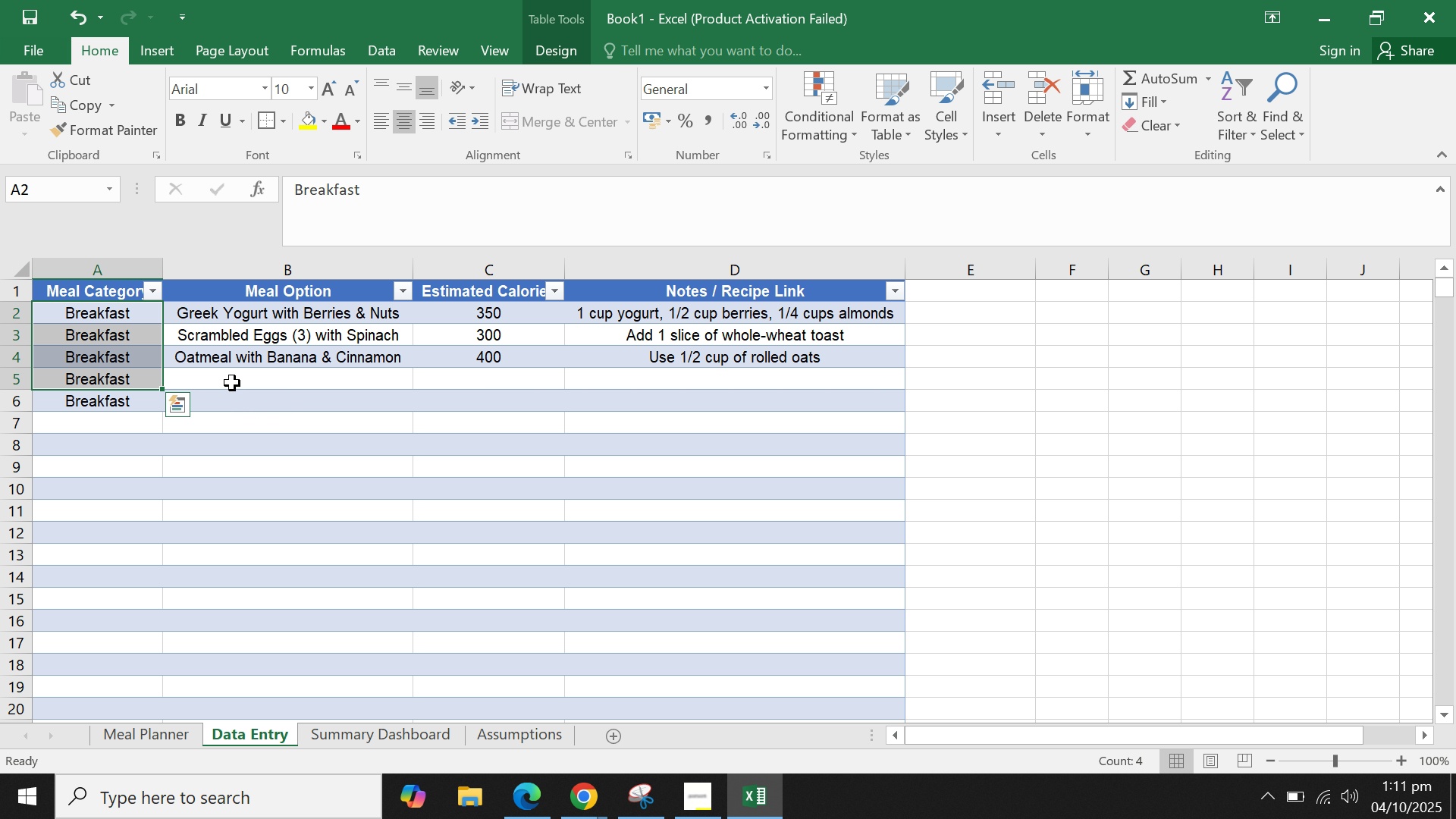 
left_click([232, 381])
 